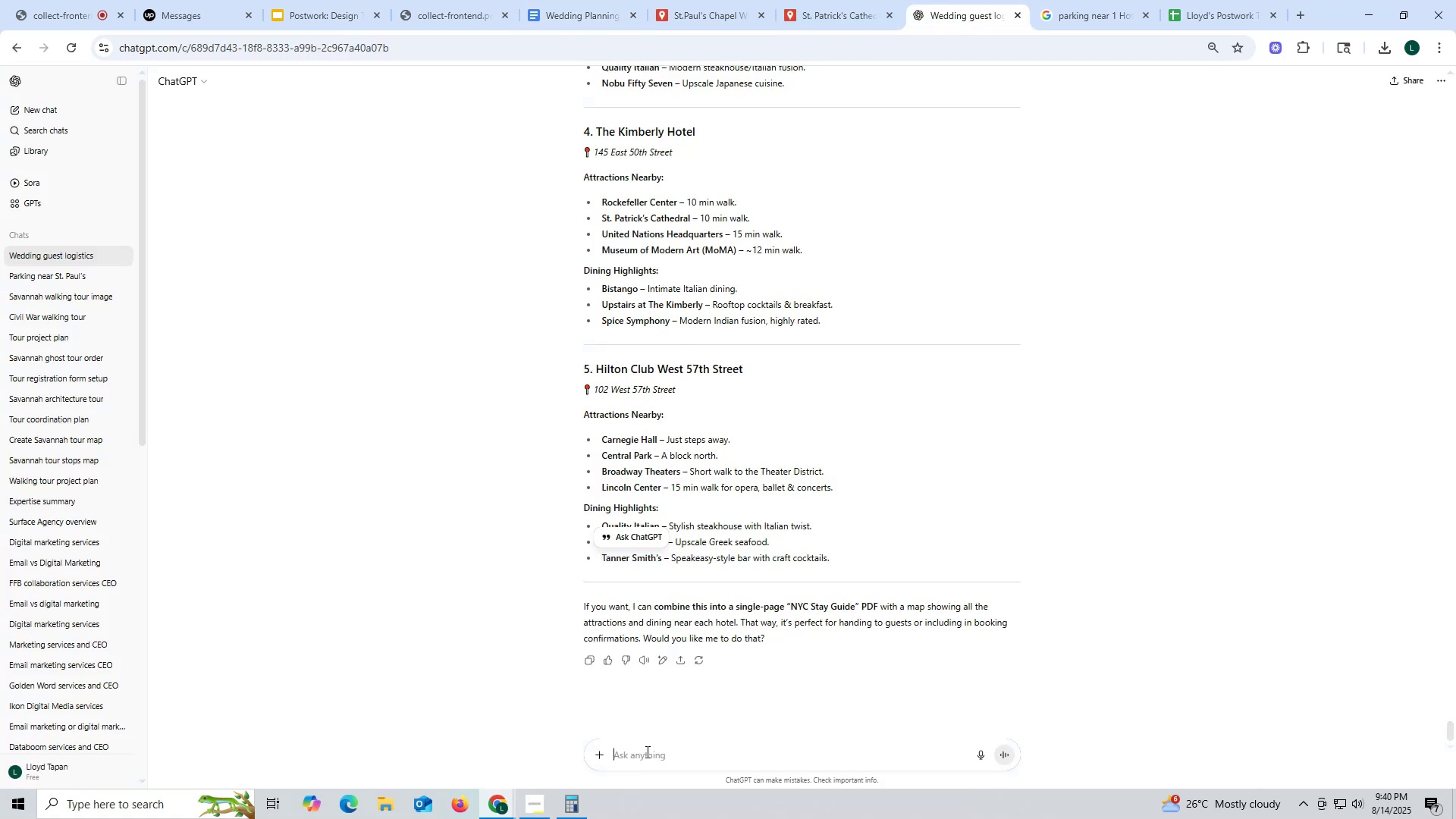 
left_click([646, 752])
 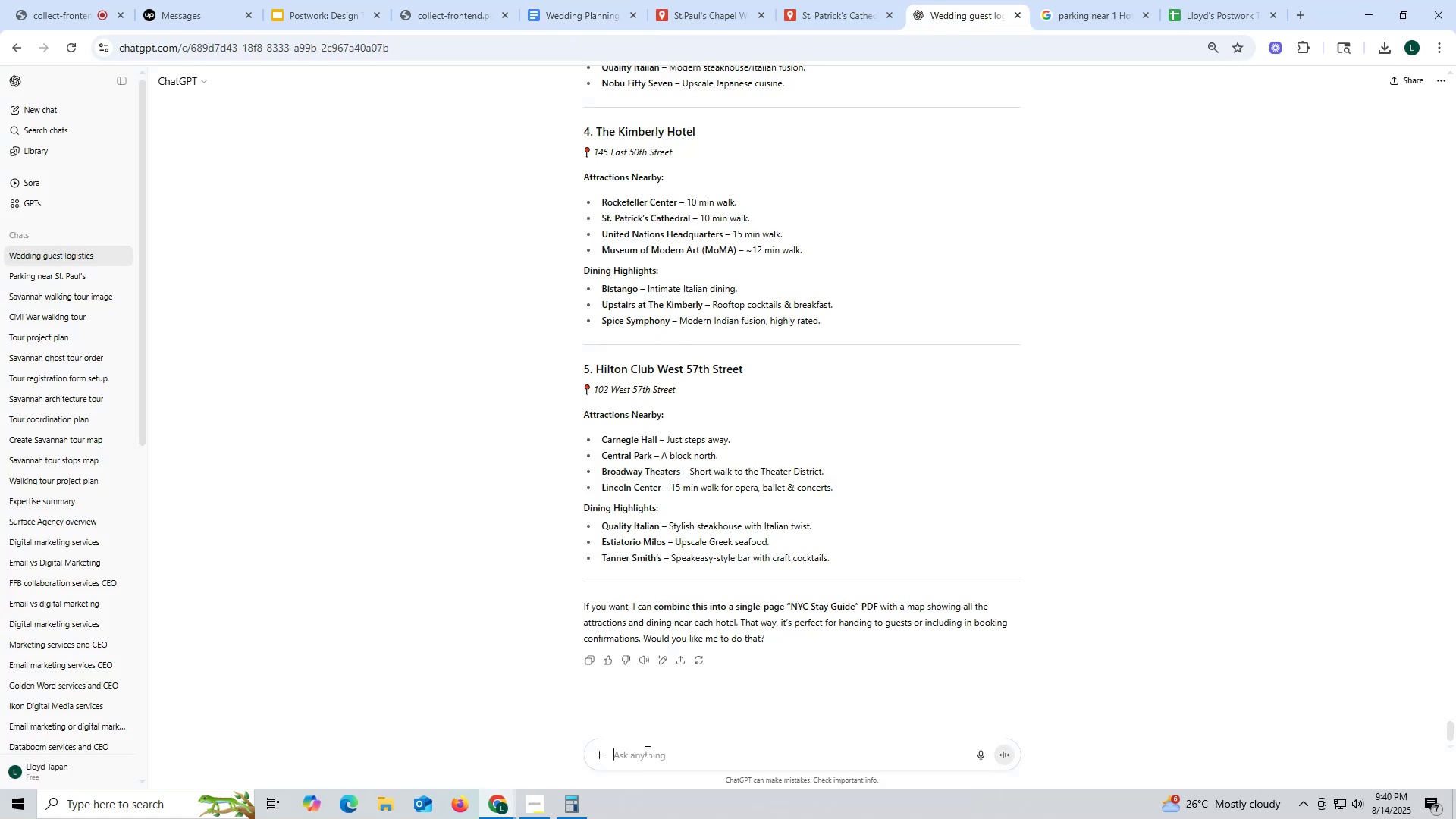 
key(Control+V)
 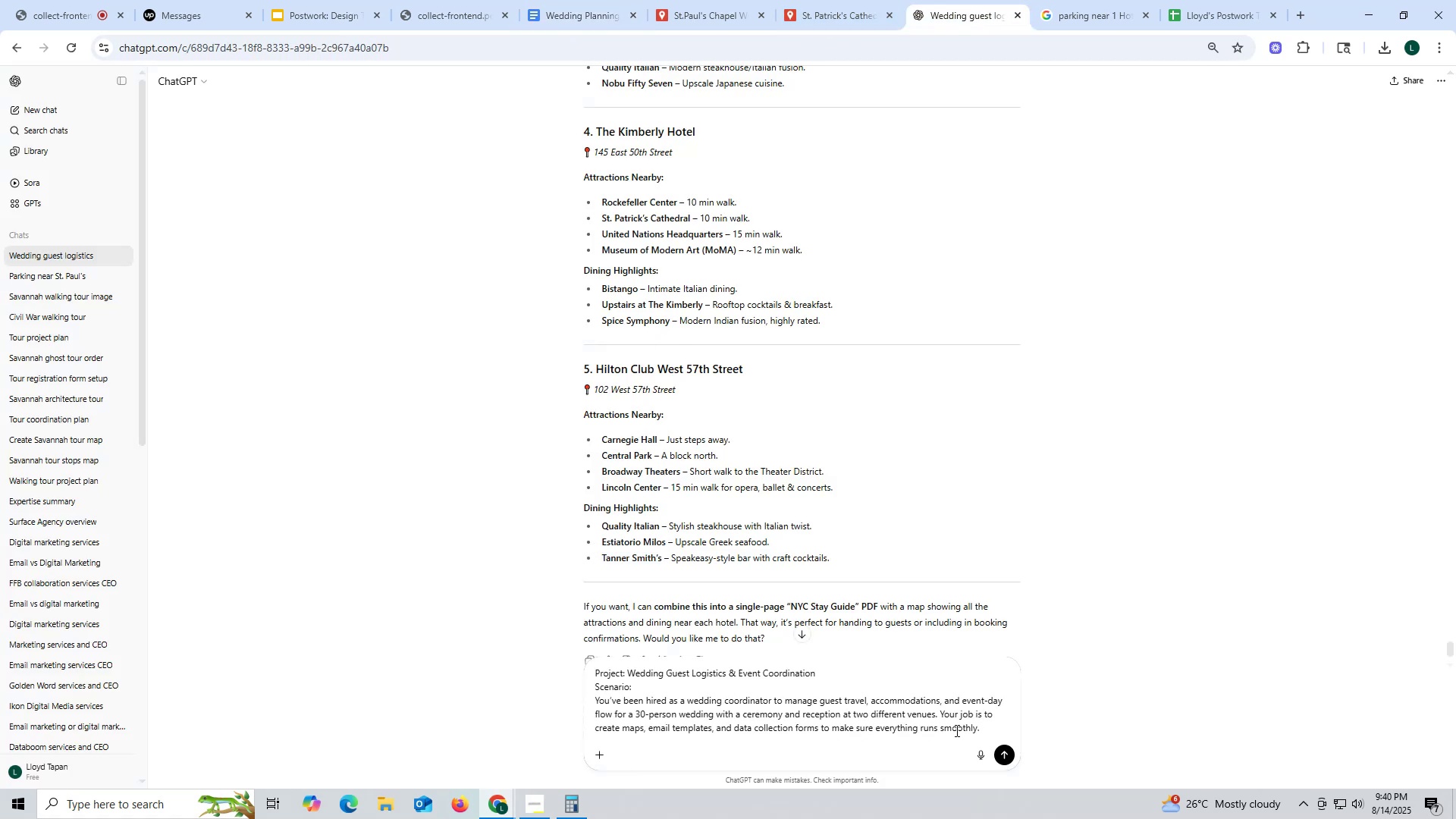 
left_click([993, 730])
 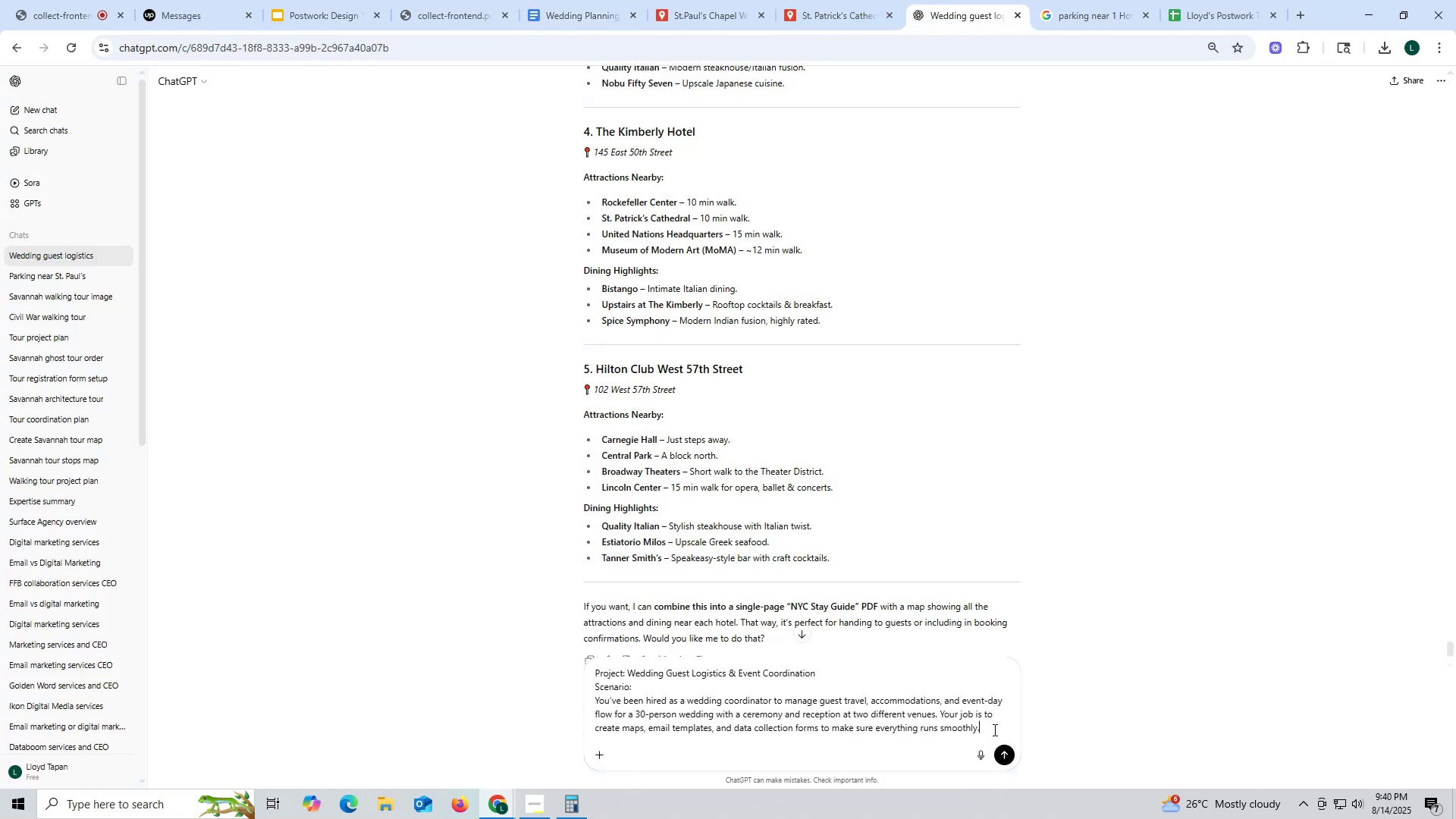 
hold_key(key=Space, duration=1.49)
 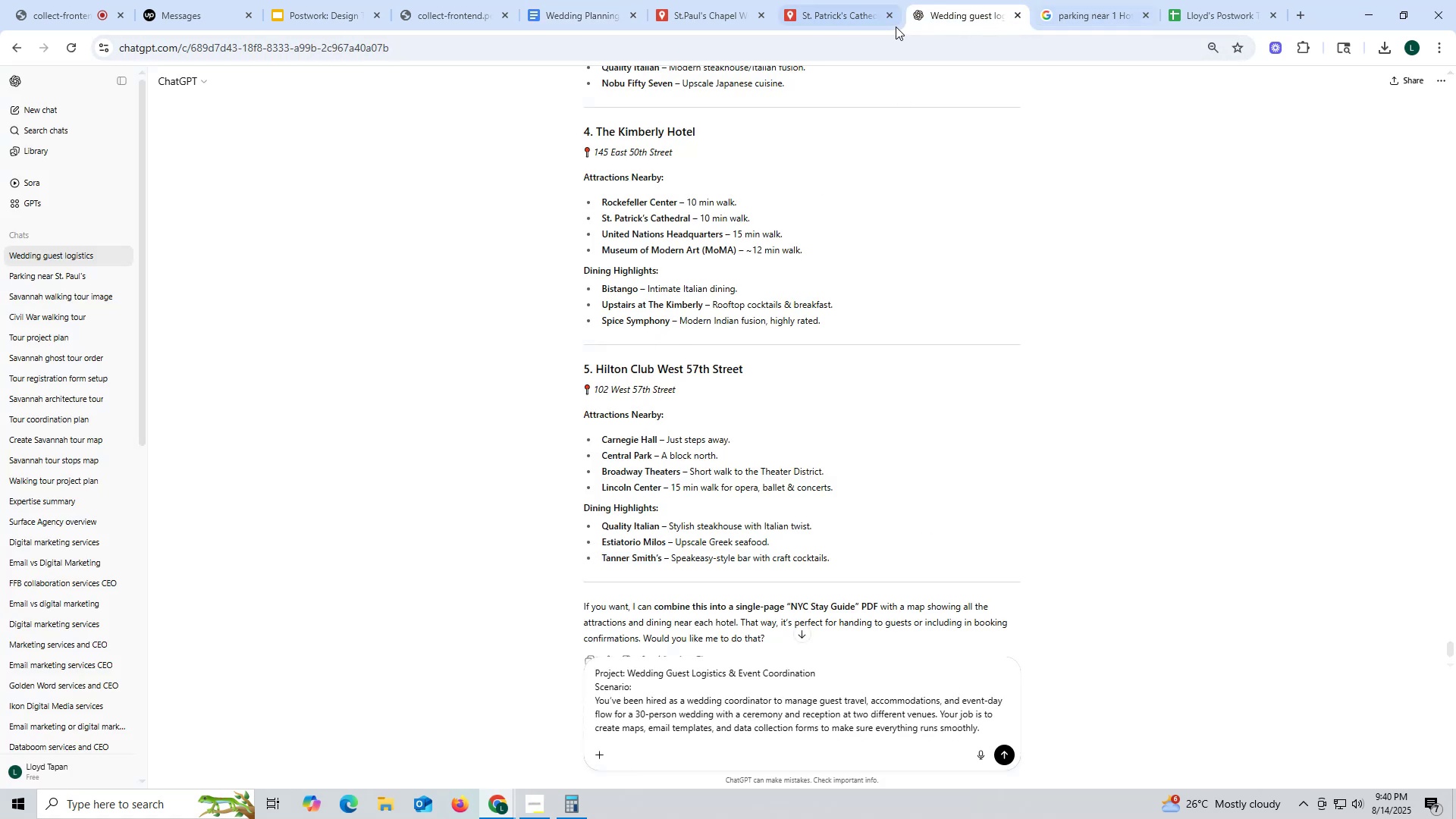 
left_click([579, 13])
 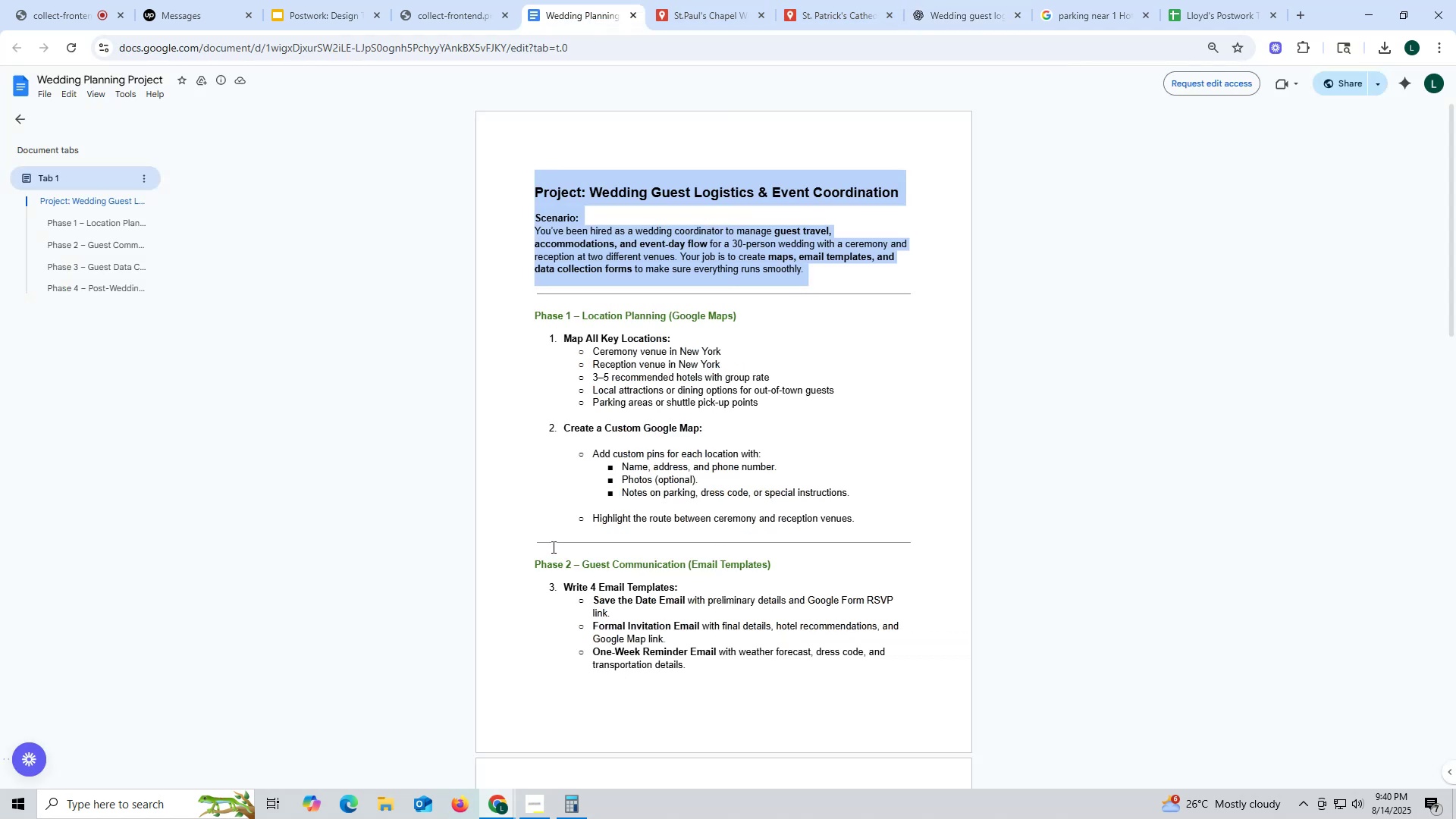 
left_click_drag(start_coordinate=[531, 562], to_coordinate=[769, 563])
 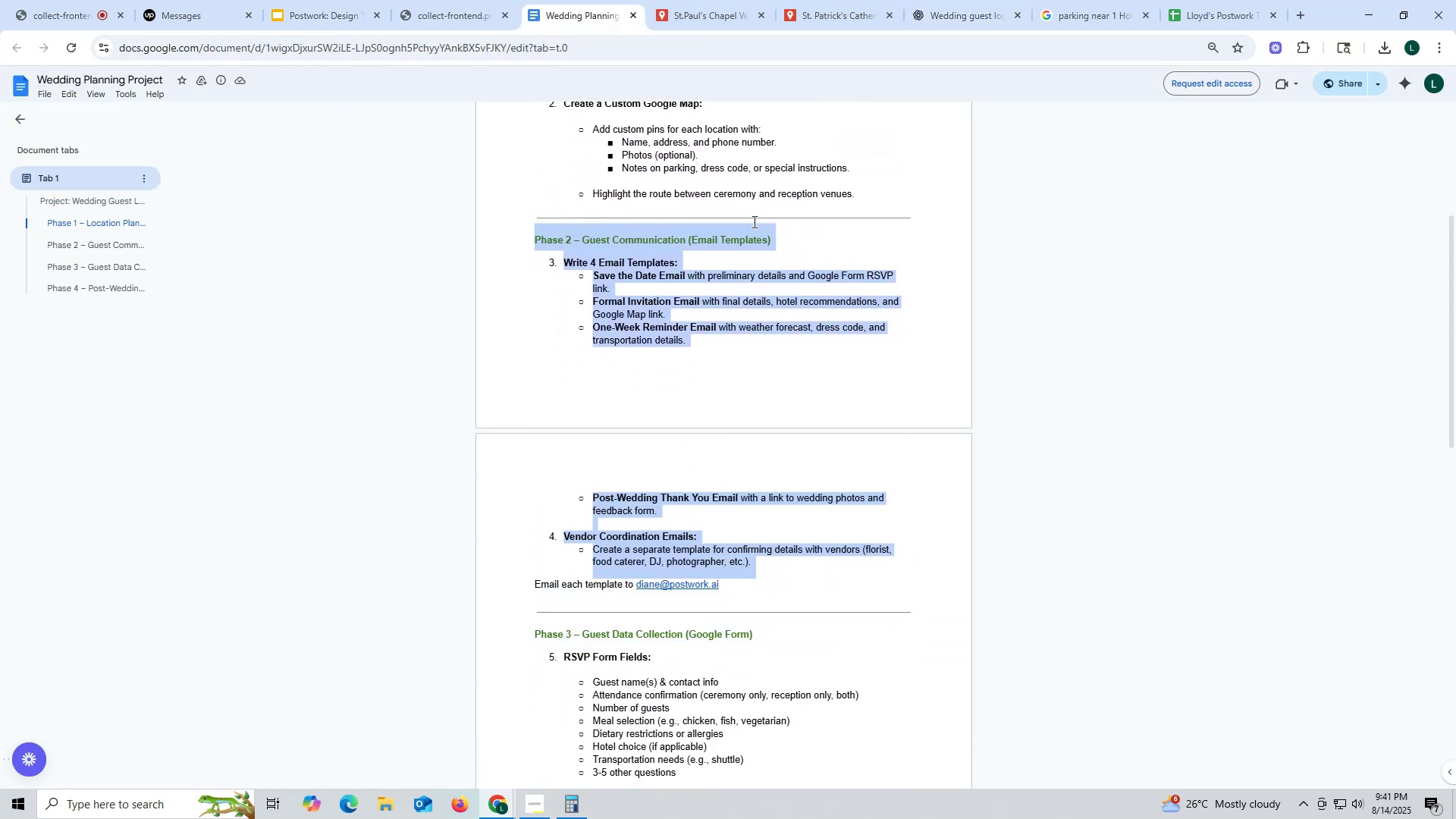 
key(Control+ControlLeft)
 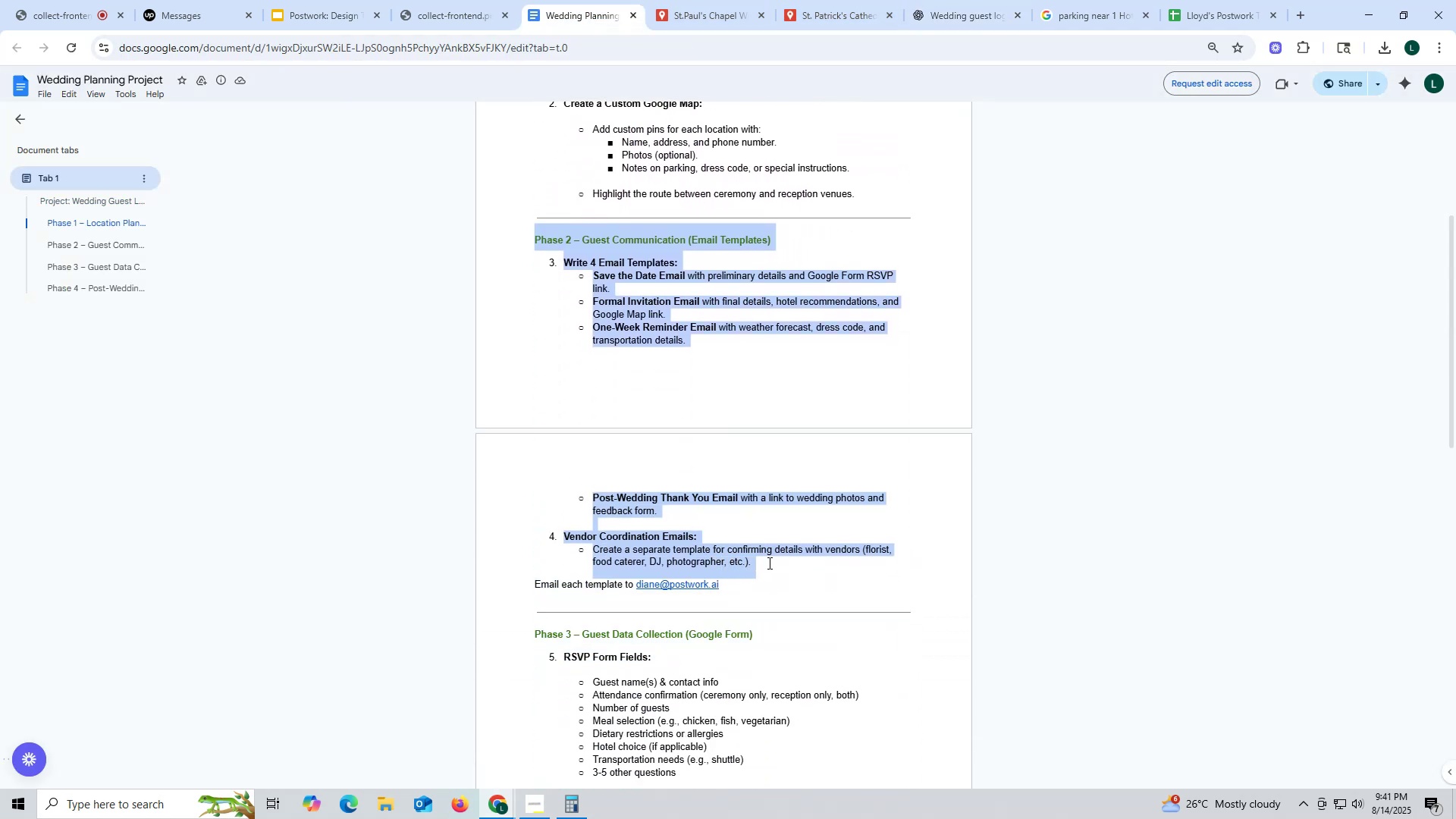 
key(Control+C)
 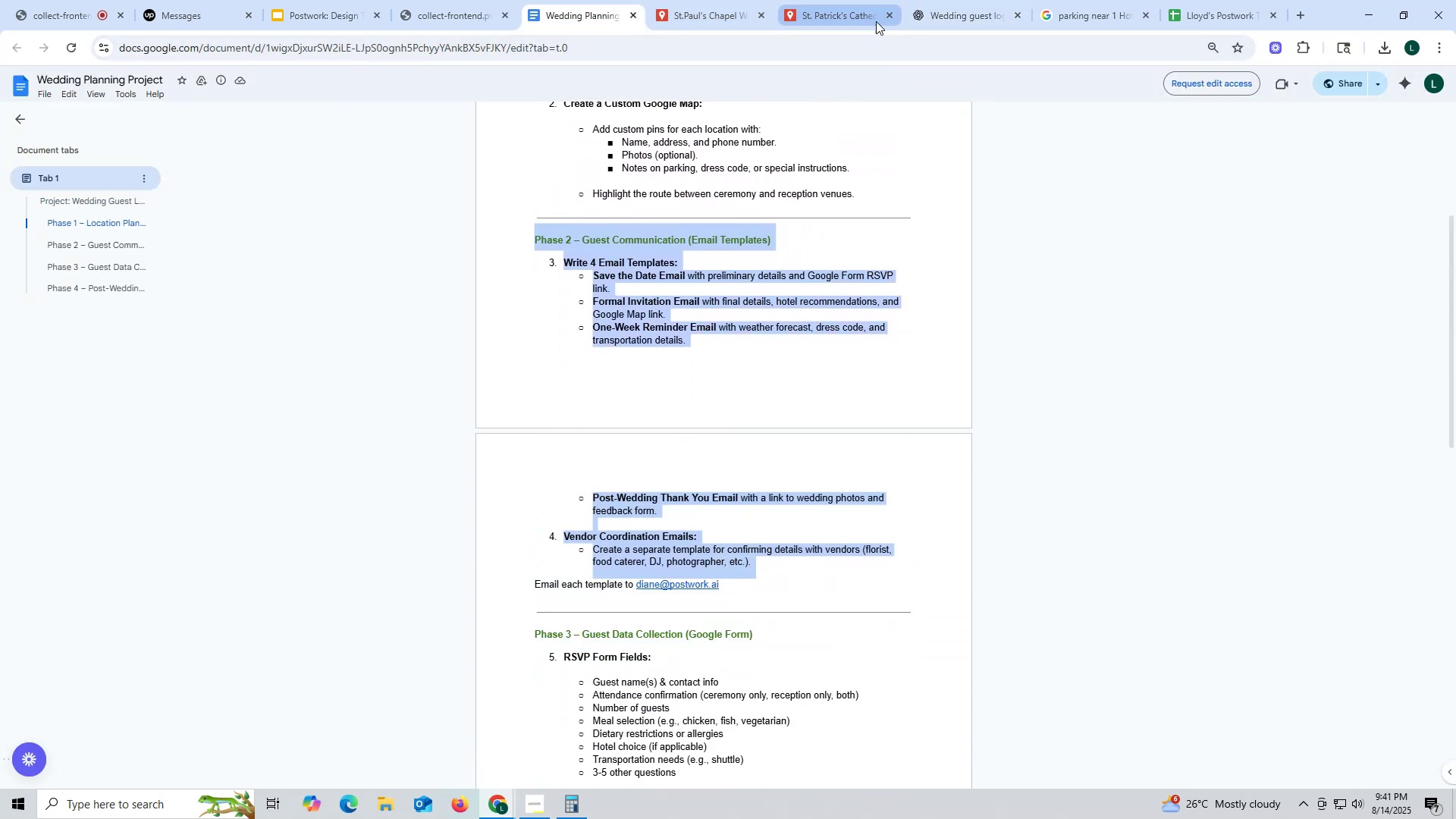 
left_click([927, 17])
 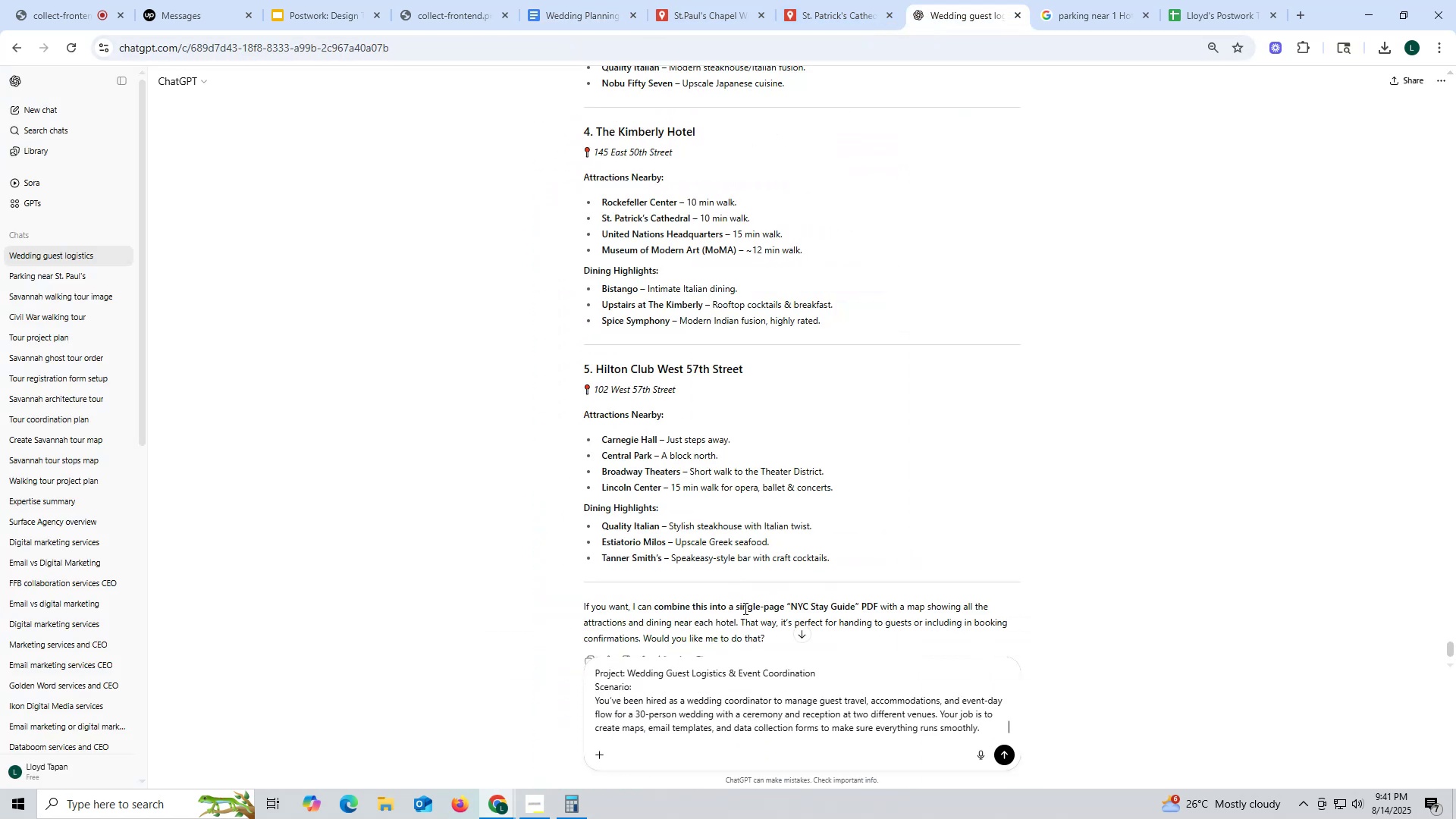 
key(Control+V)
 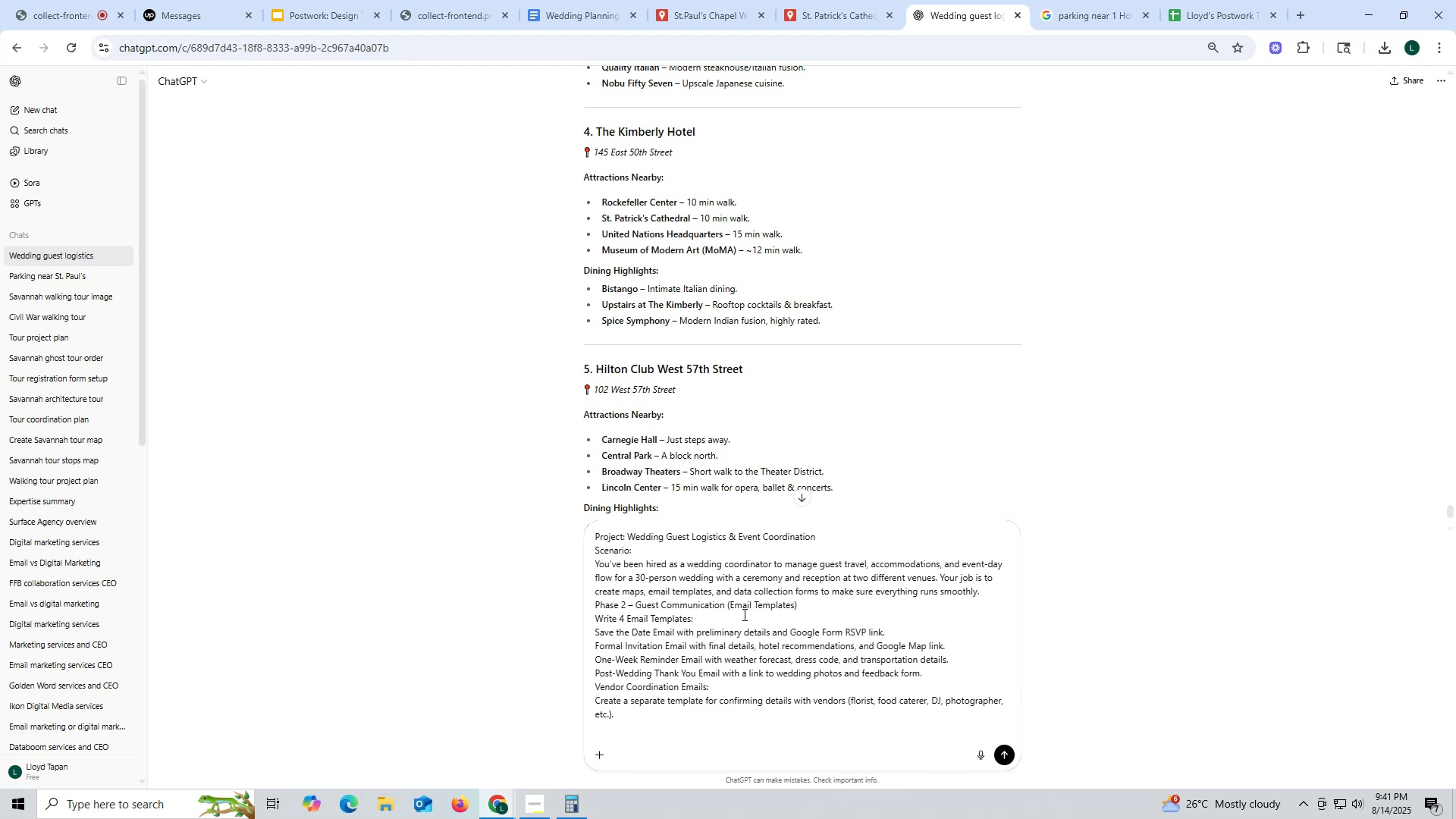 
key(Enter)
 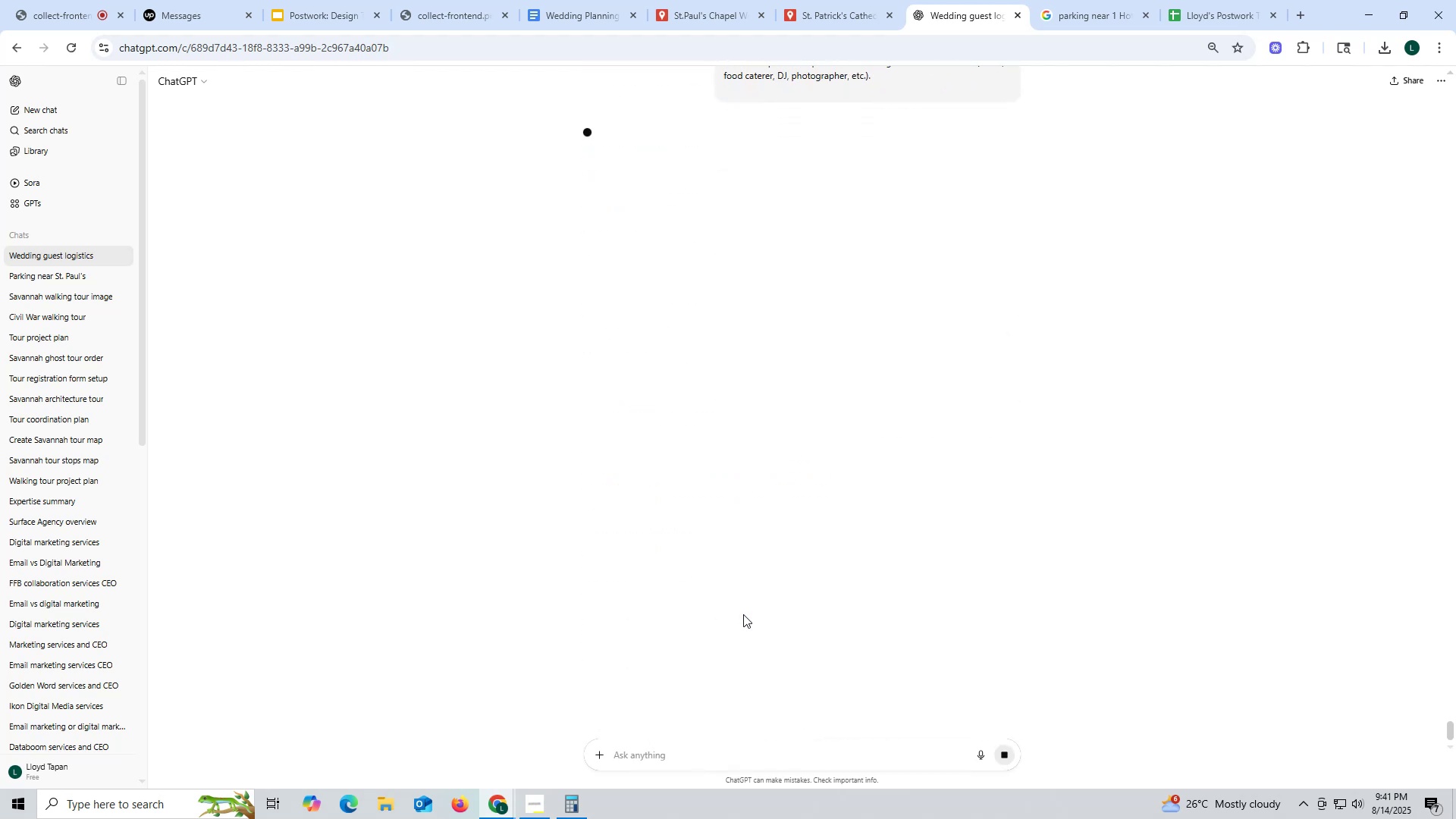 
scroll: coordinate [745, 605], scroll_direction: up, amount: 5.0
 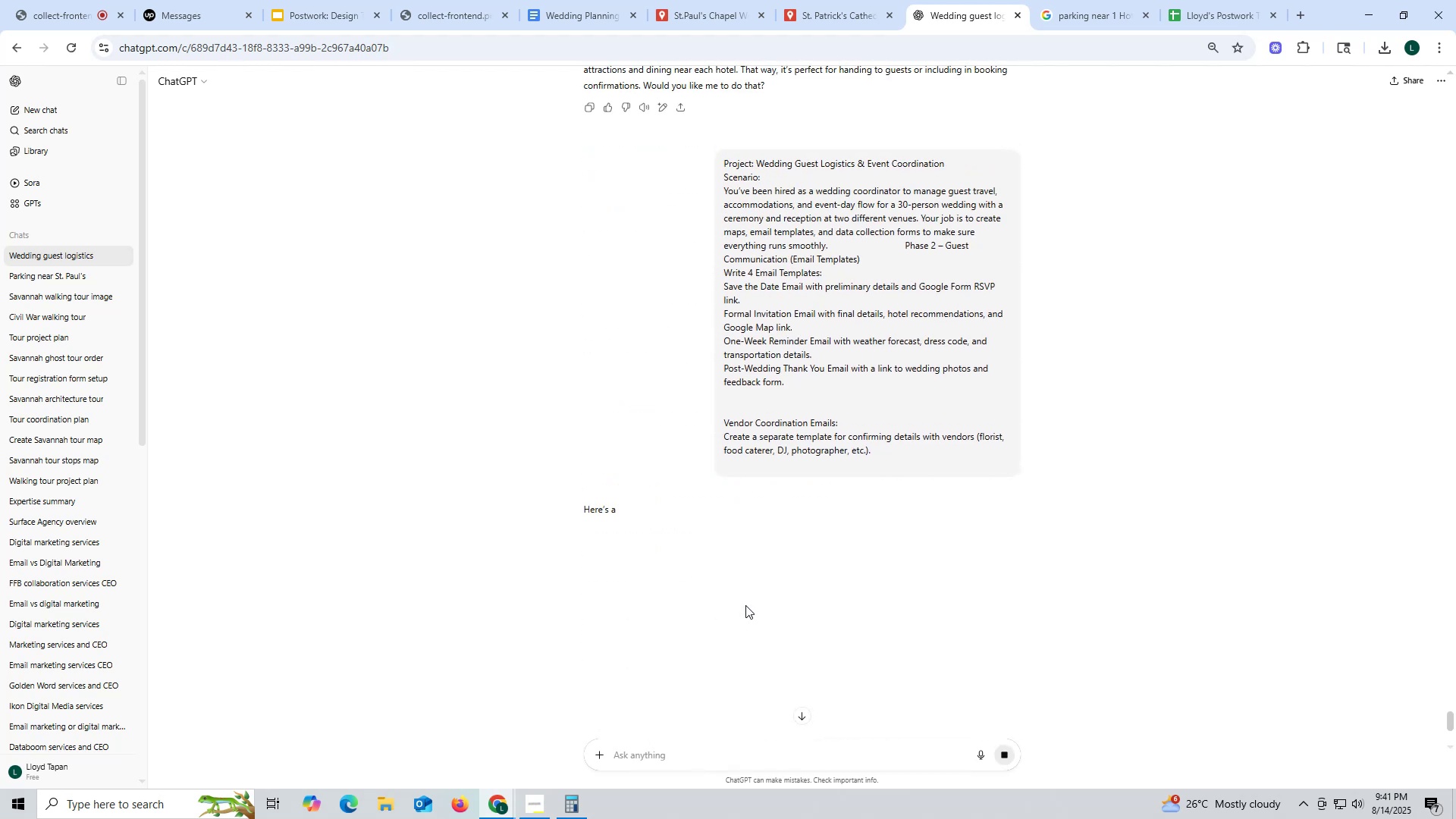 
scroll: coordinate [745, 605], scroll_direction: down, amount: 6.0
 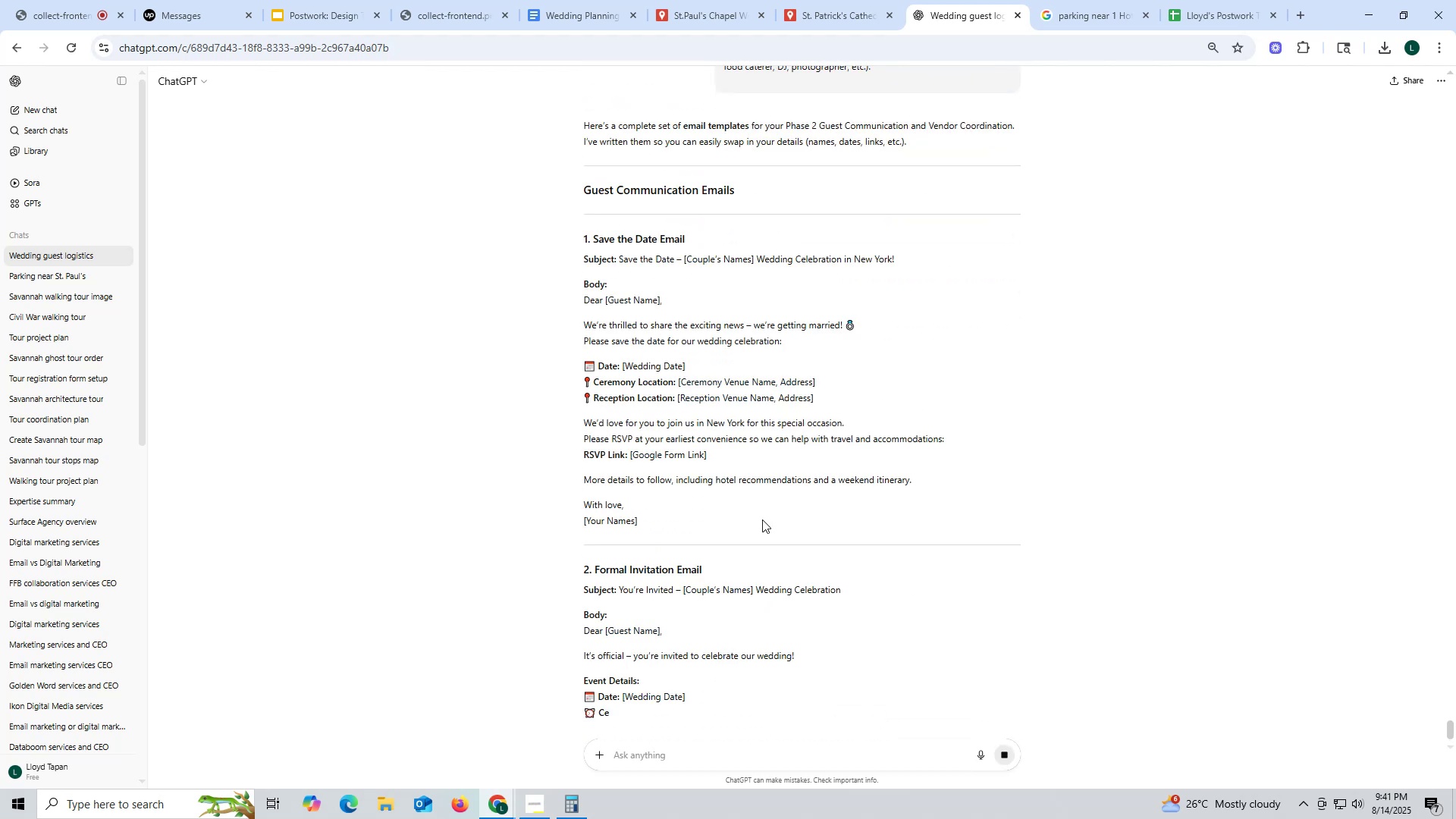 
wait(5.6)
 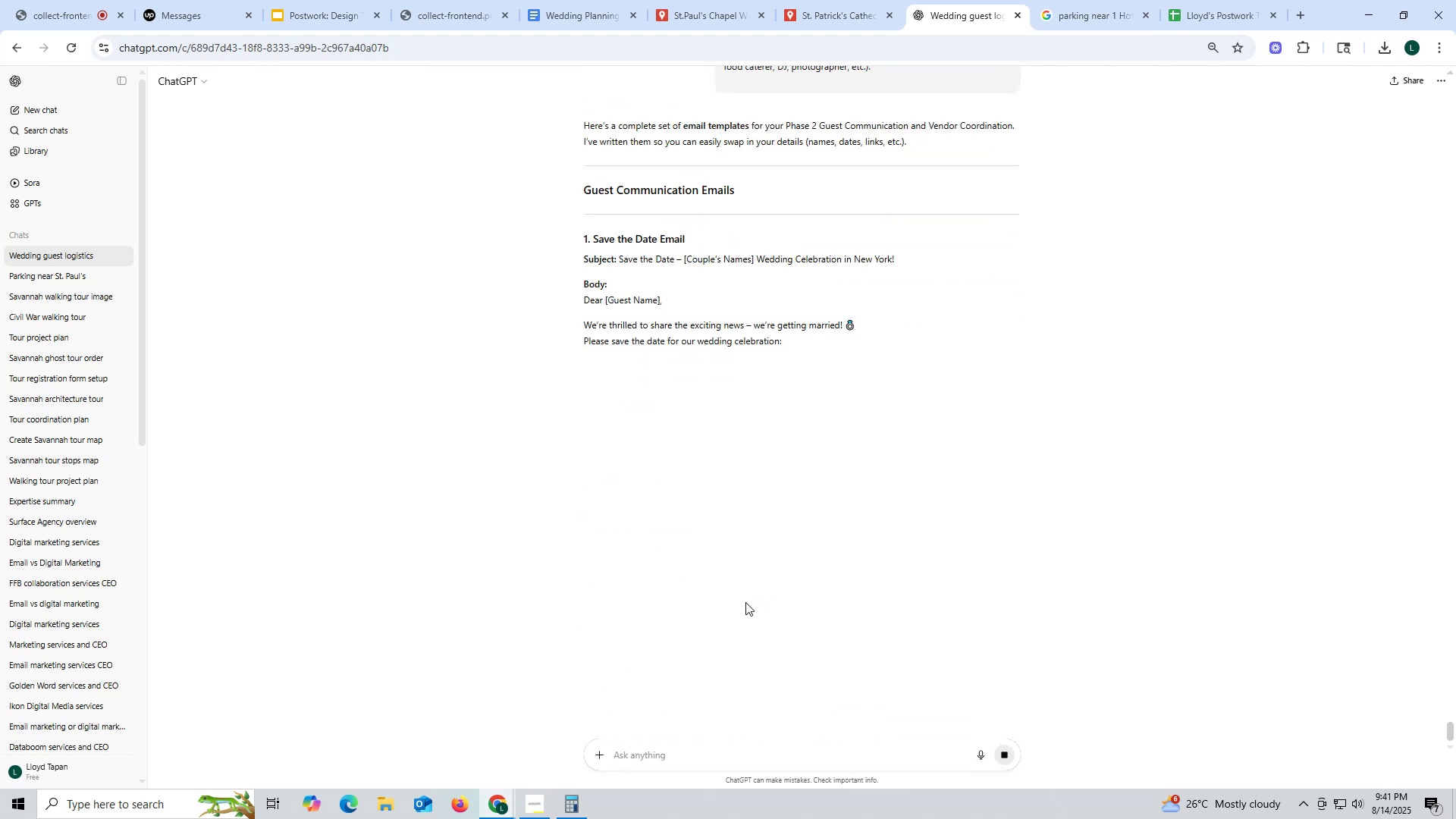 
left_click([583, 17])
 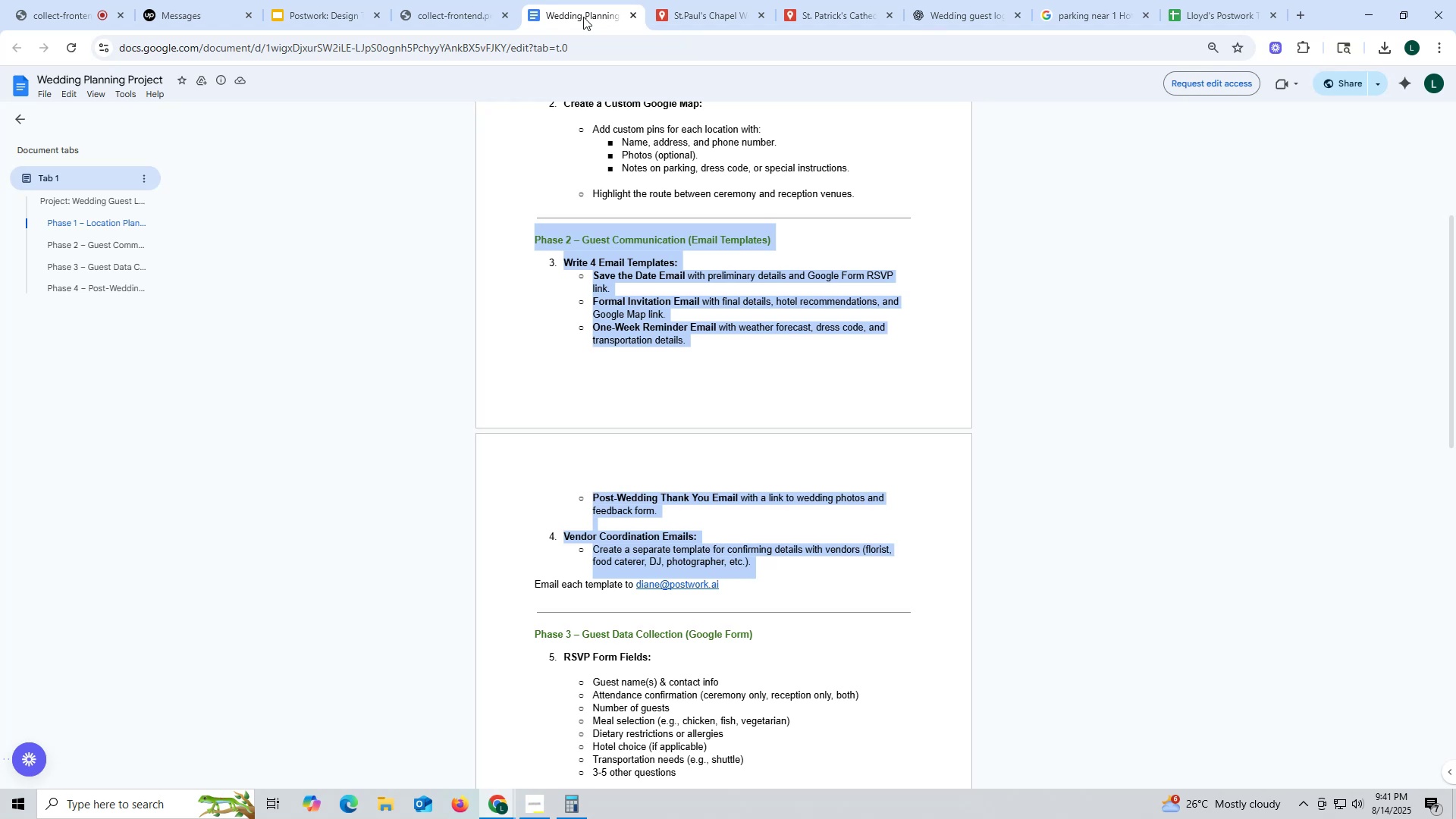 
wait(9.31)
 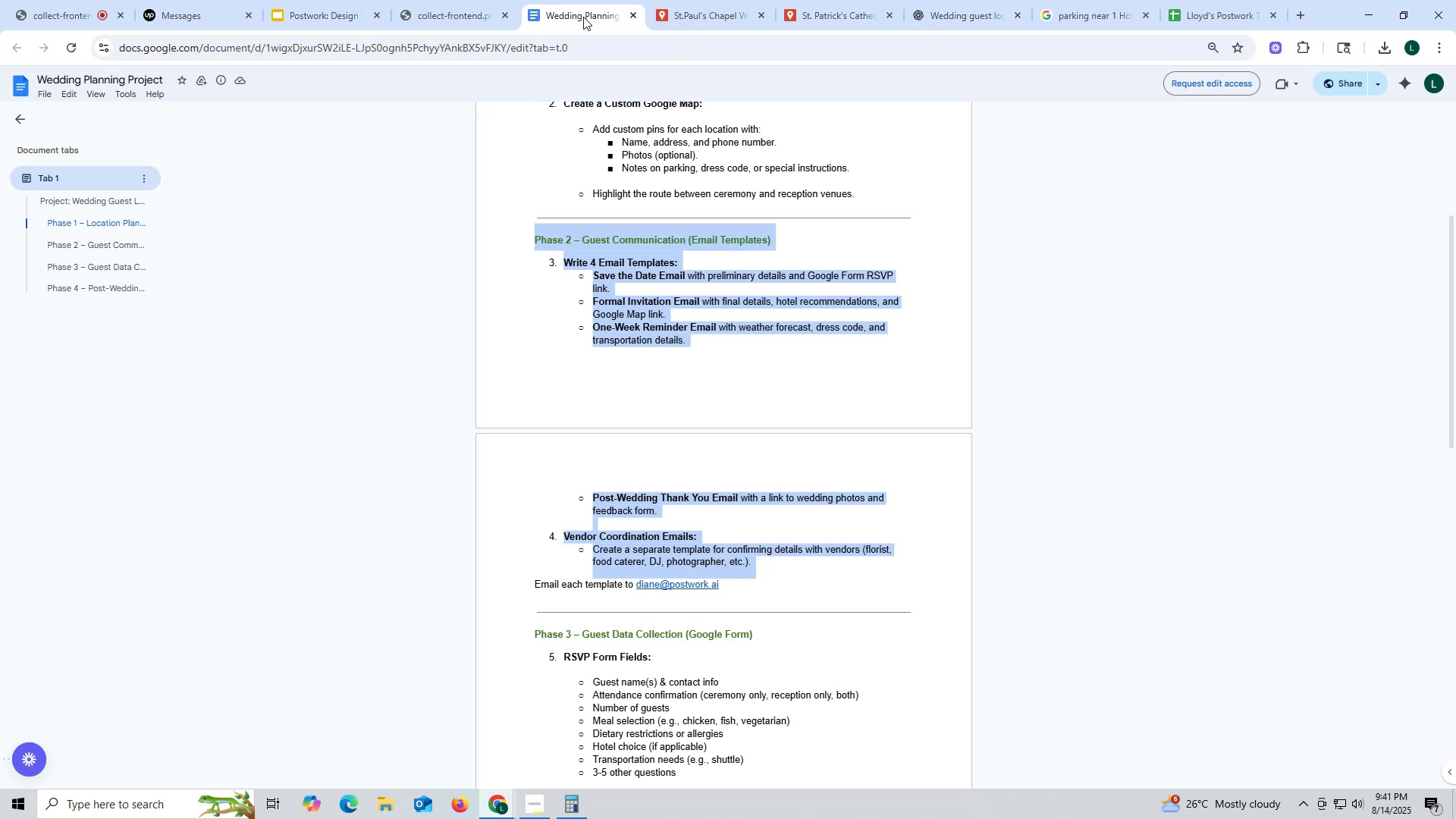 
mouse_move([871, 14])
 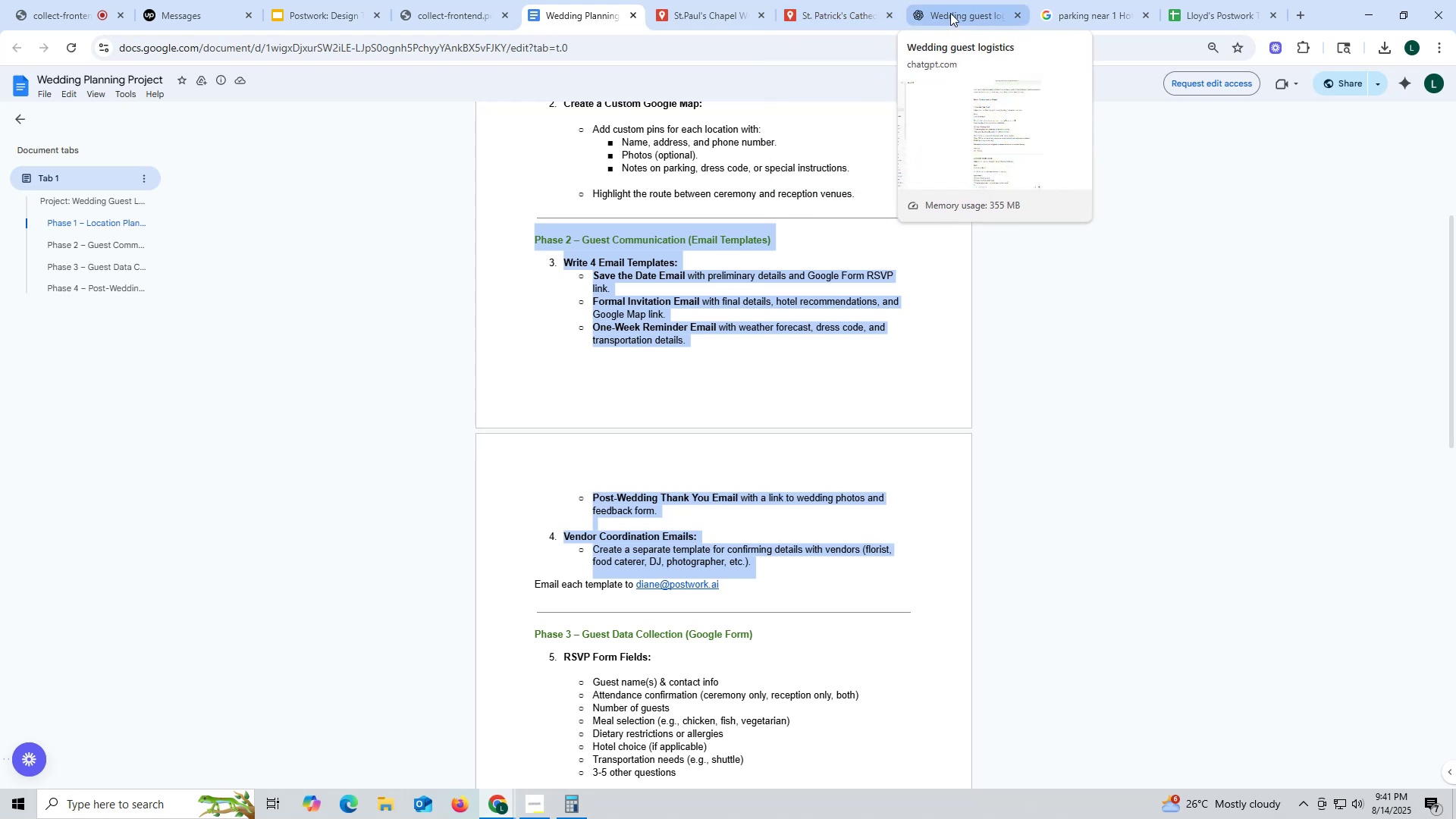 
left_click([946, 14])
 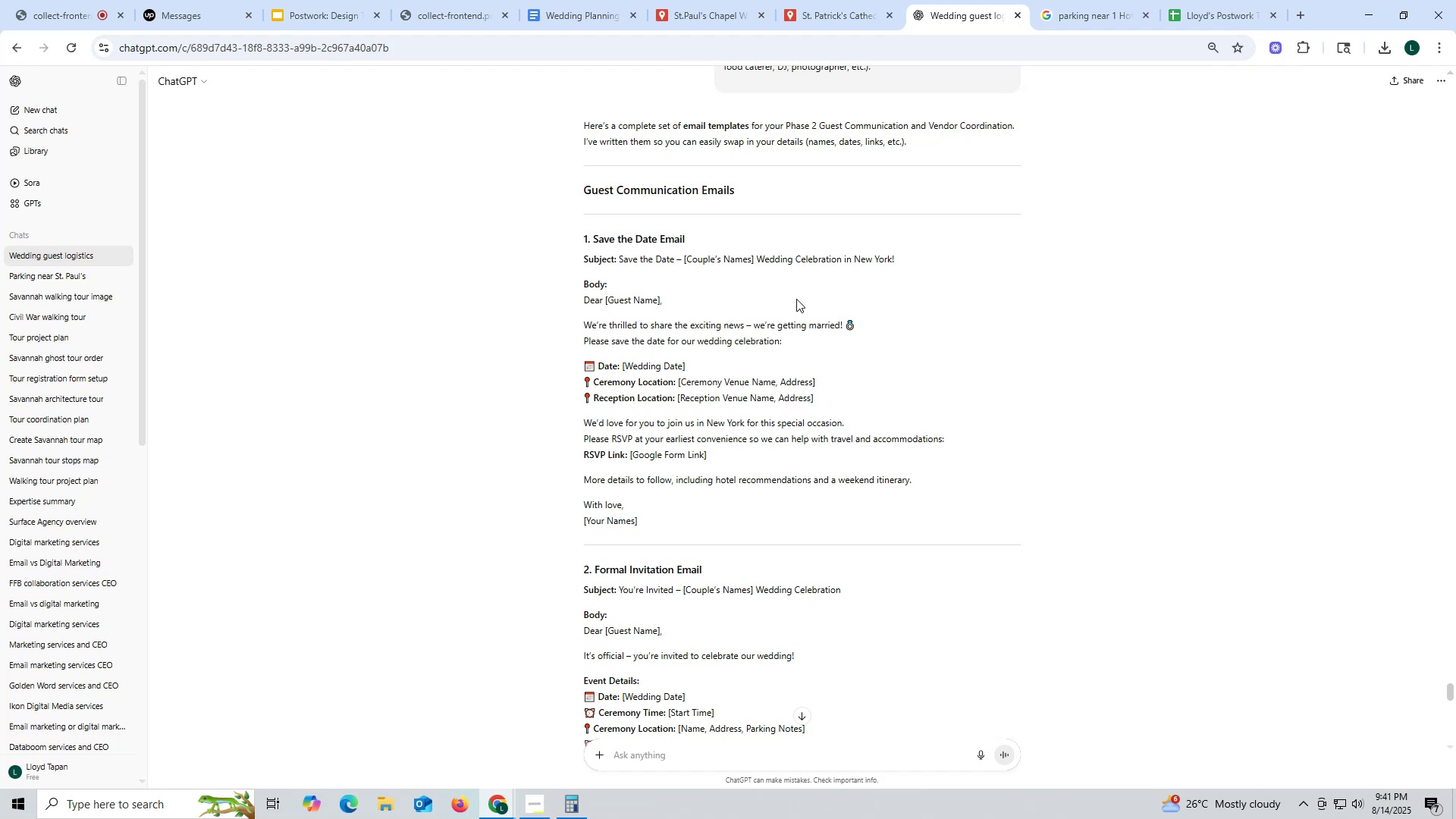 
wait(26.09)
 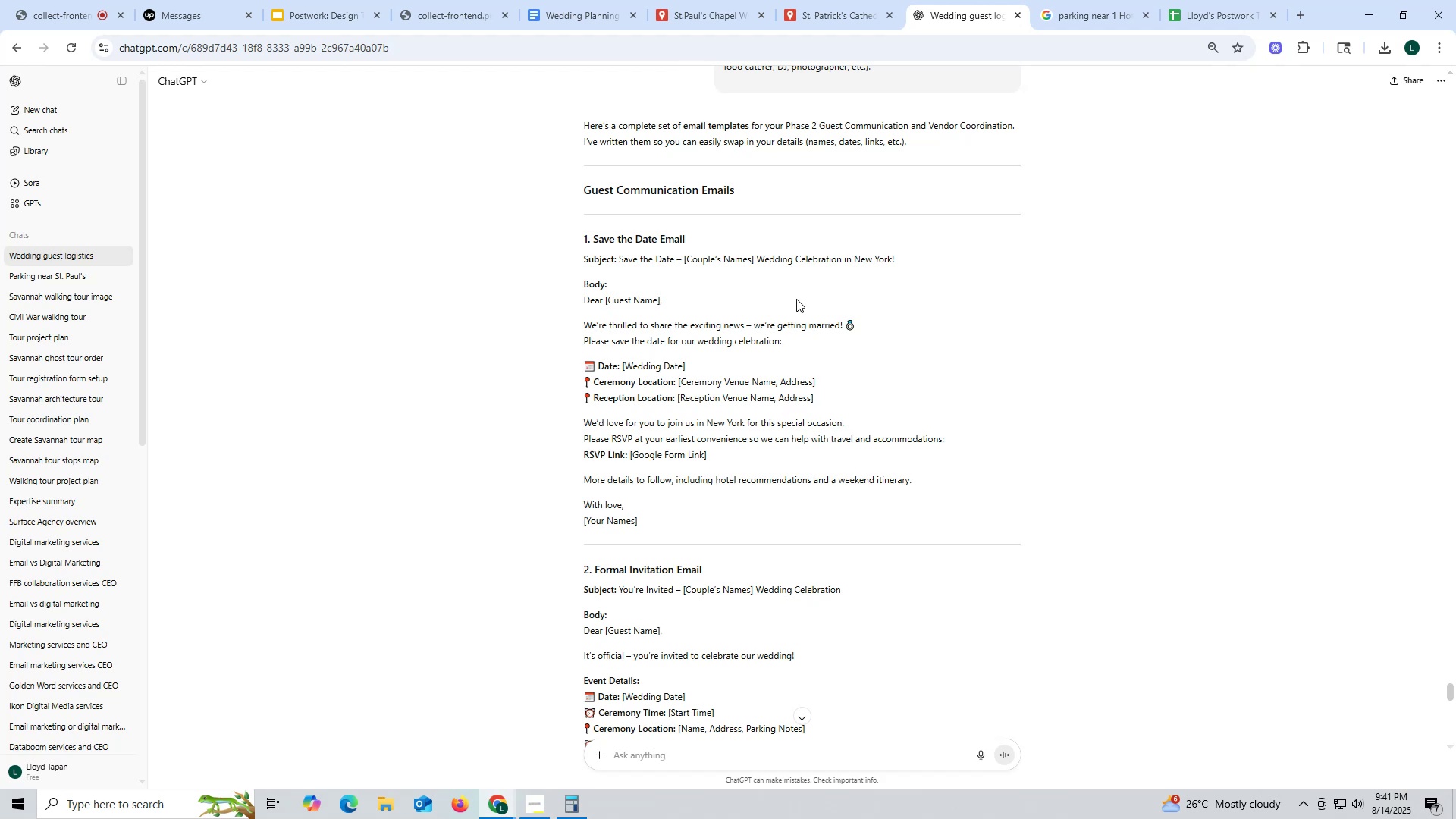 
scroll: coordinate [742, 402], scroll_direction: down, amount: 4.0
 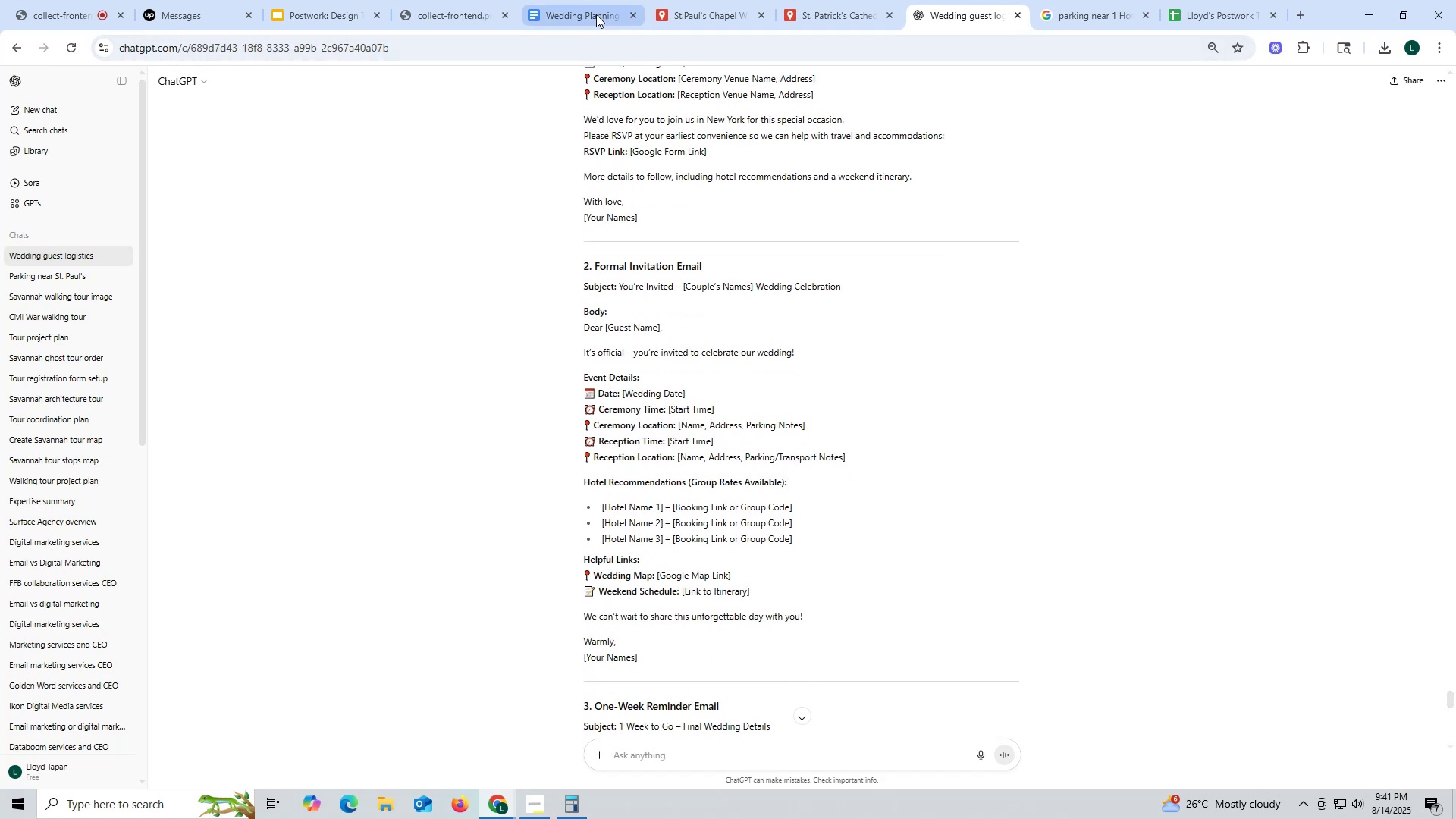 
left_click([595, 14])
 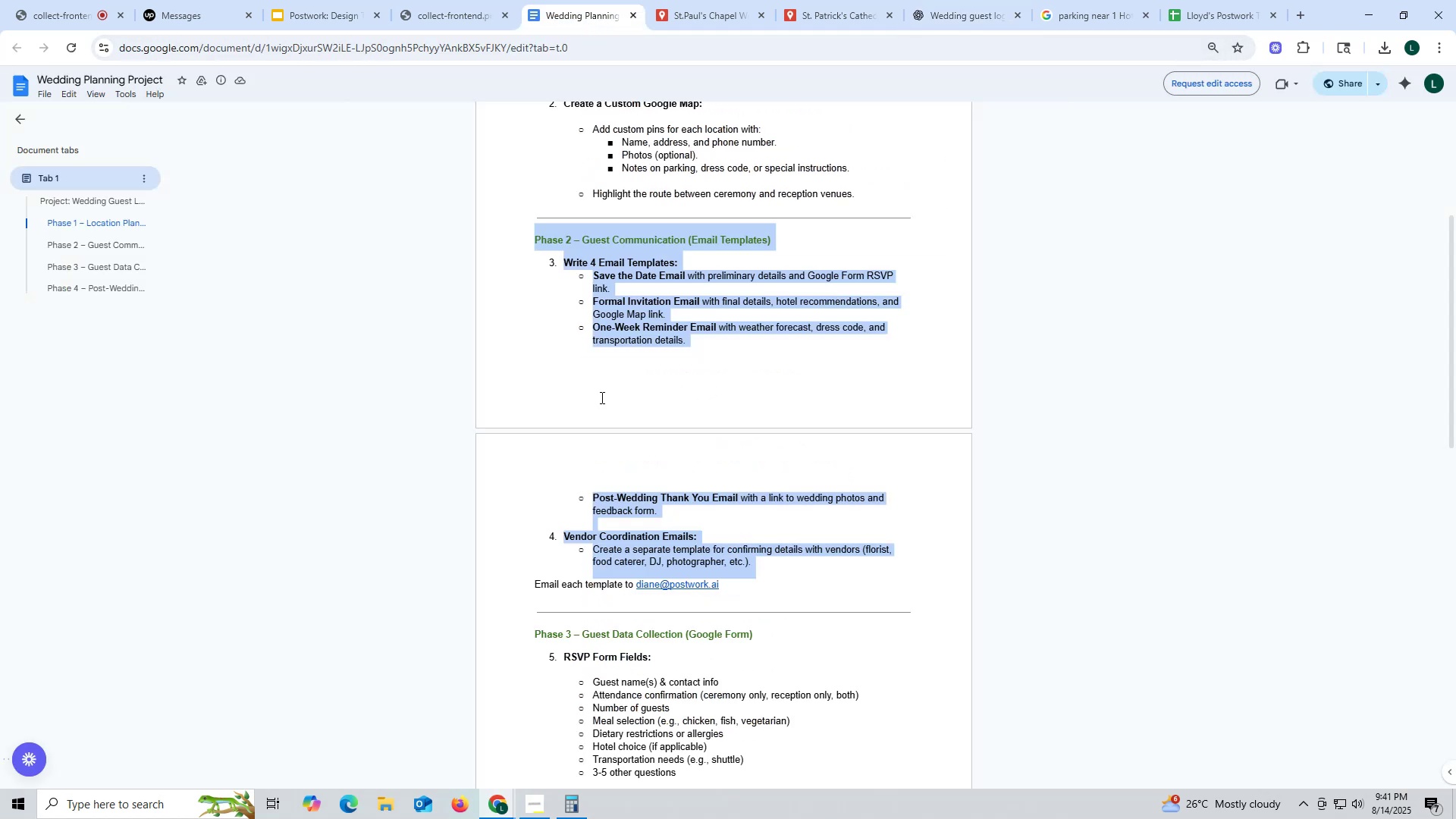 
scroll: coordinate [631, 428], scroll_direction: down, amount: 2.0
 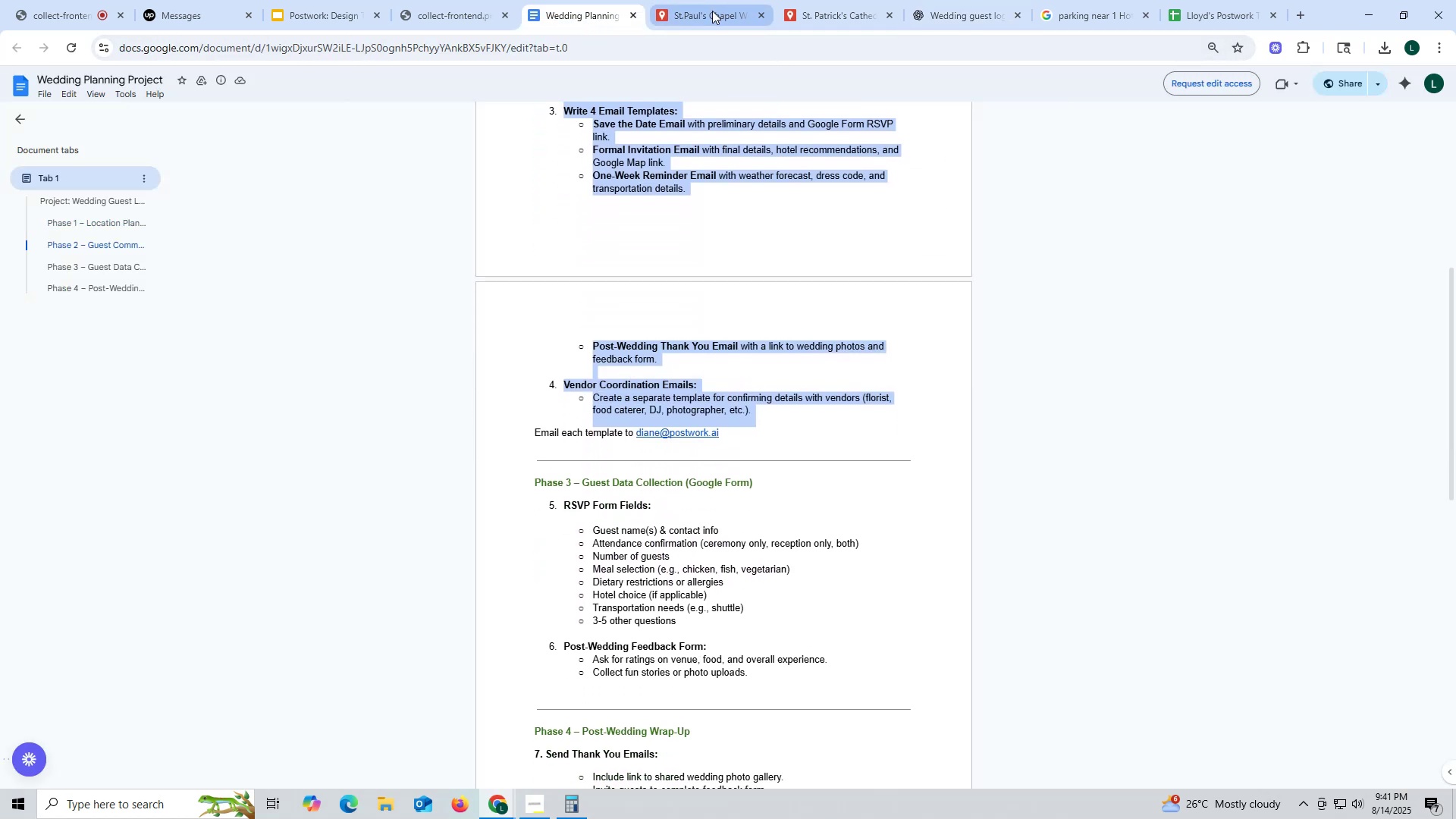 
scroll: coordinate [680, 196], scroll_direction: up, amount: 3.0
 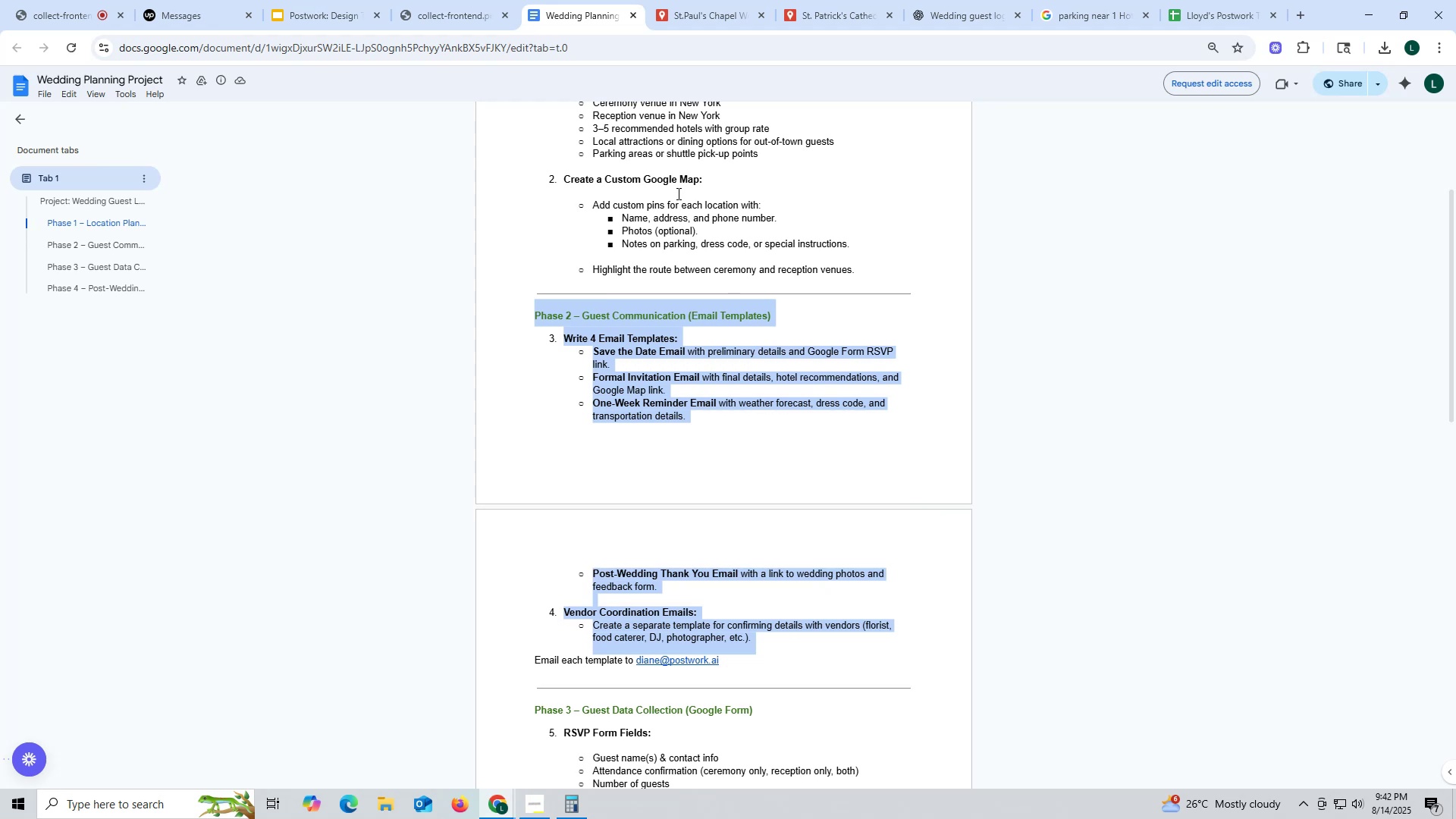 
wait(12.17)
 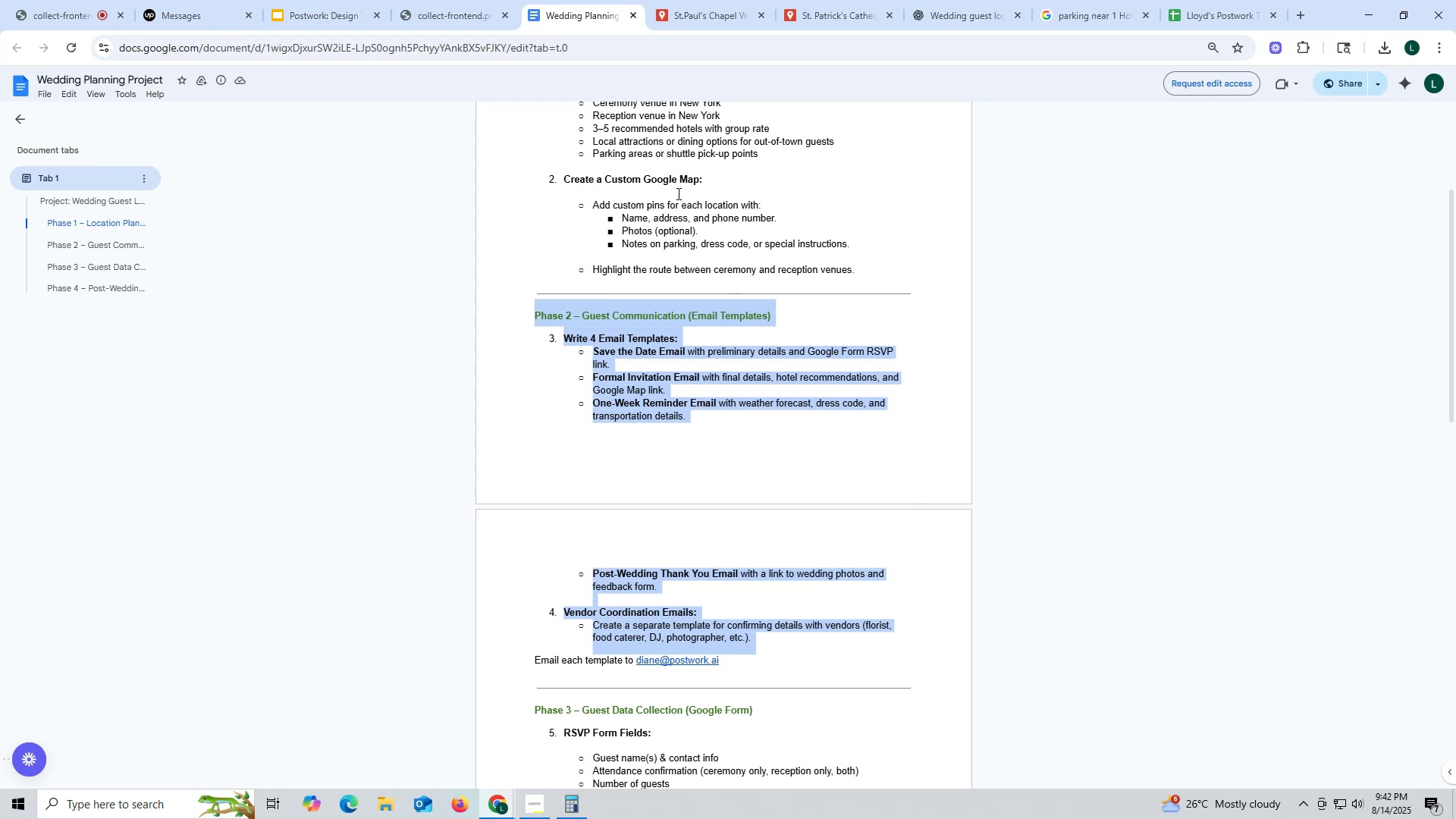 
scroll: coordinate [551, 500], scroll_direction: down, amount: 12.0
 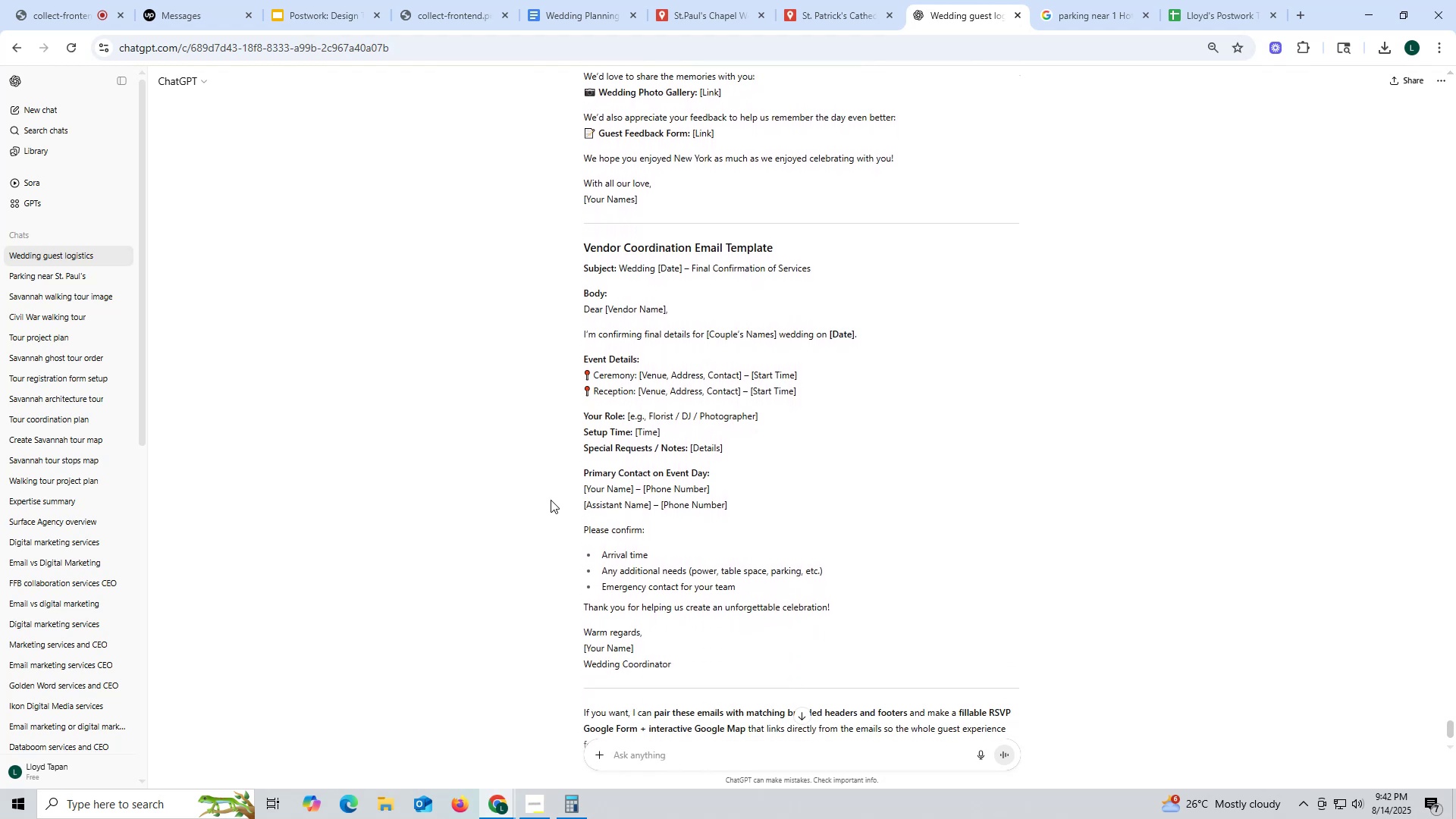 
scroll: coordinate [551, 500], scroll_direction: down, amount: 1.0
 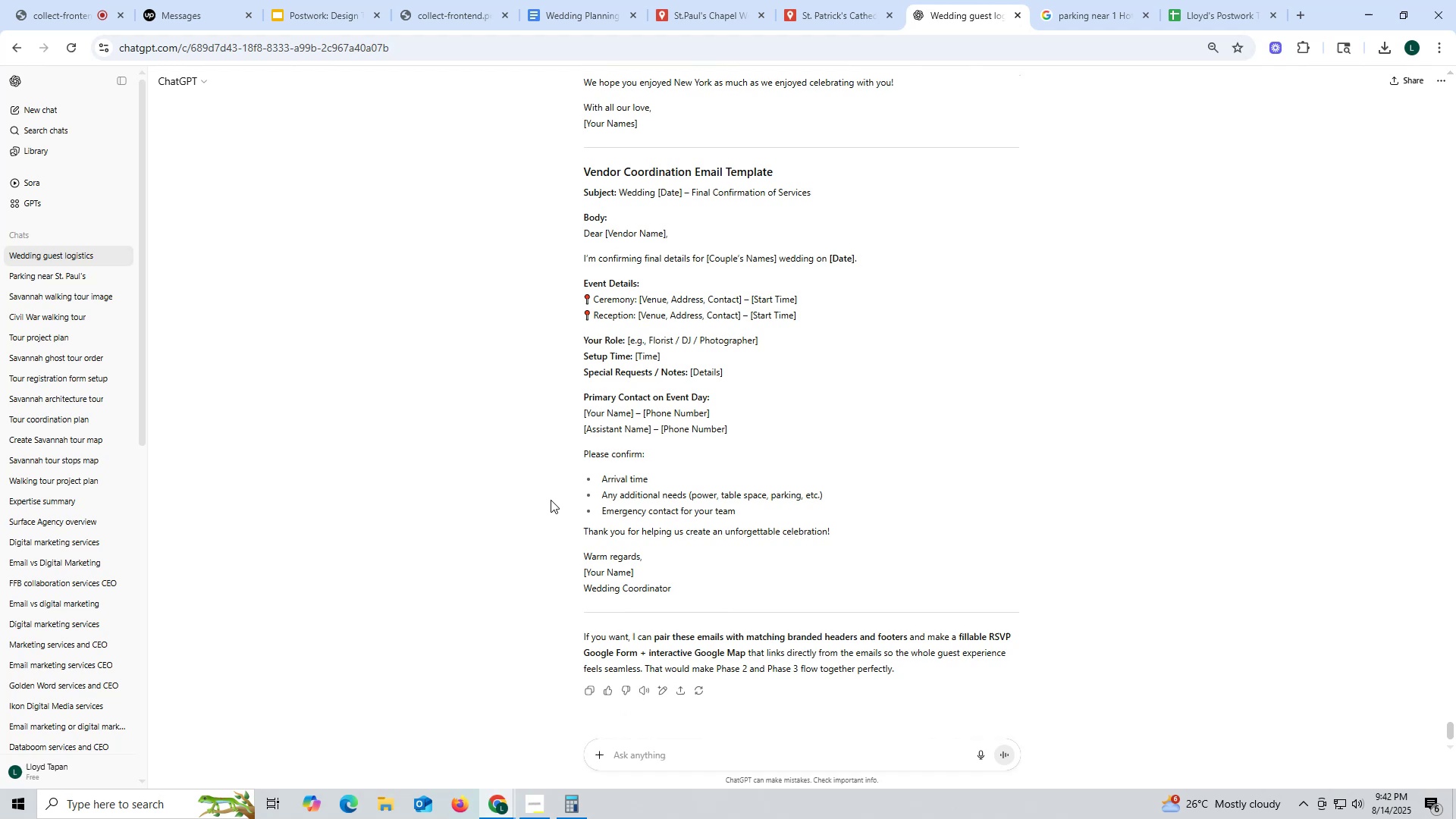 
wait(9.45)
 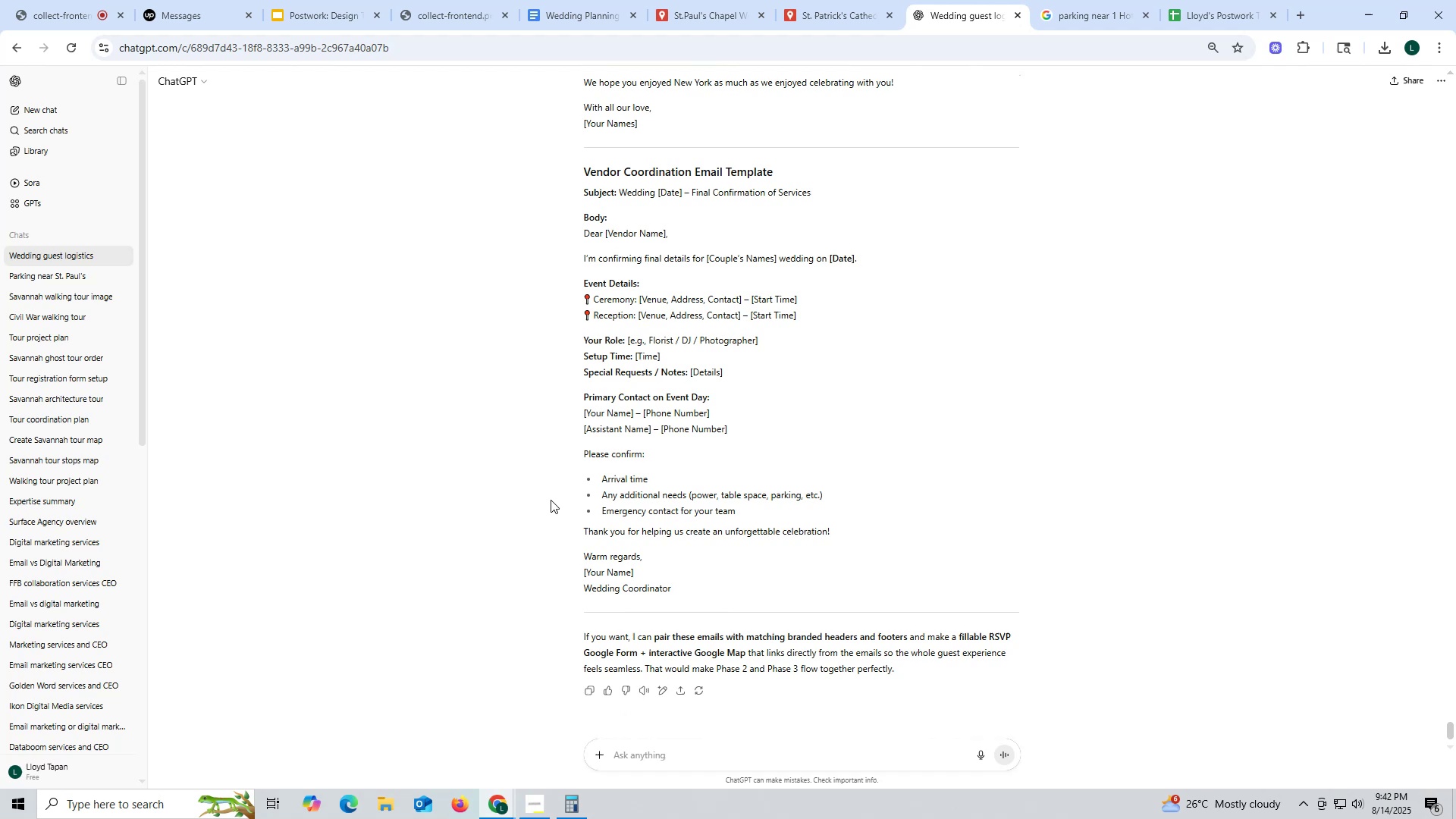 
scroll: coordinate [683, 481], scroll_direction: up, amount: 6.0
 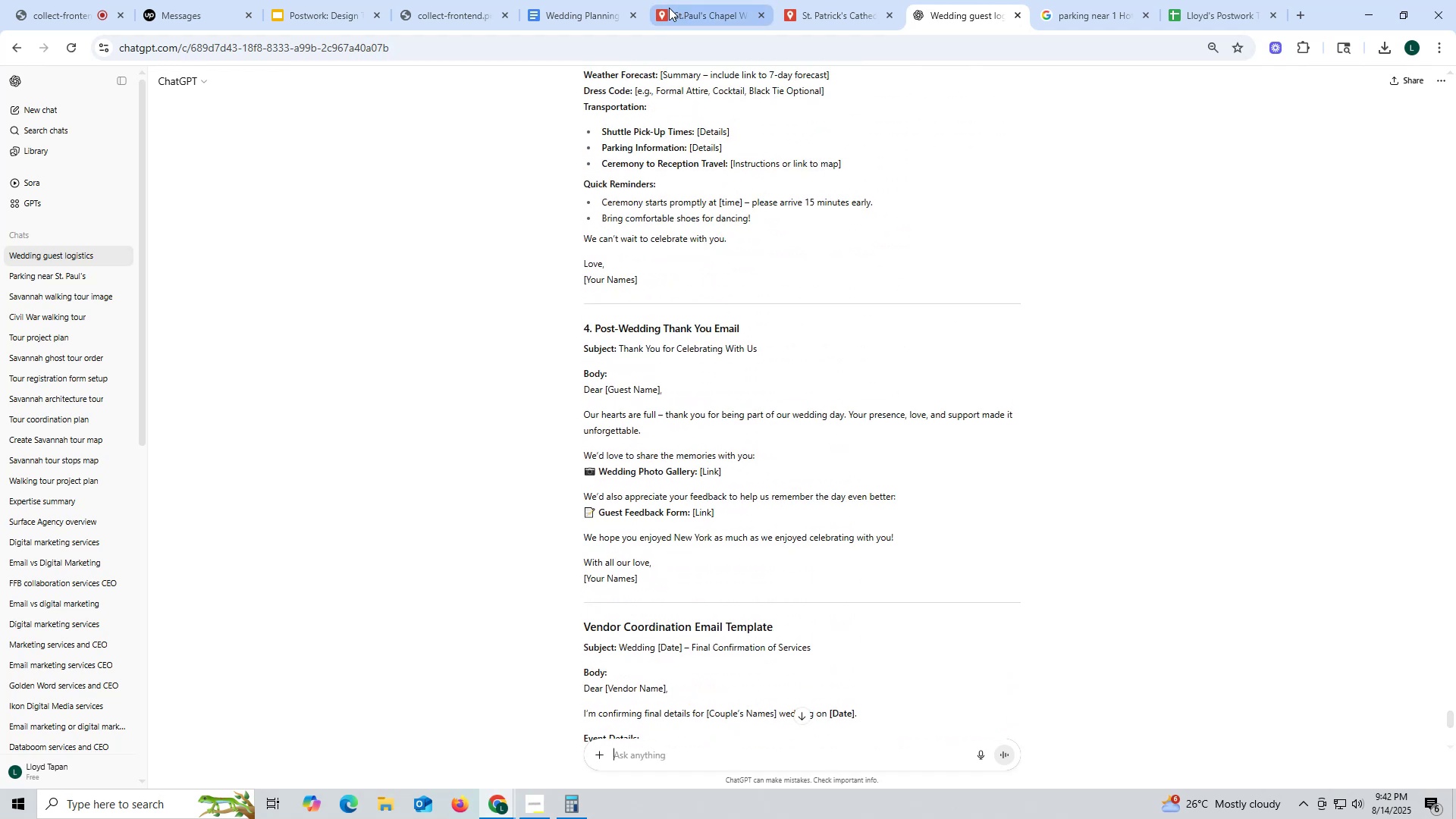 
left_click([595, 14])
 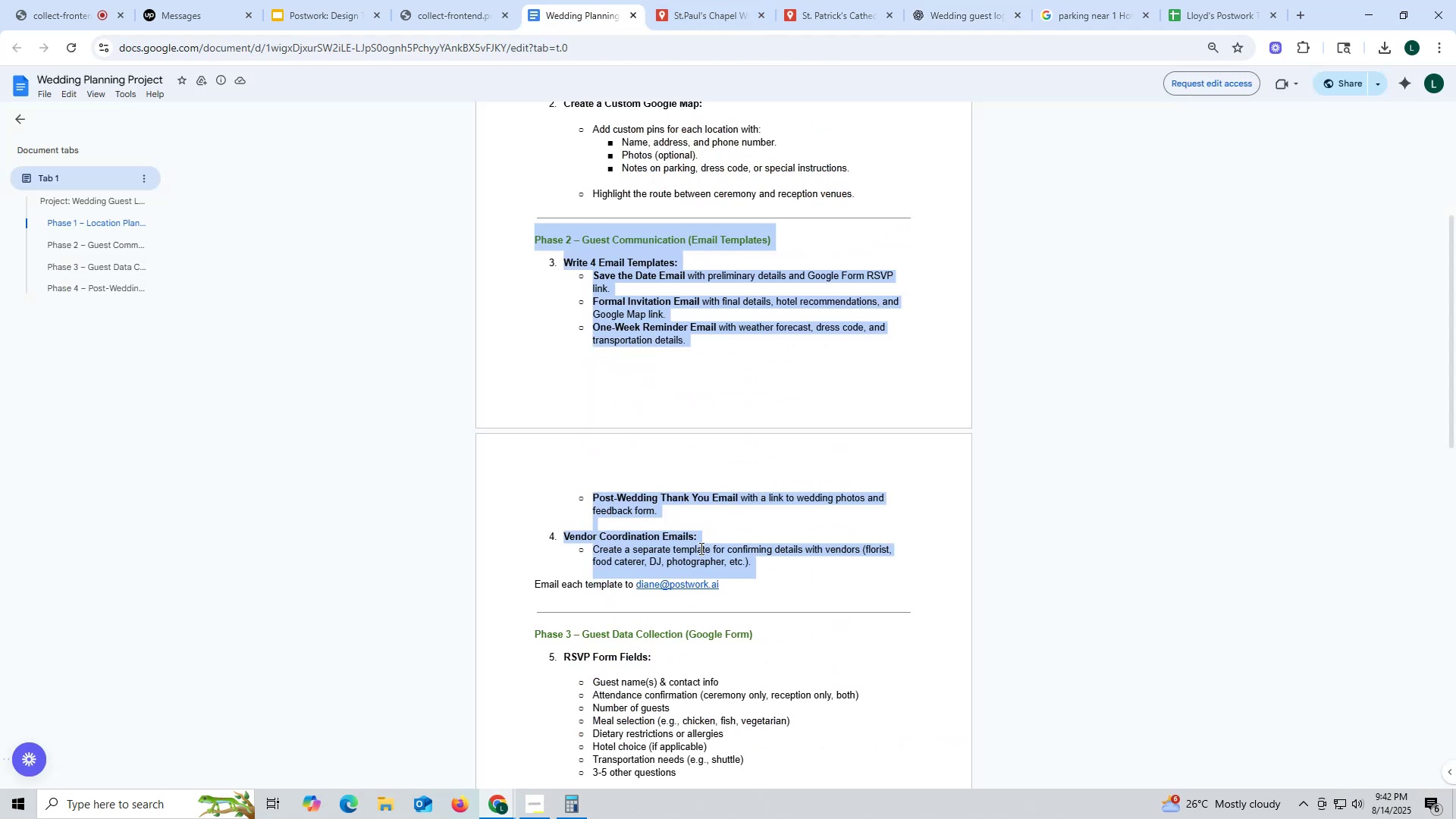 
scroll: coordinate [700, 548], scroll_direction: down, amount: 3.0
 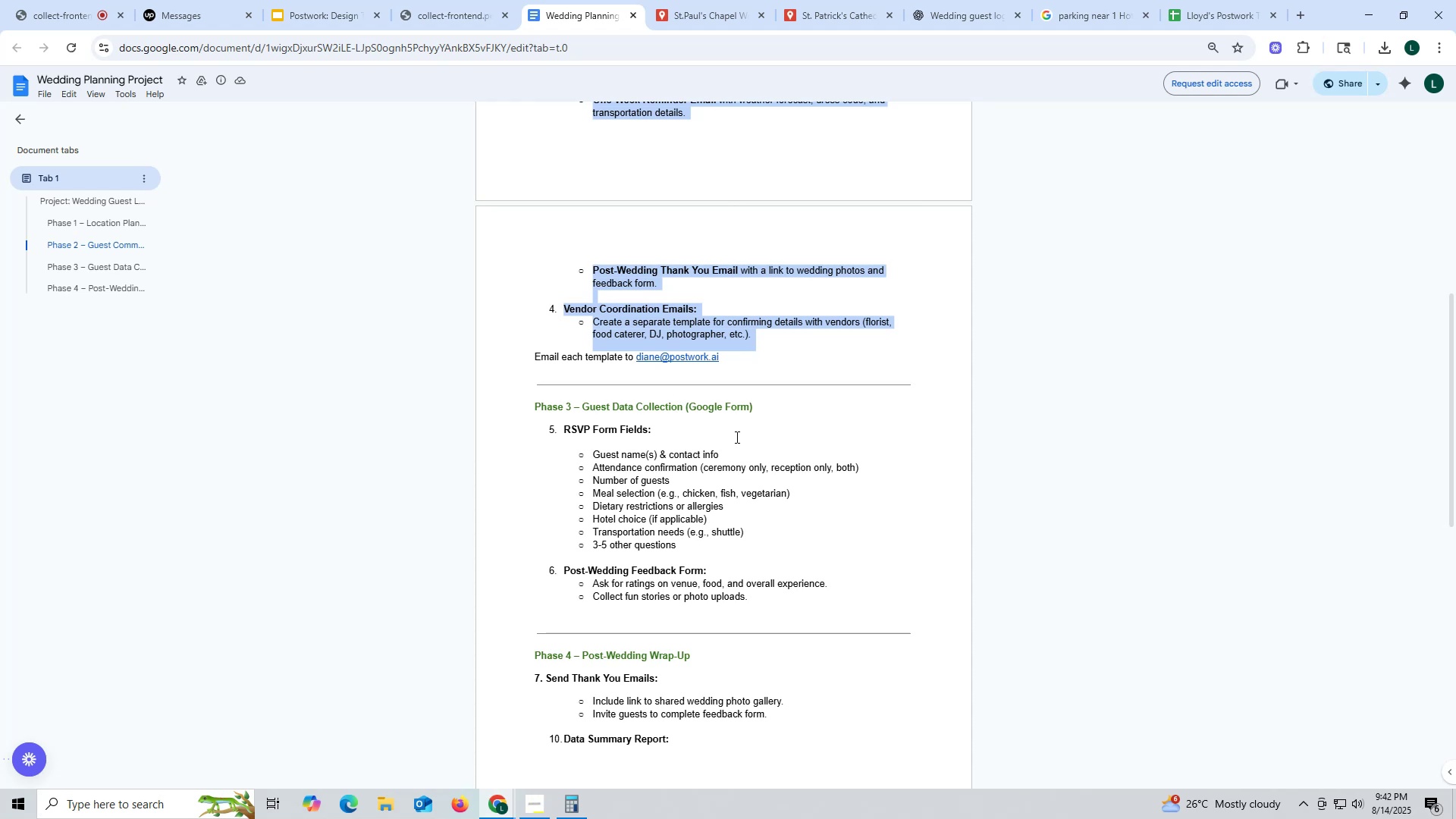 
scroll: coordinate [732, 422], scroll_direction: up, amount: 2.0
 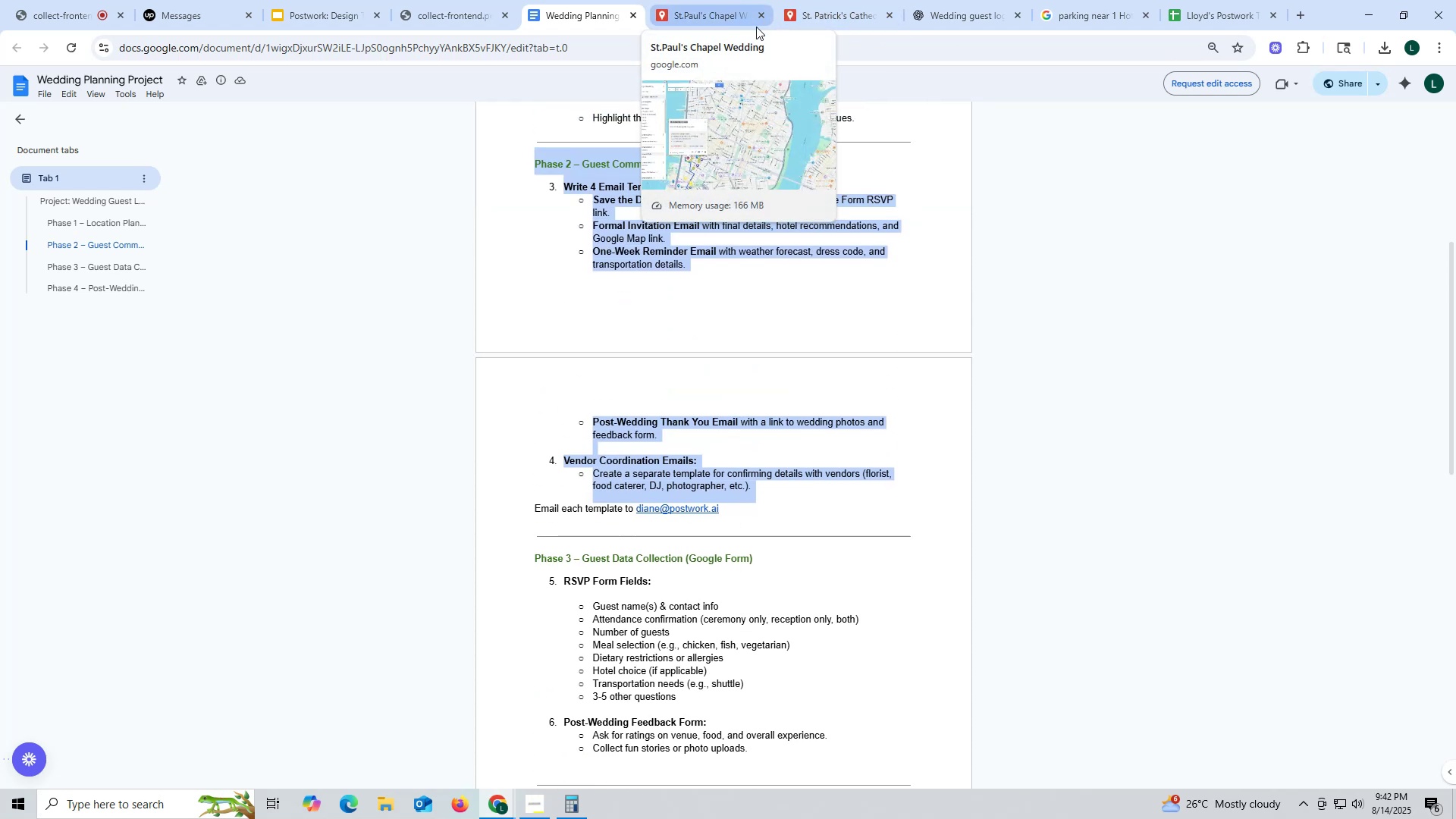 
scroll: coordinate [704, 362], scroll_direction: down, amount: 6.0
 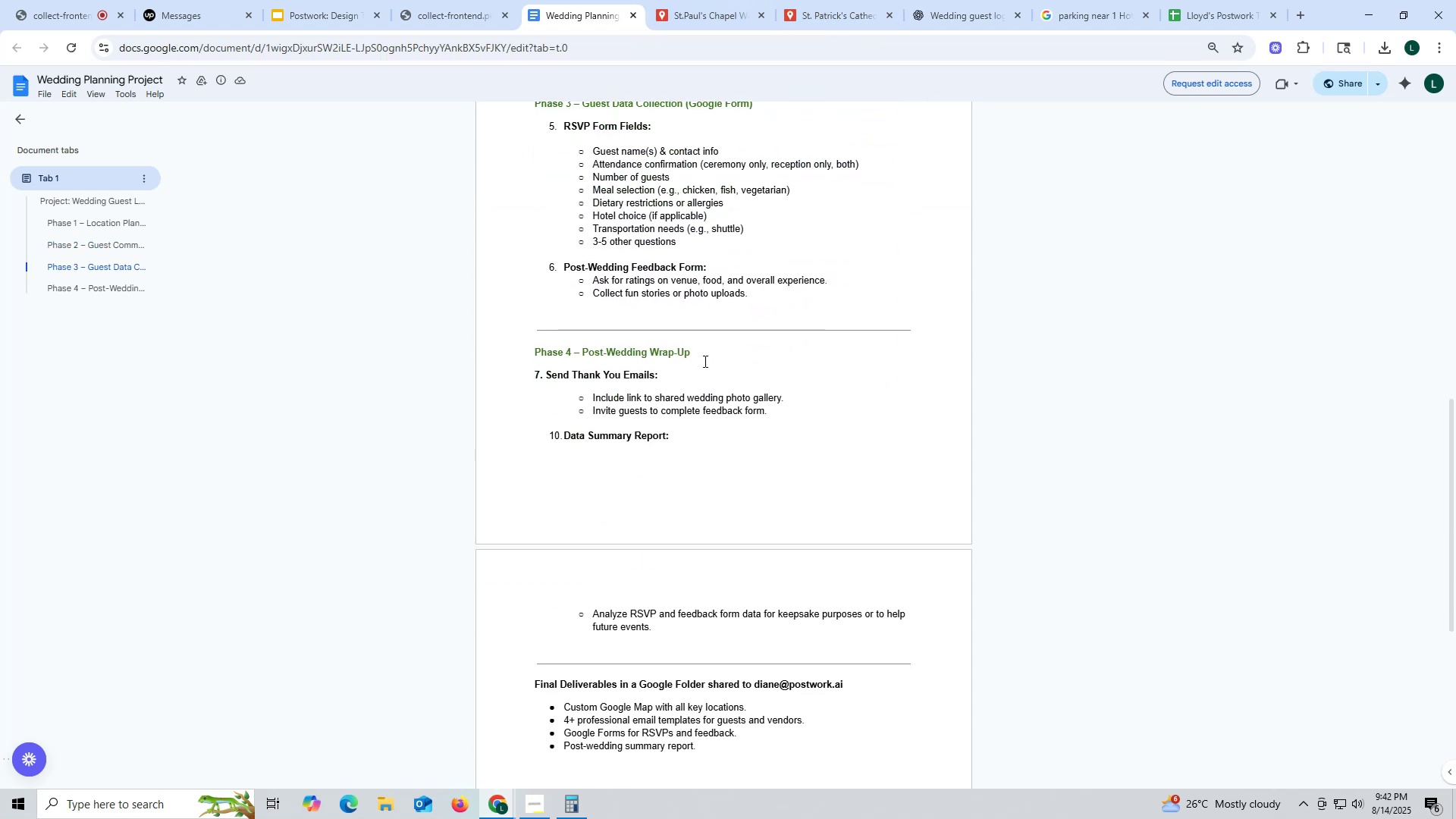 
scroll: coordinate [704, 360], scroll_direction: up, amount: 6.0
 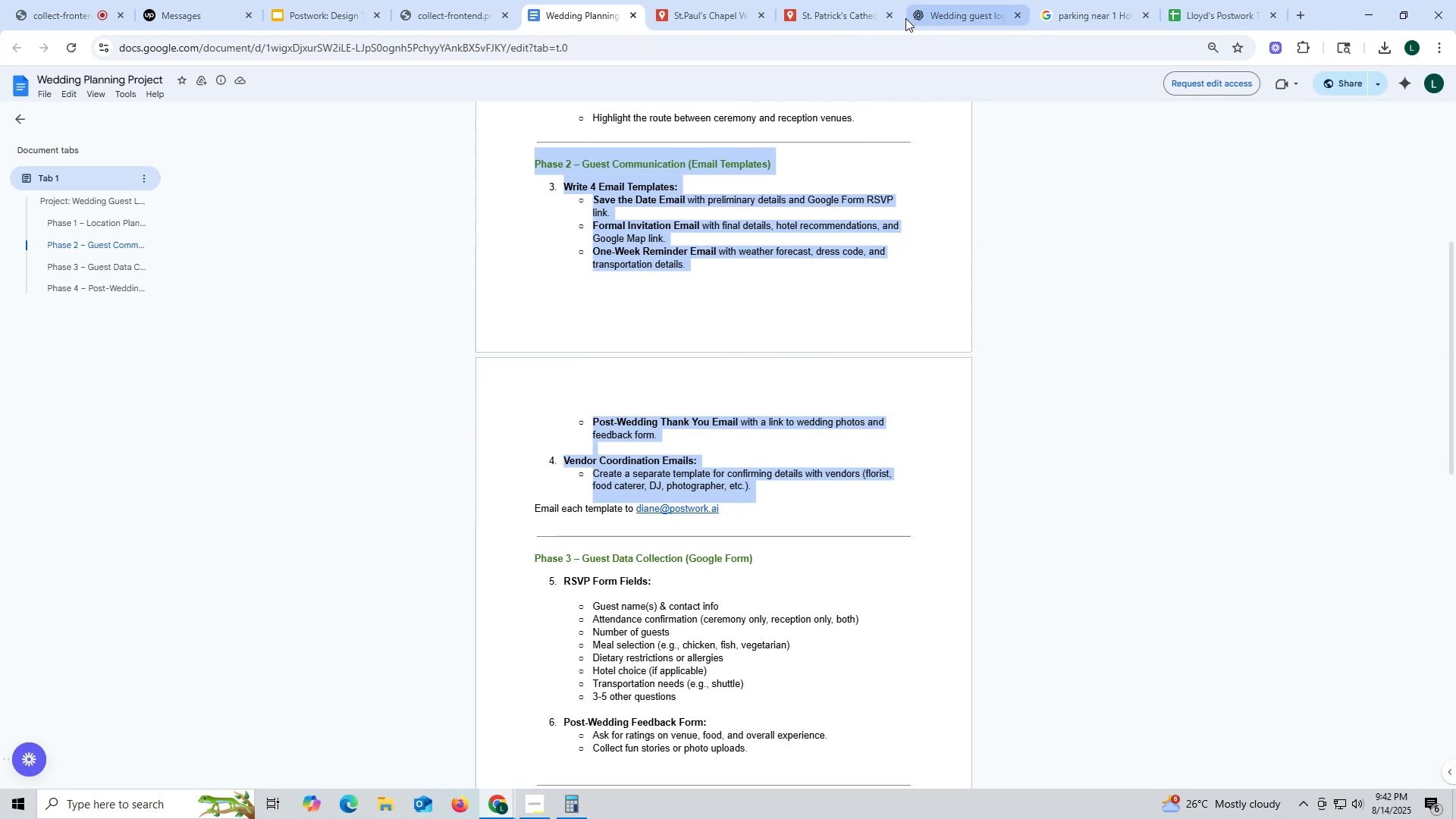 
left_click([868, 14])
 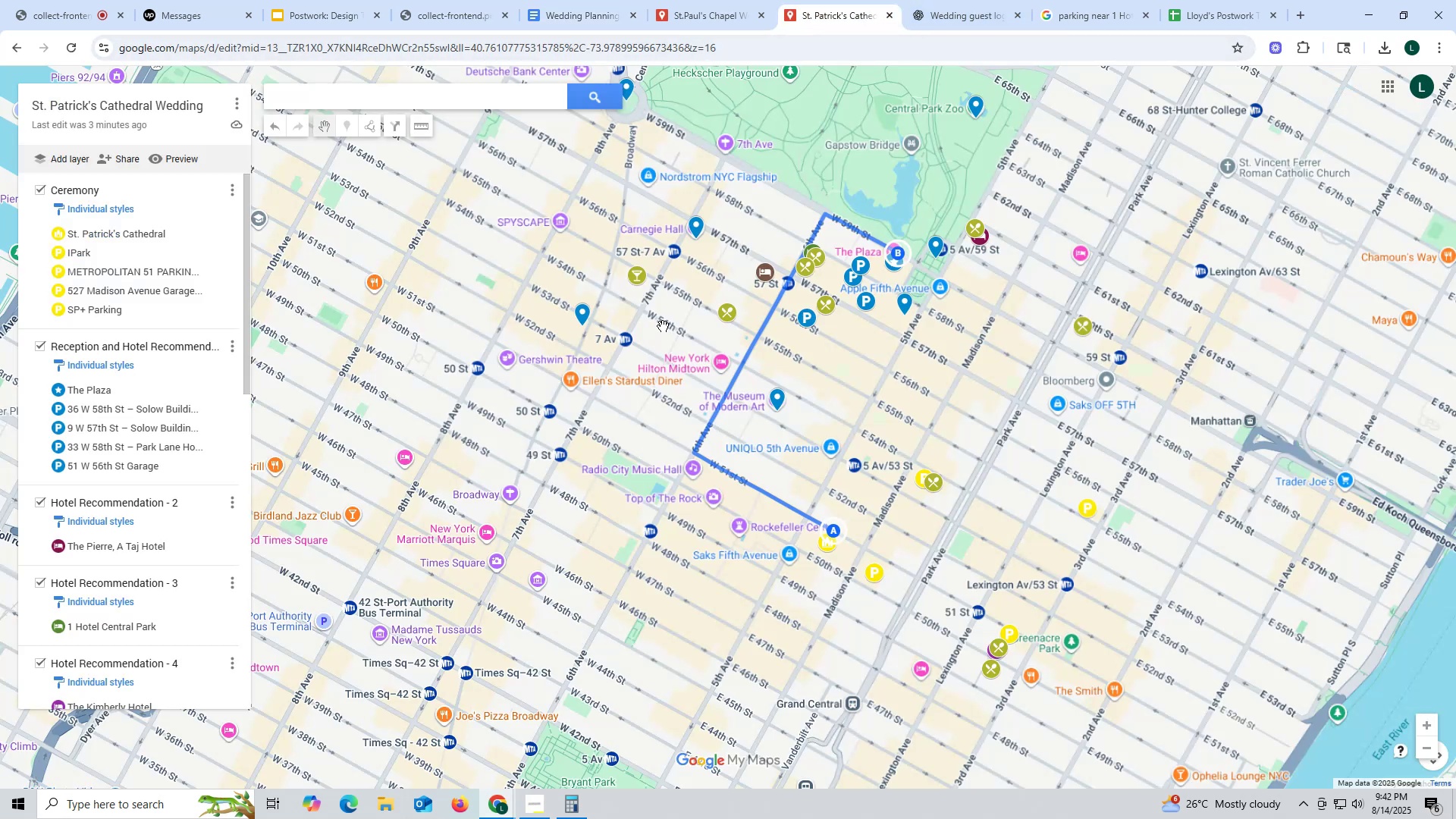 
wait(5.12)
 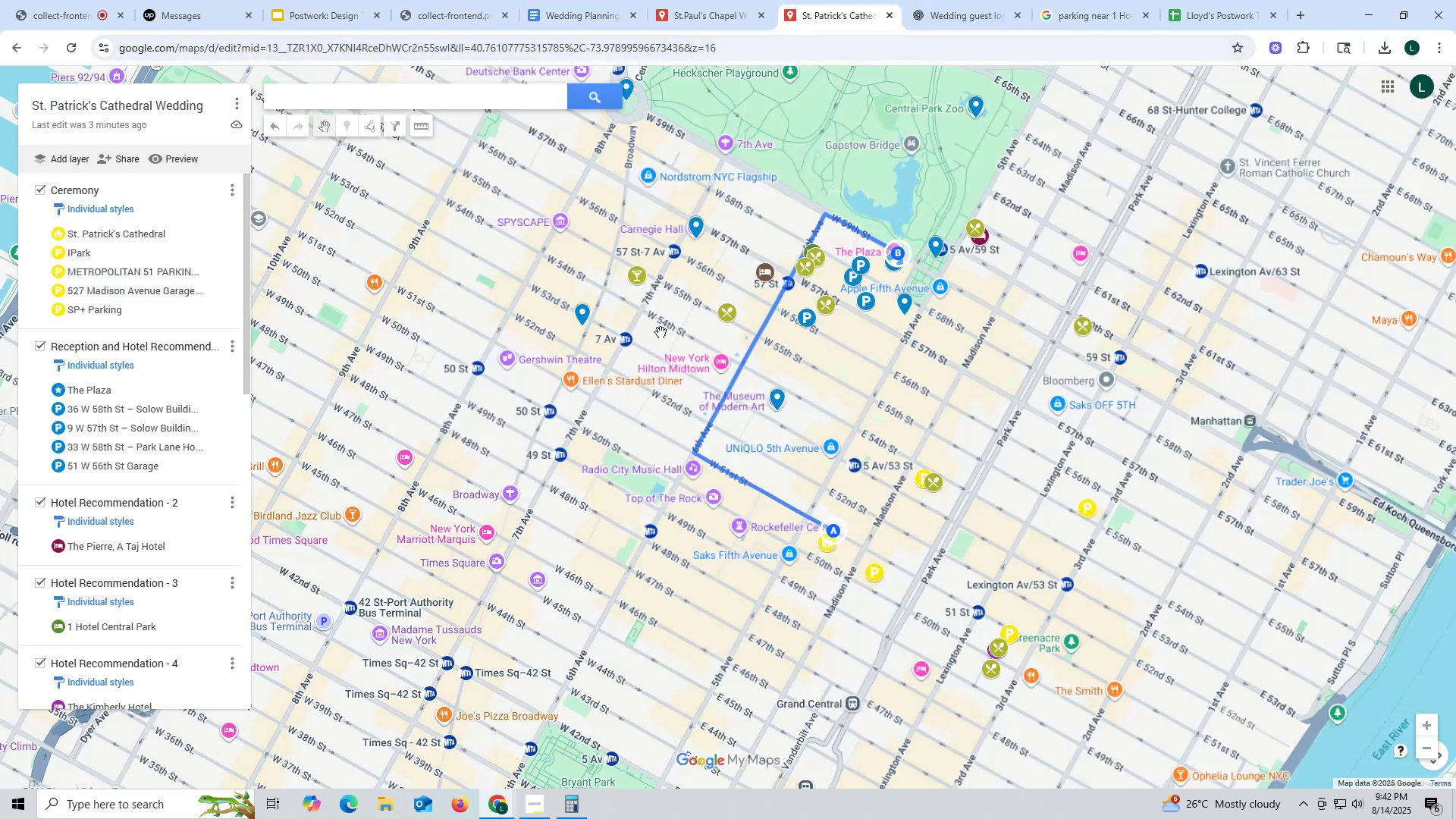 
left_click([581, 17])
 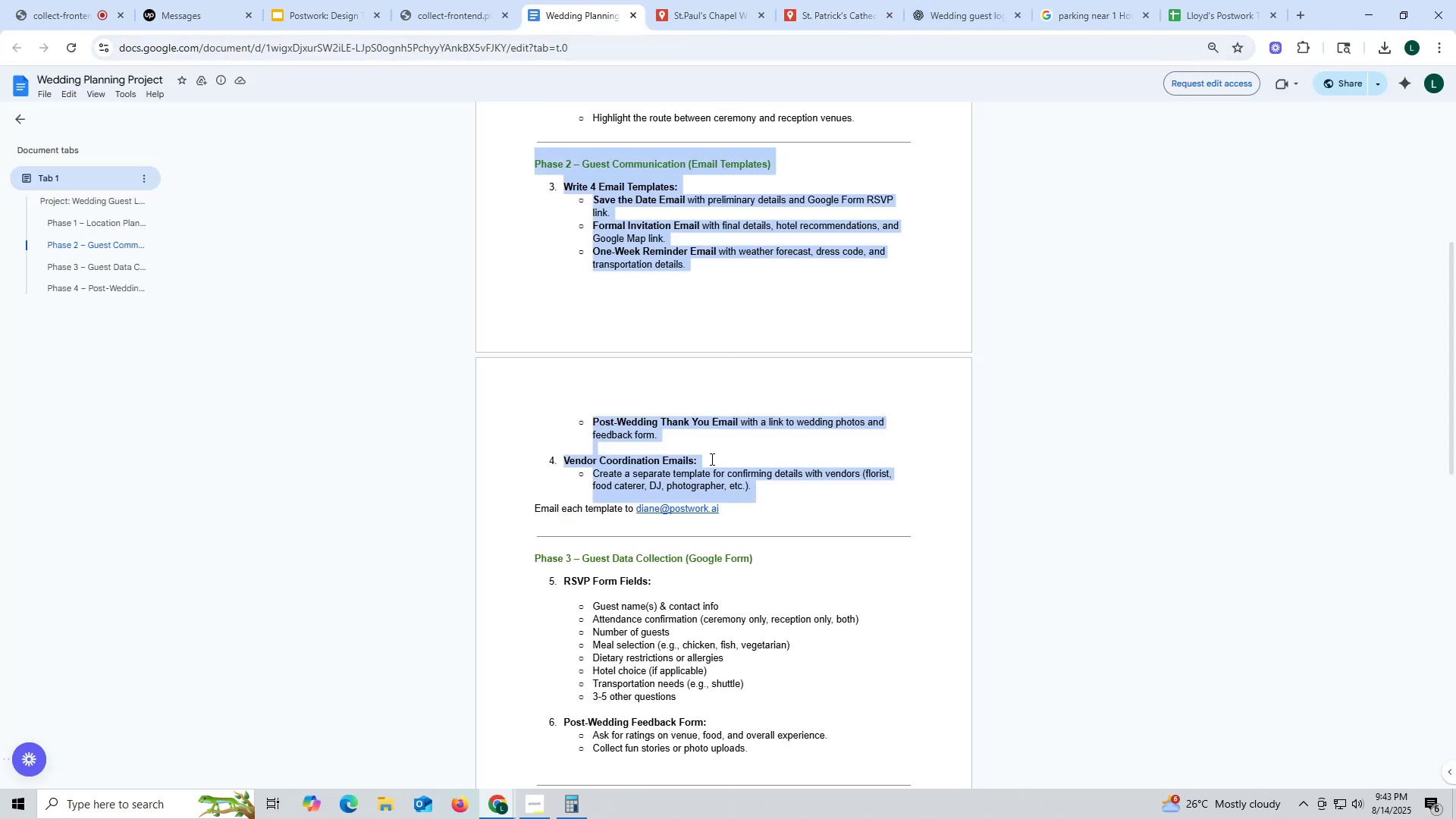 
scroll: coordinate [718, 452], scroll_direction: up, amount: 5.0
 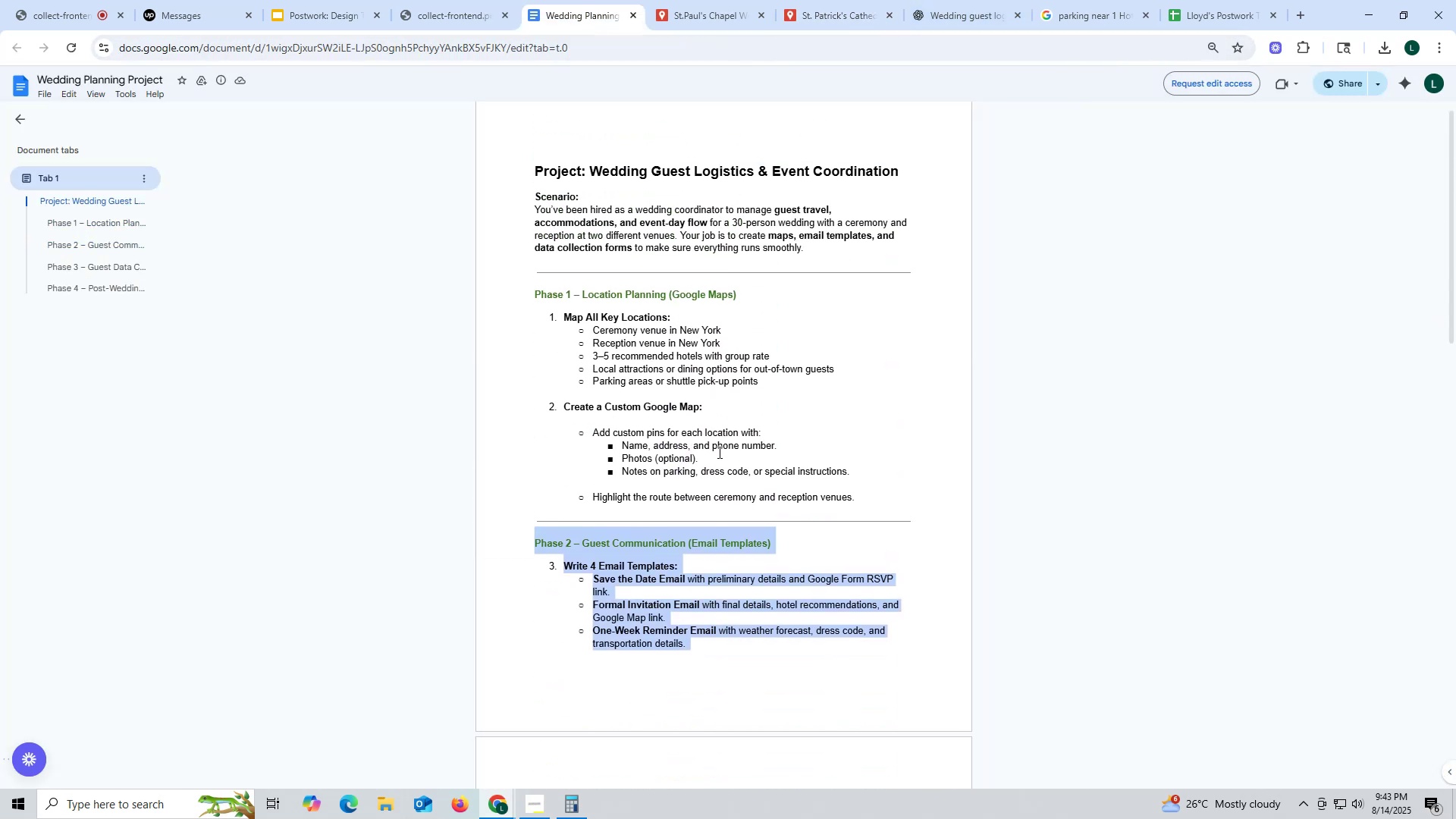 
scroll: coordinate [718, 452], scroll_direction: down, amount: 2.0
 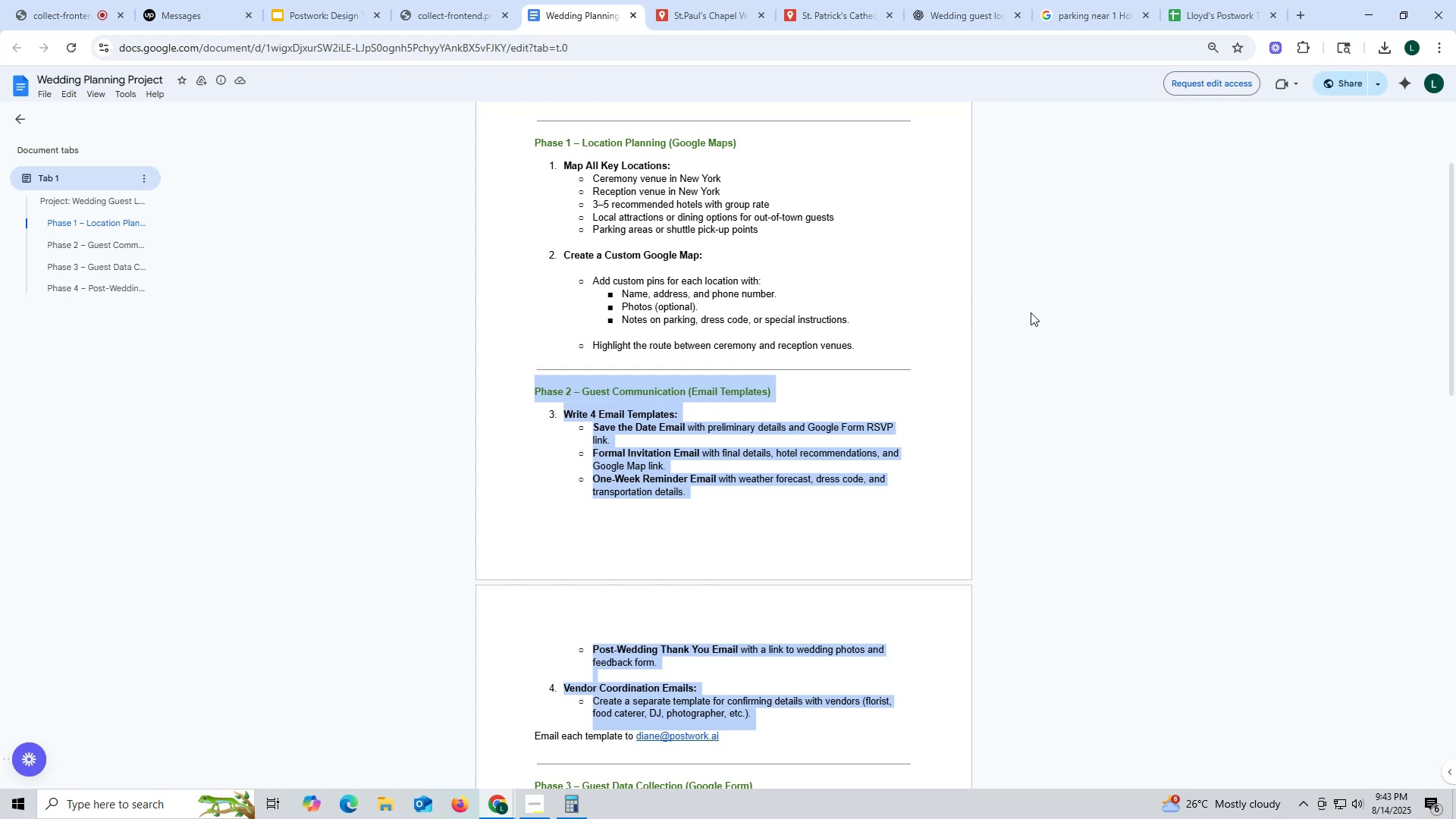 
wait(15.5)
 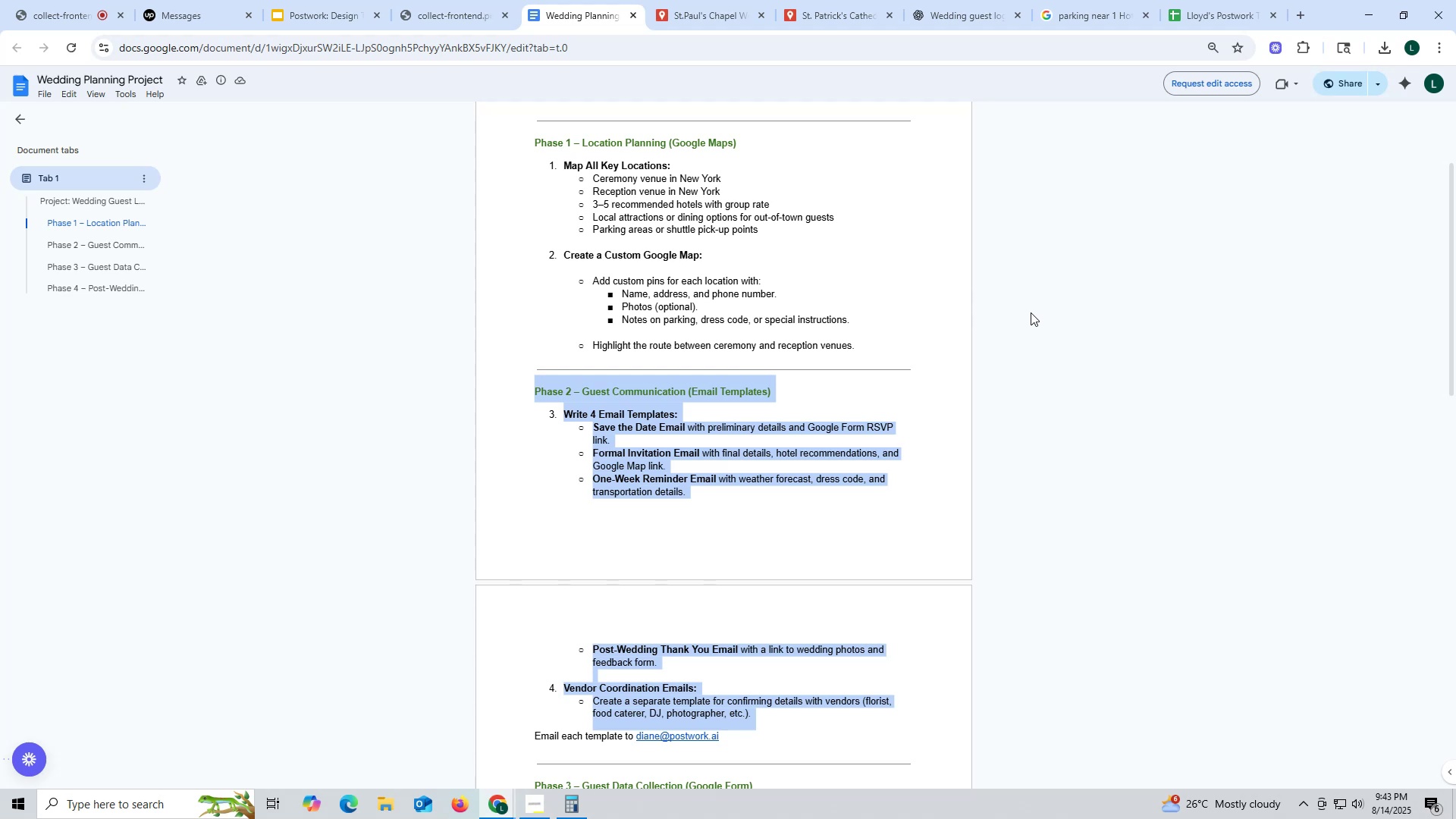 
left_click([1304, 15])
 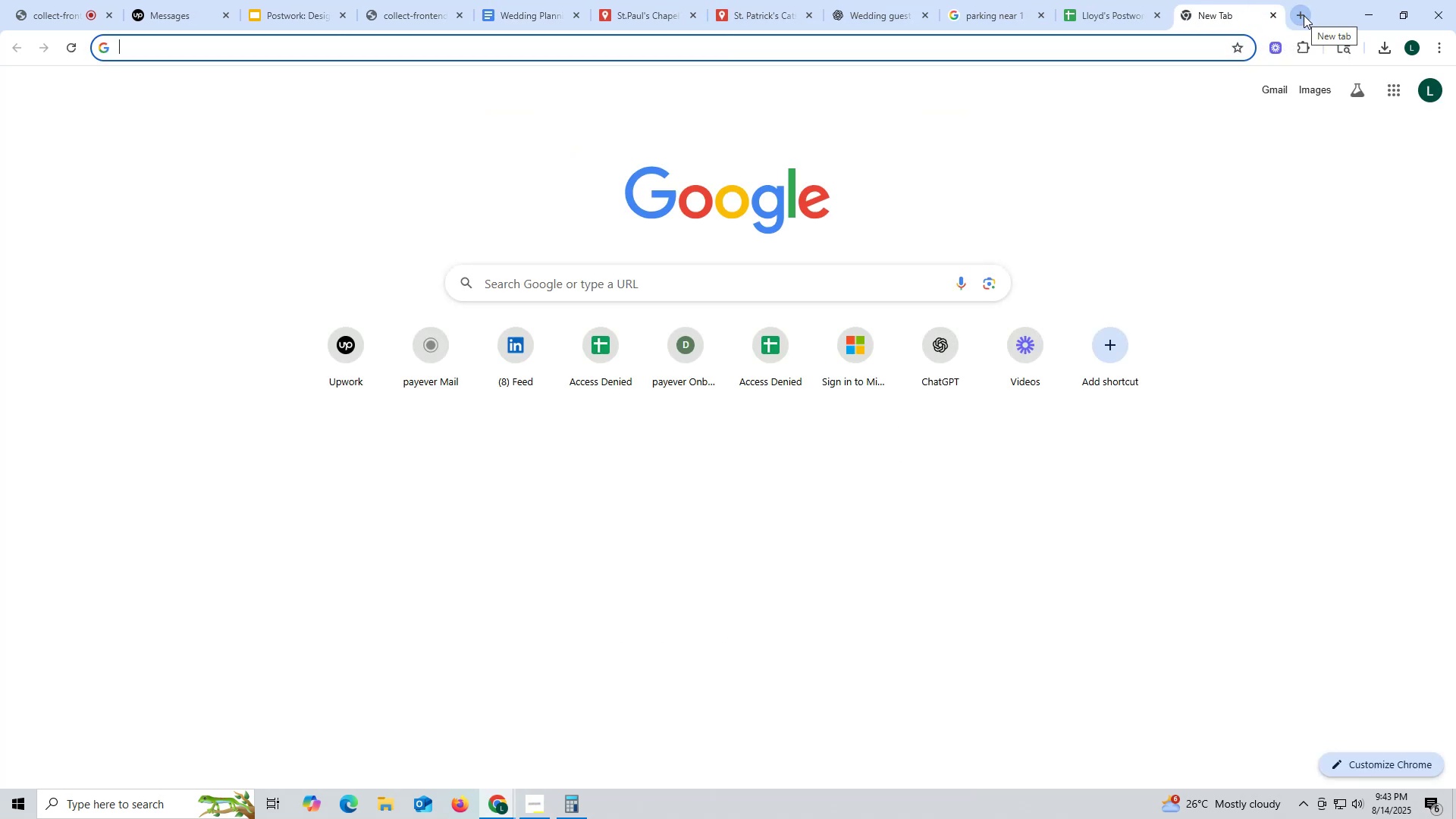 
type(goog)
 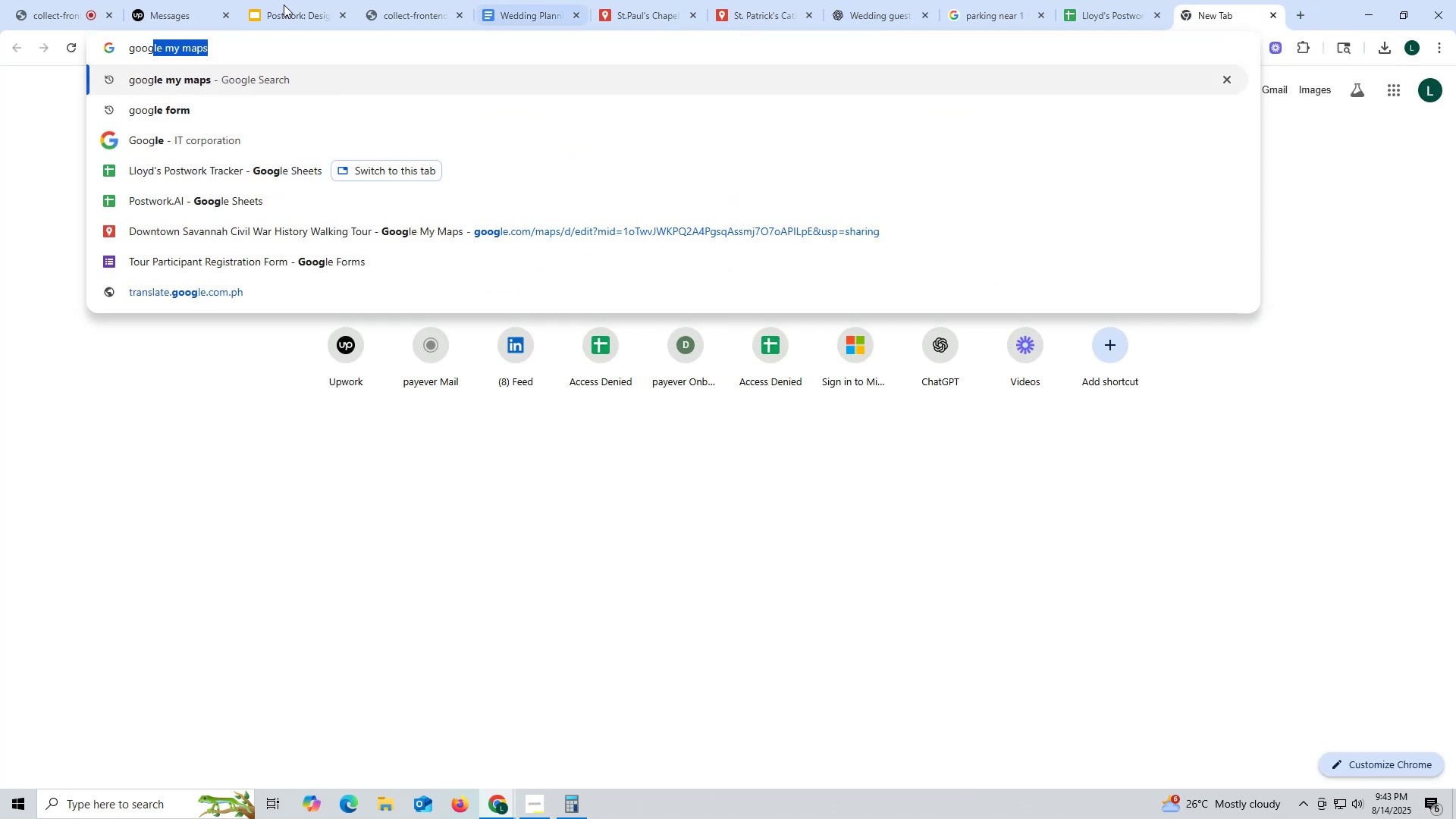 
mouse_move([264, 108])
 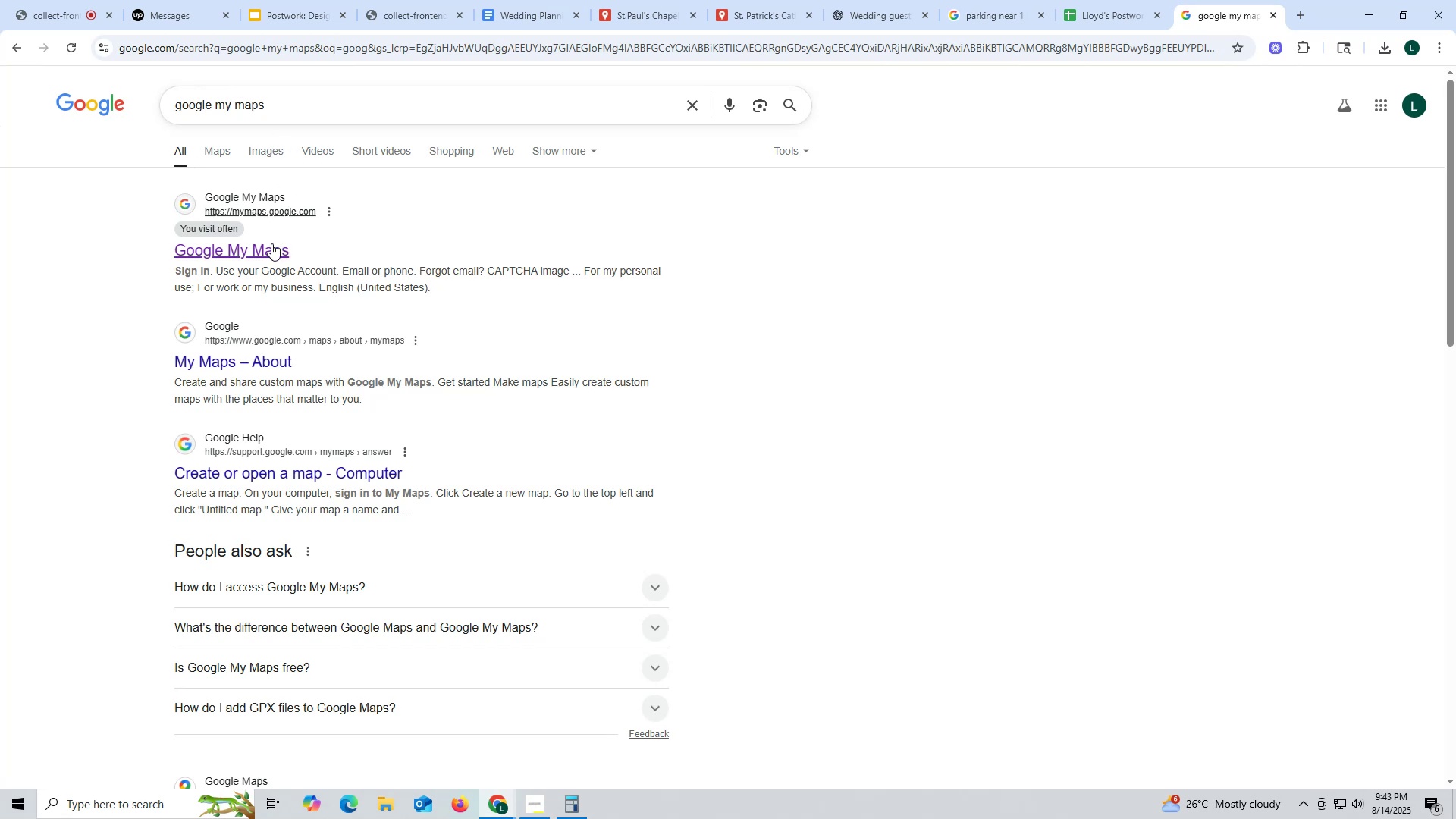 
left_click([271, 243])
 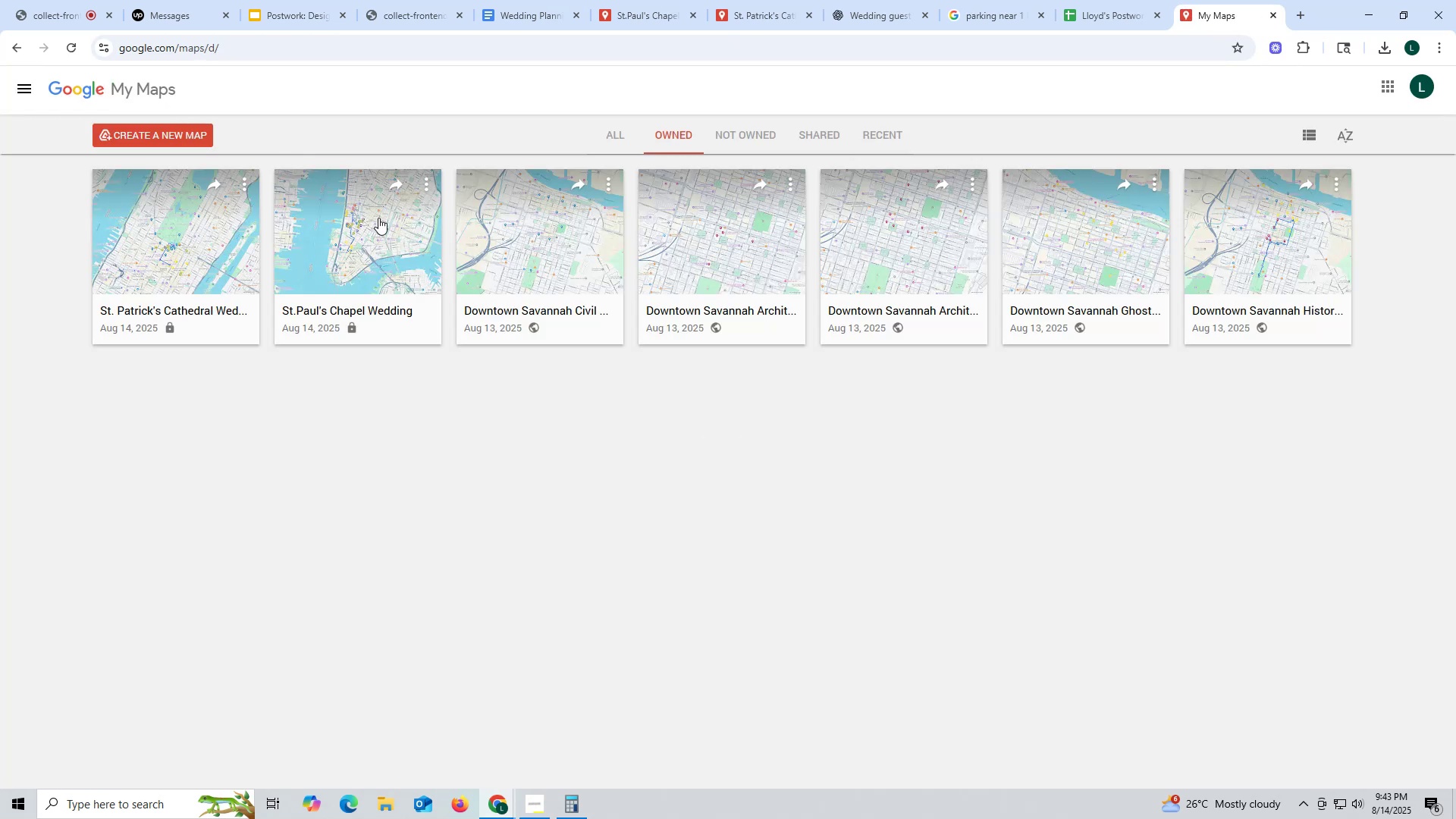 
left_click([173, 138])
 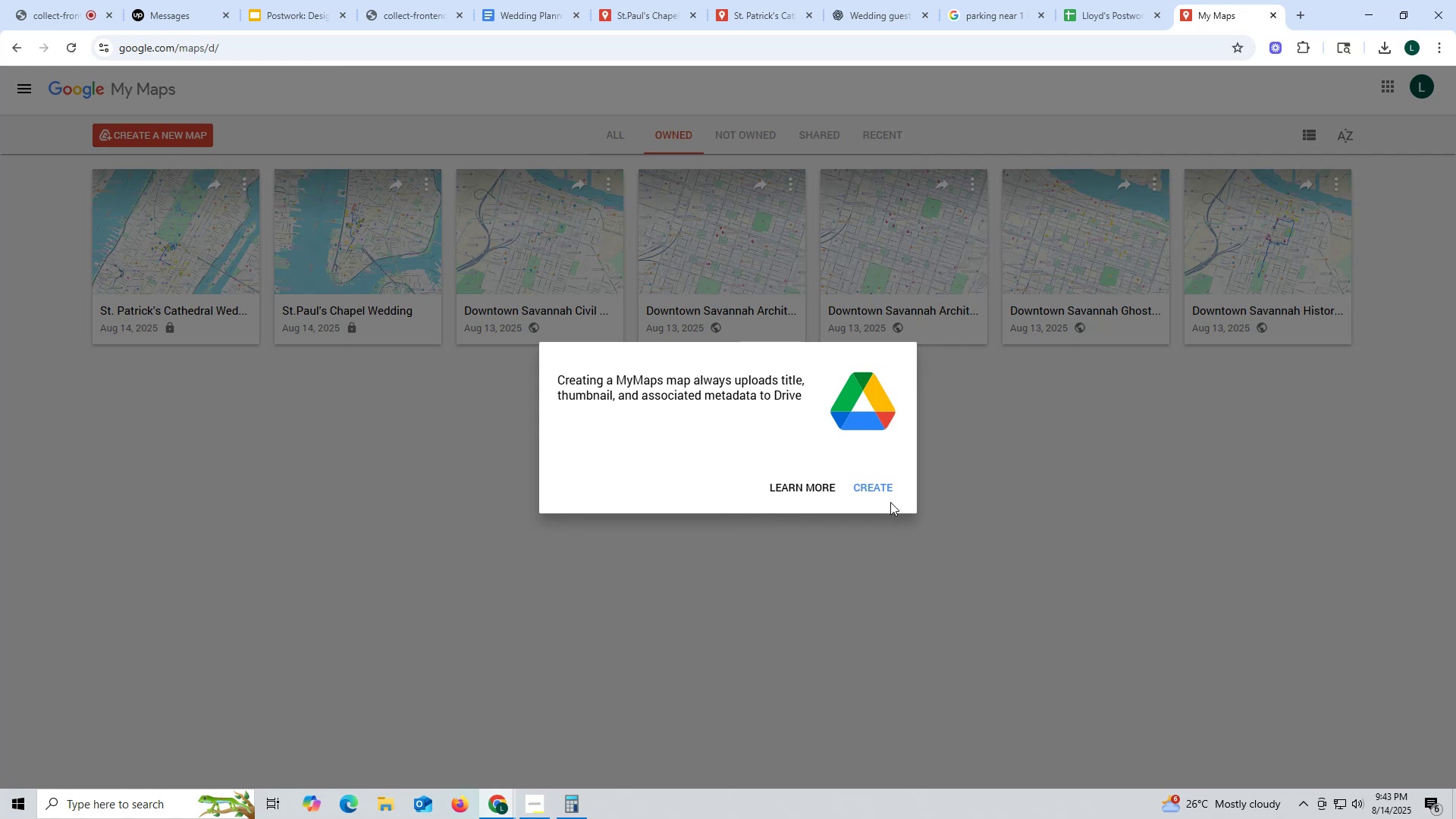 
left_click([880, 486])
 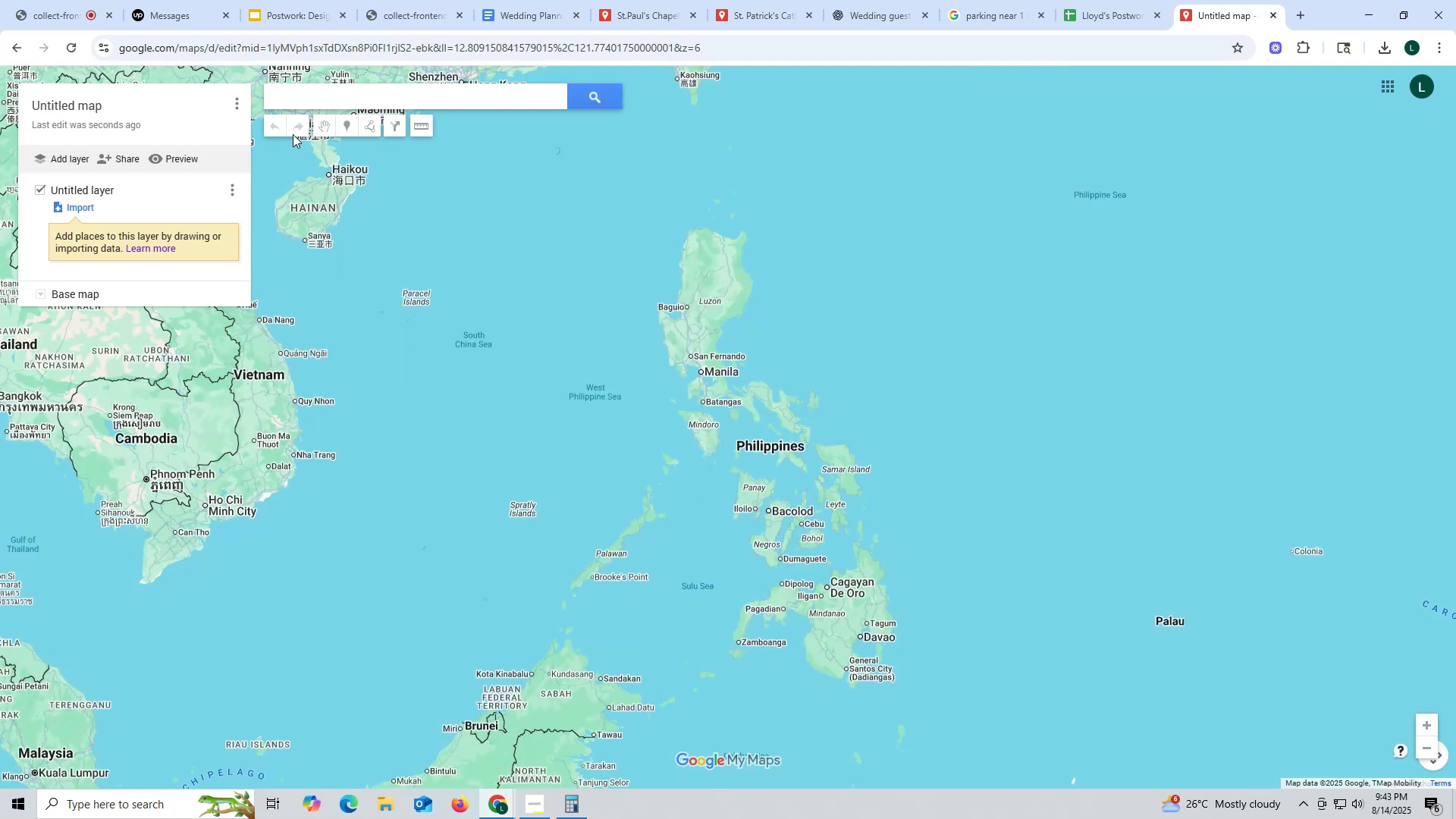 
left_click([348, 101])
 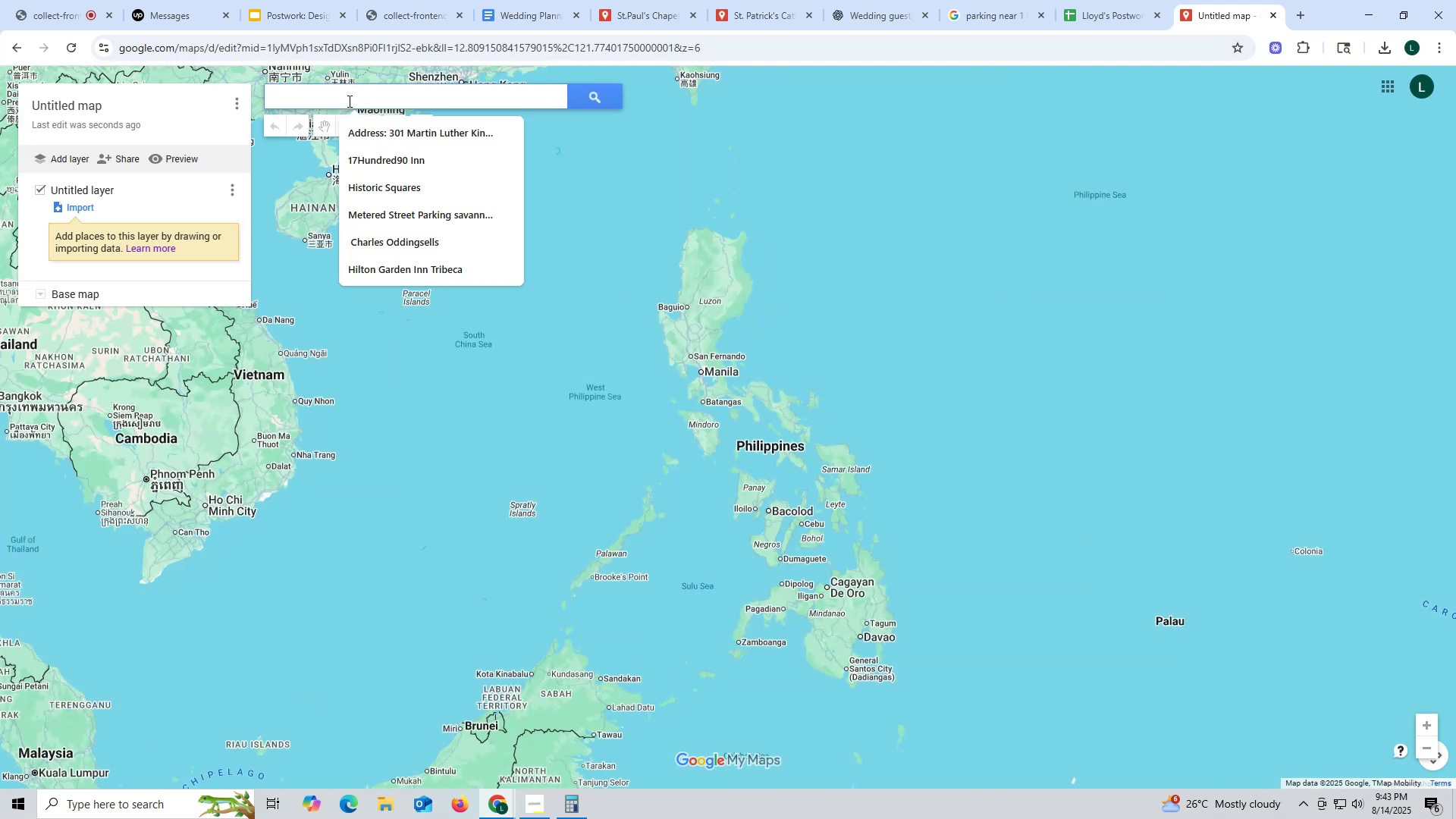 
key(Shift+C)
 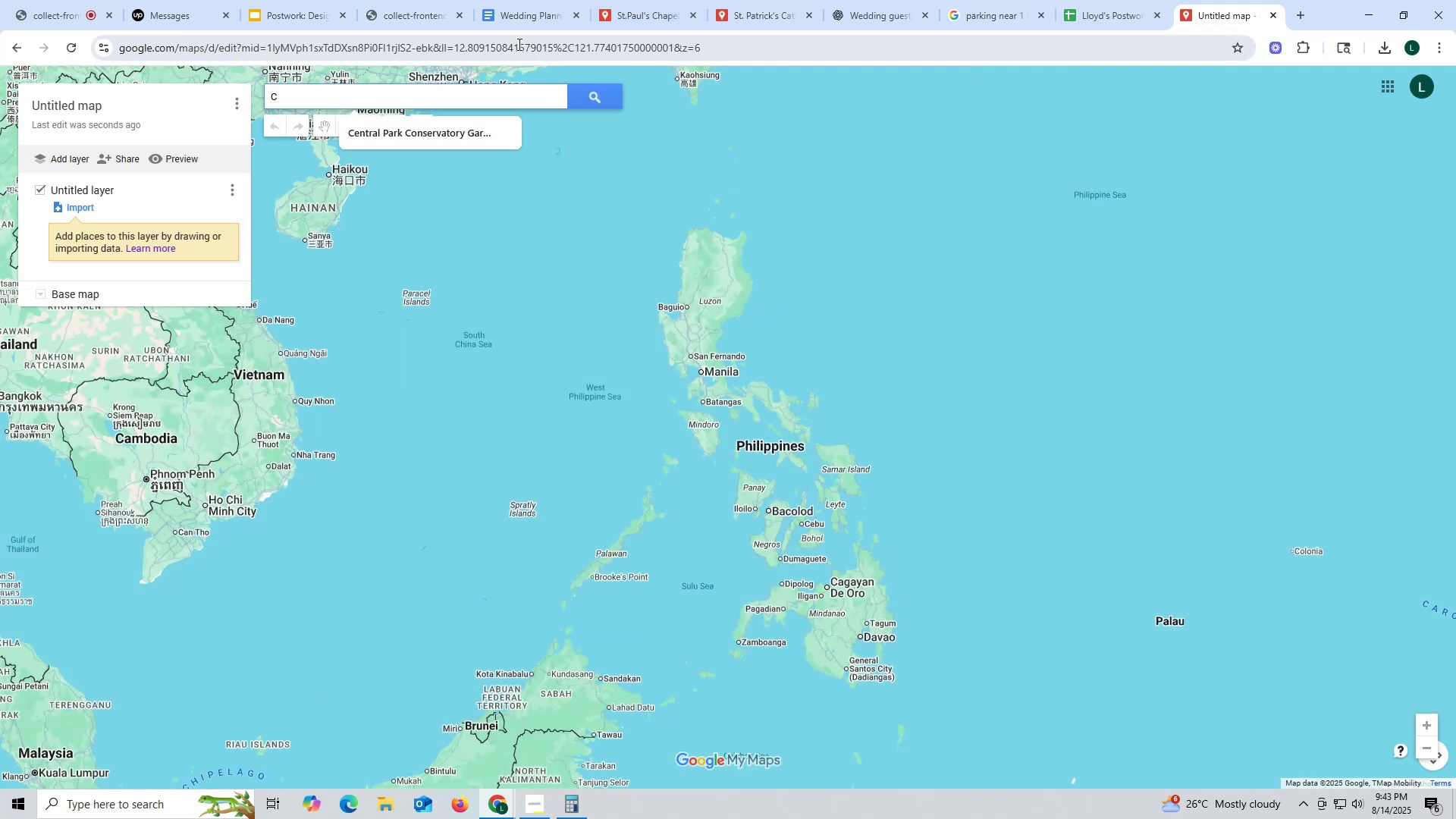 
left_click([526, 17])
 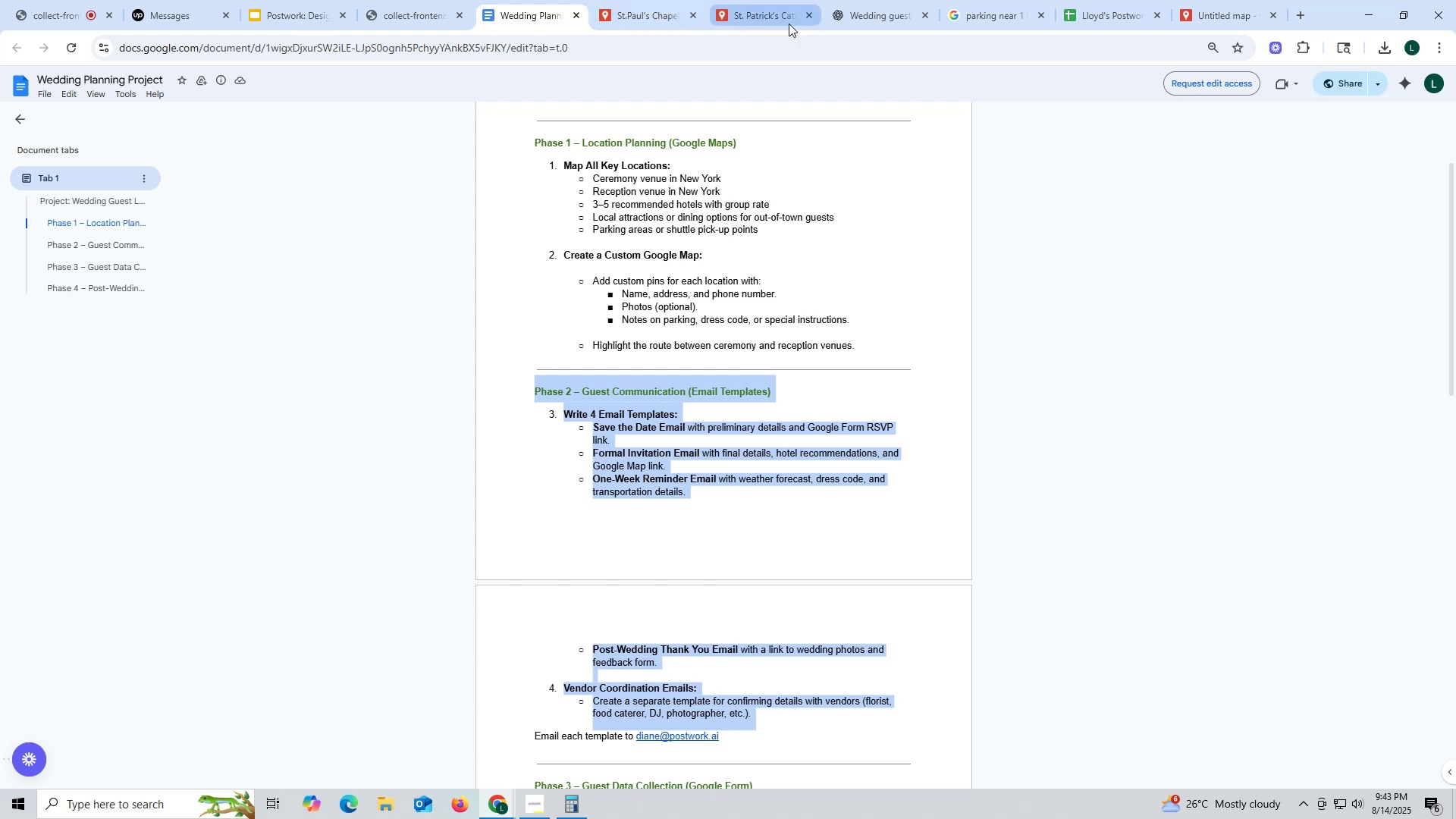 
left_click([881, 17])
 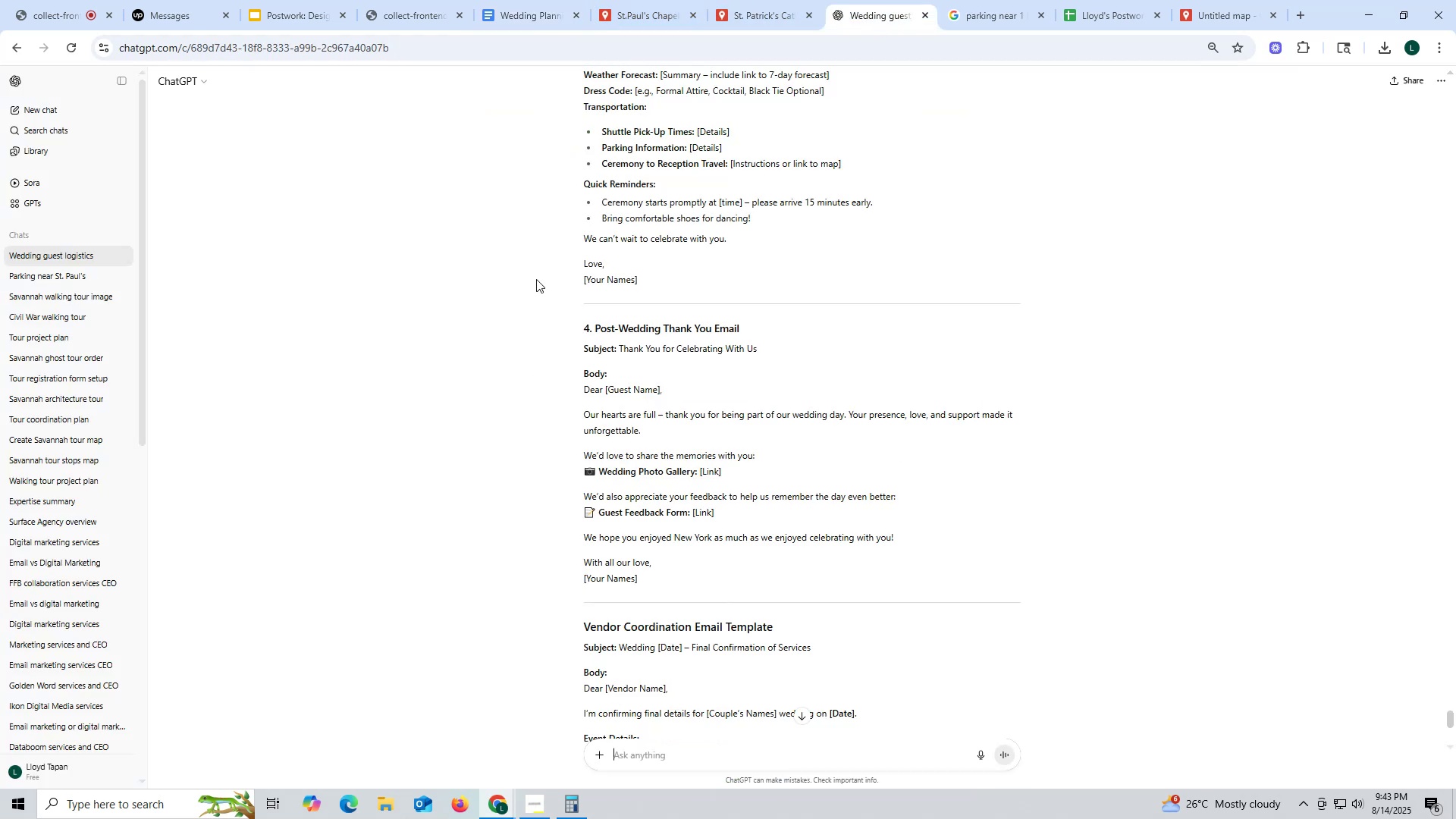 
scroll: coordinate [810, 397], scroll_direction: up, amount: 43.0
 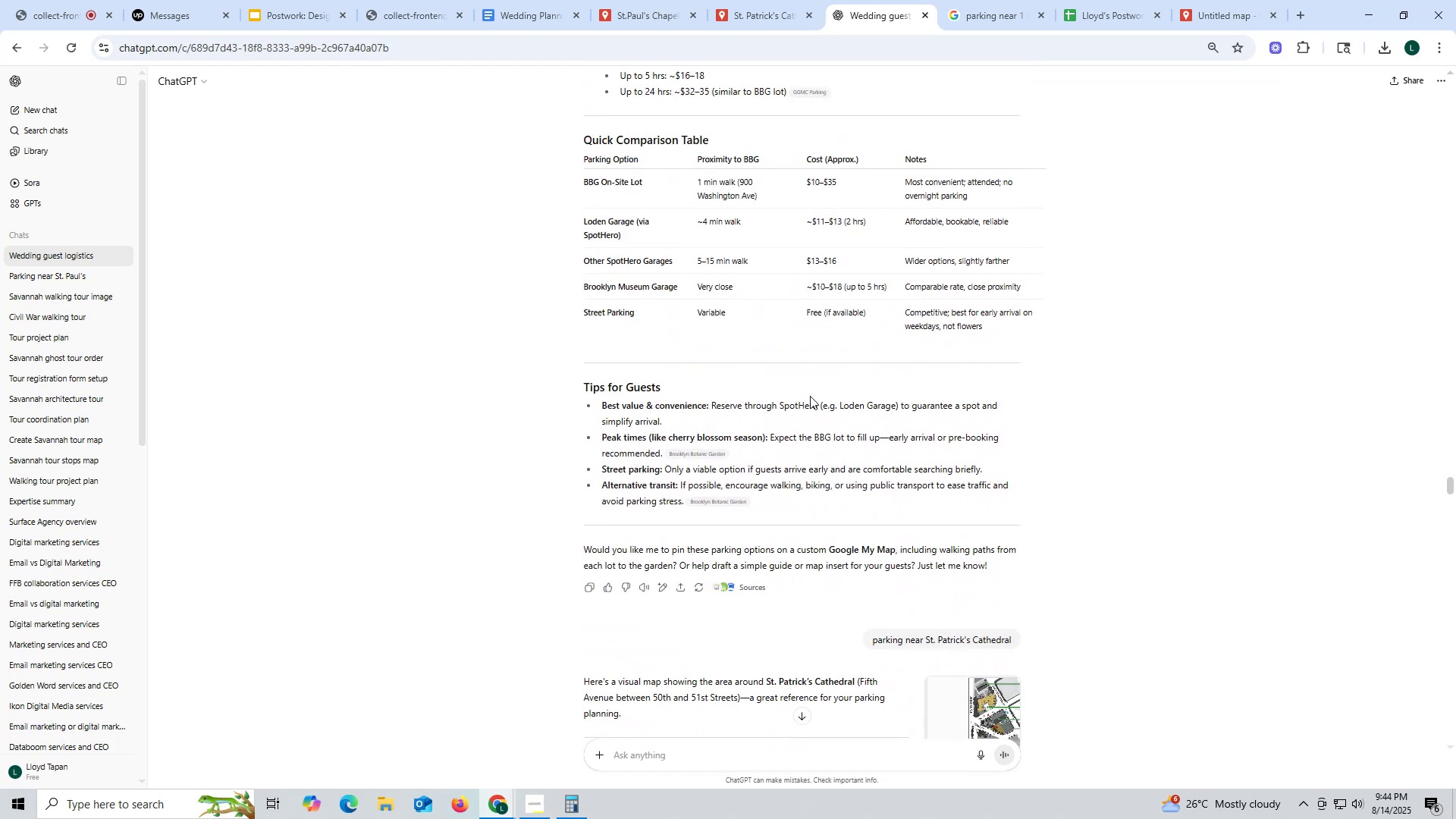 
scroll: coordinate [810, 396], scroll_direction: up, amount: 4.0
 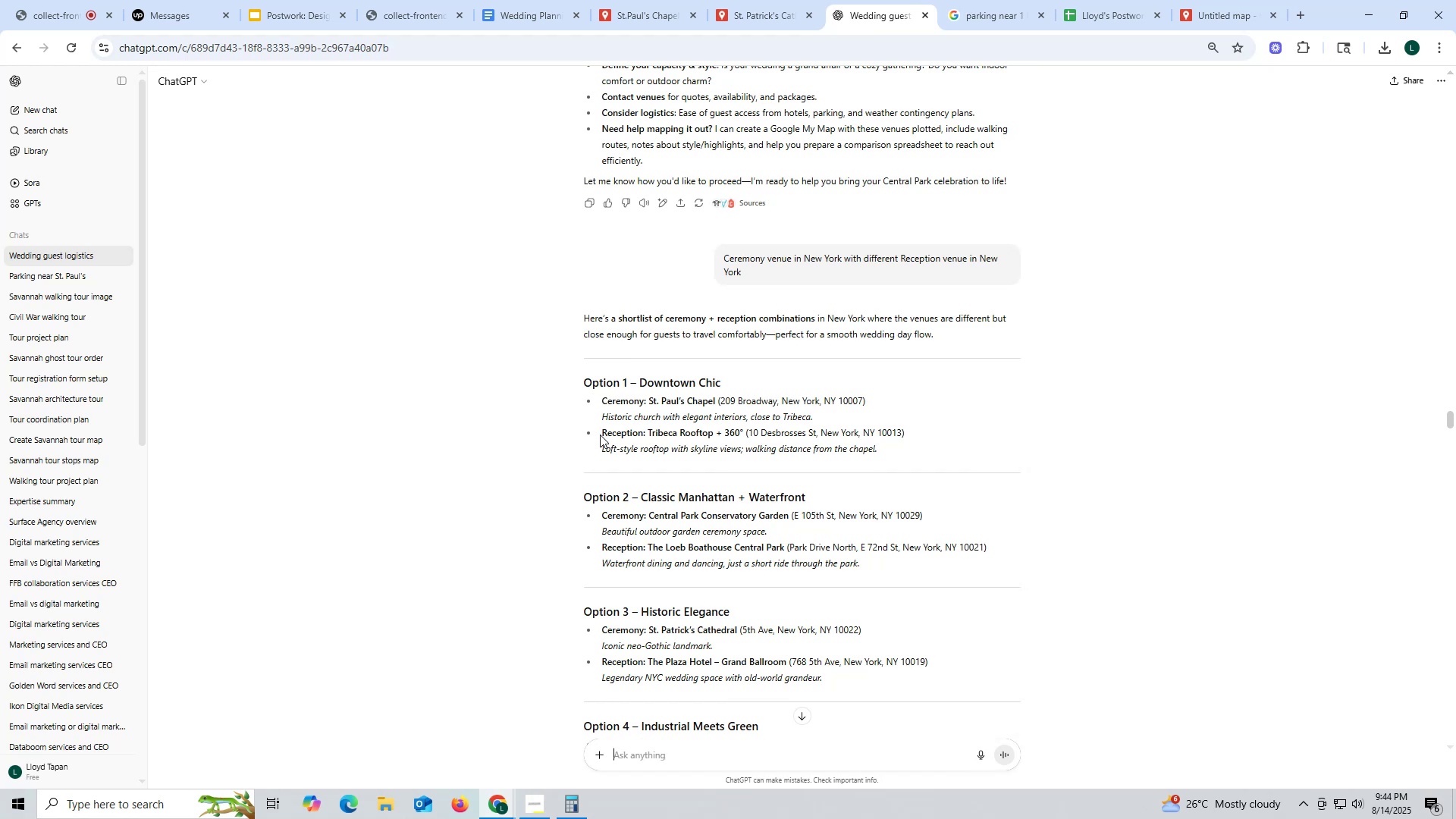 
wait(9.78)
 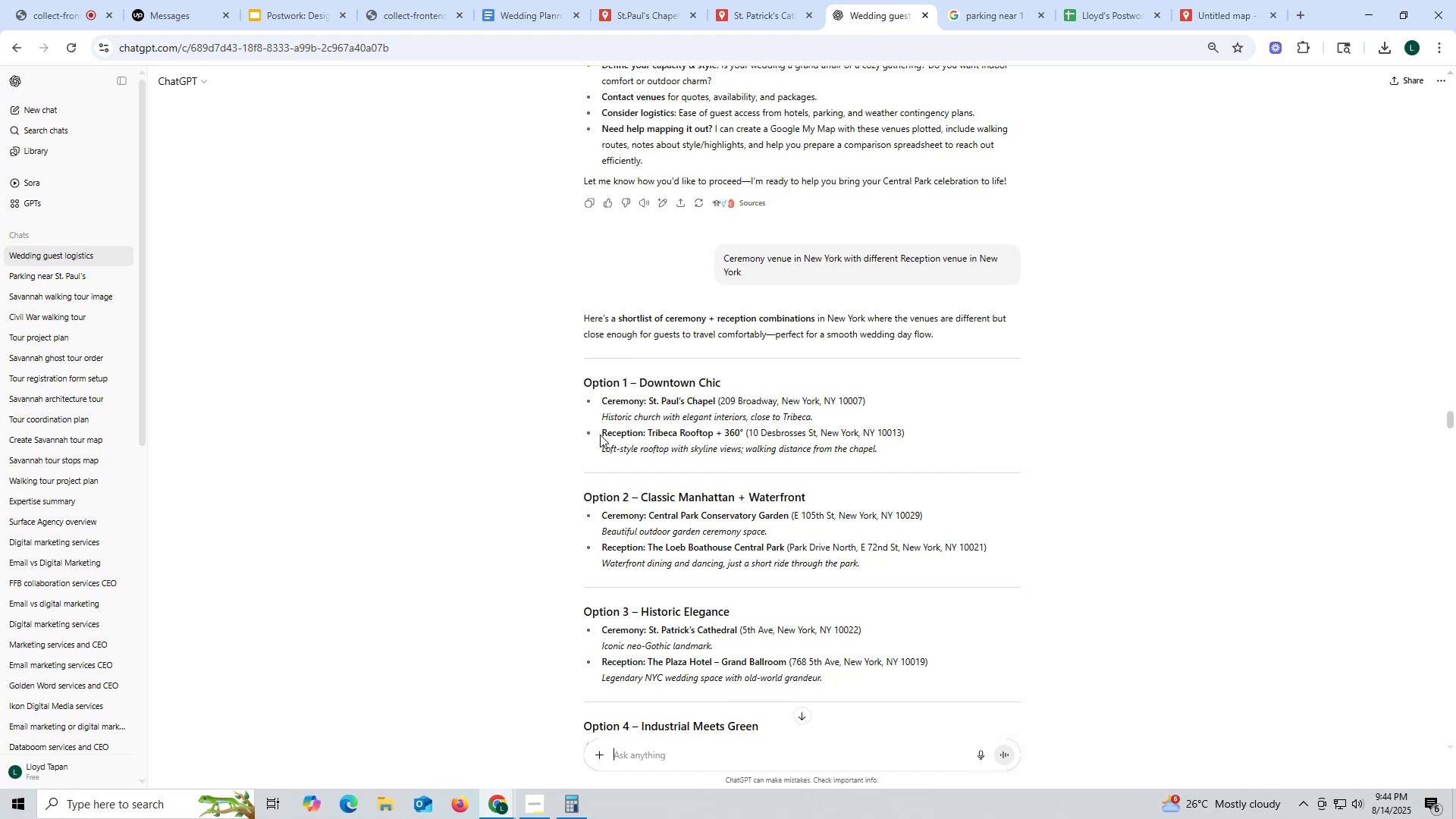 
left_click_drag(start_coordinate=[651, 511], to_coordinate=[783, 516])
 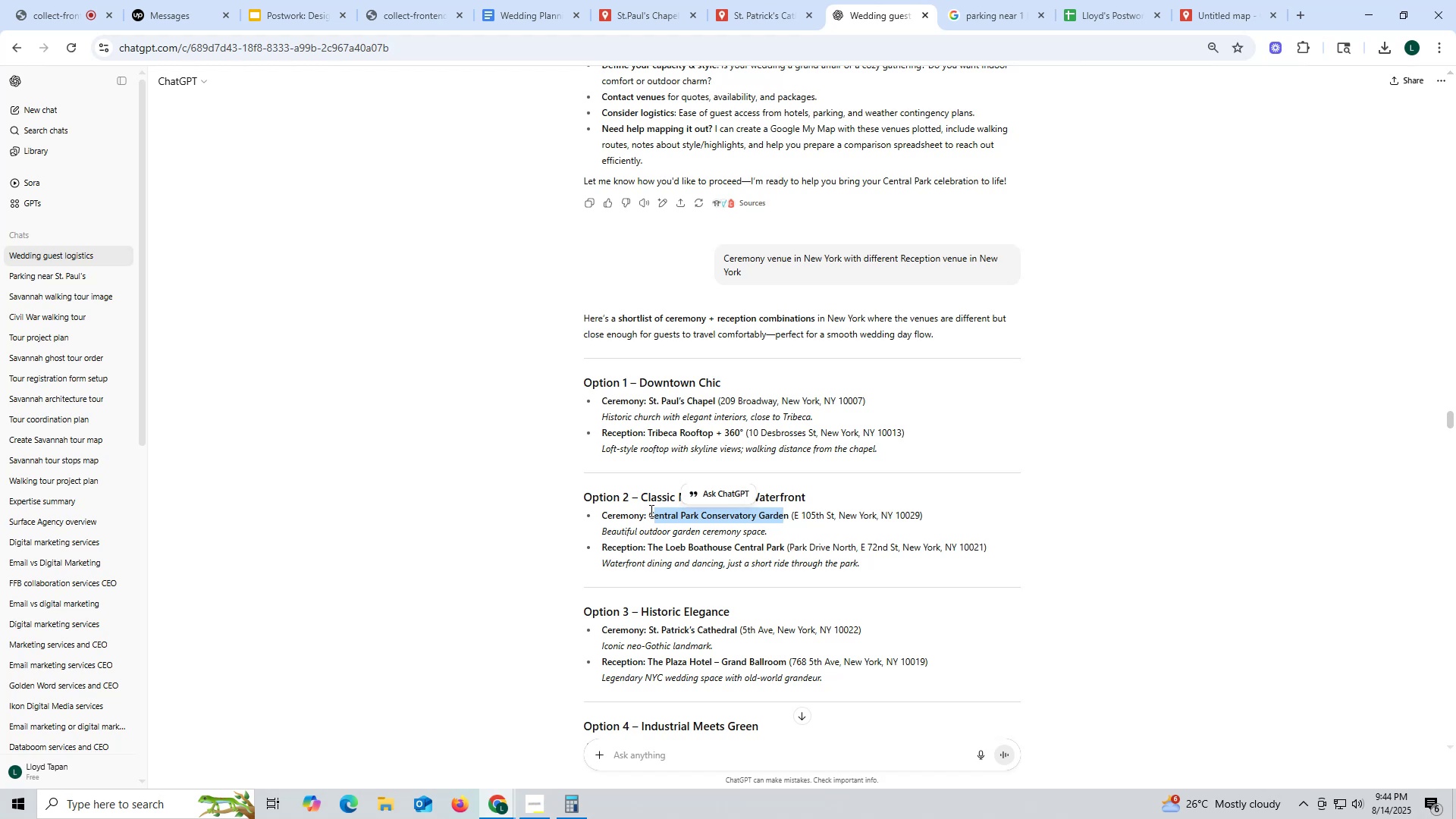 
left_click_drag(start_coordinate=[650, 509], to_coordinate=[789, 516])
 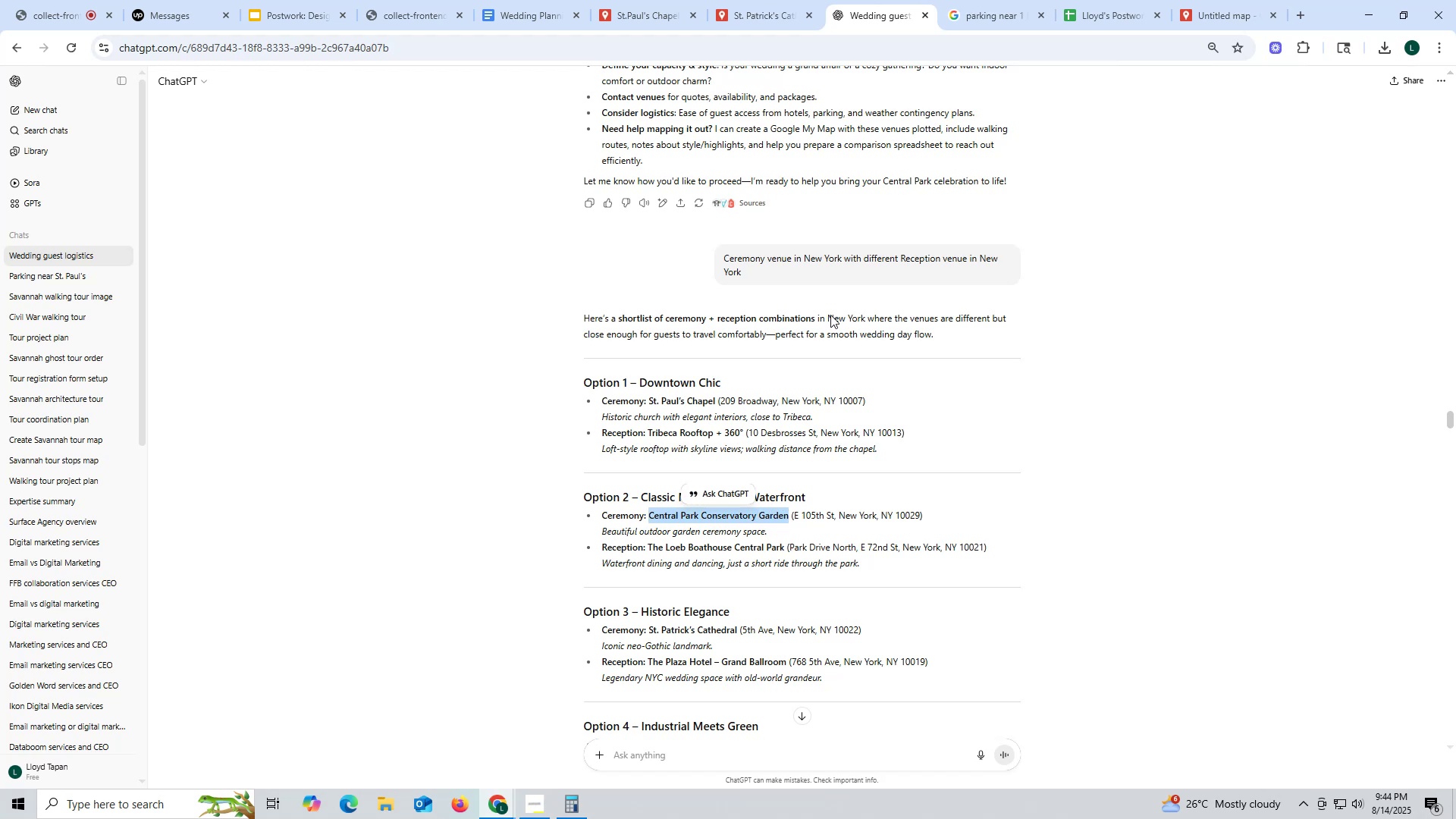 
key(Control+ControlLeft)
 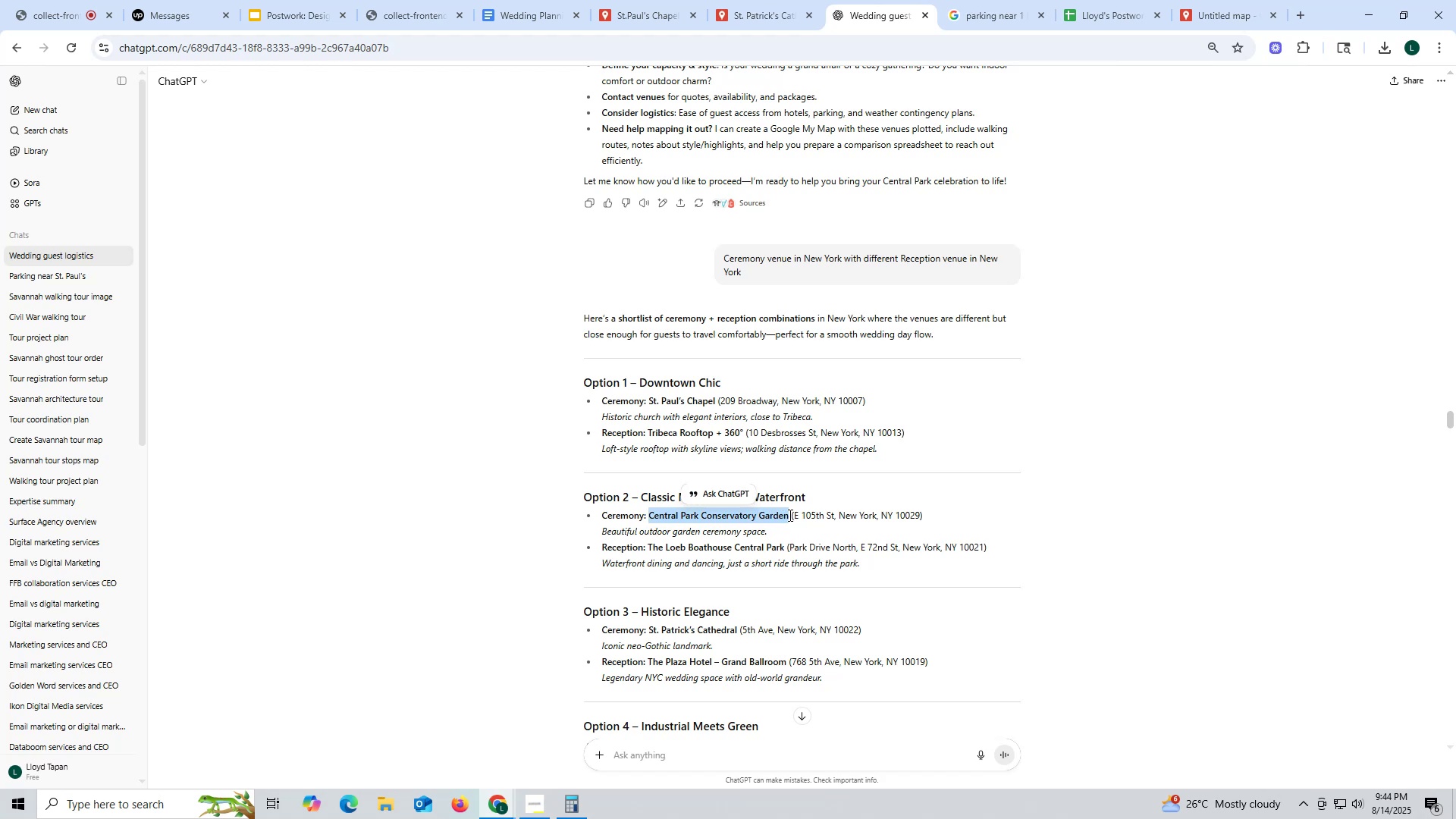 
key(Control+C)
 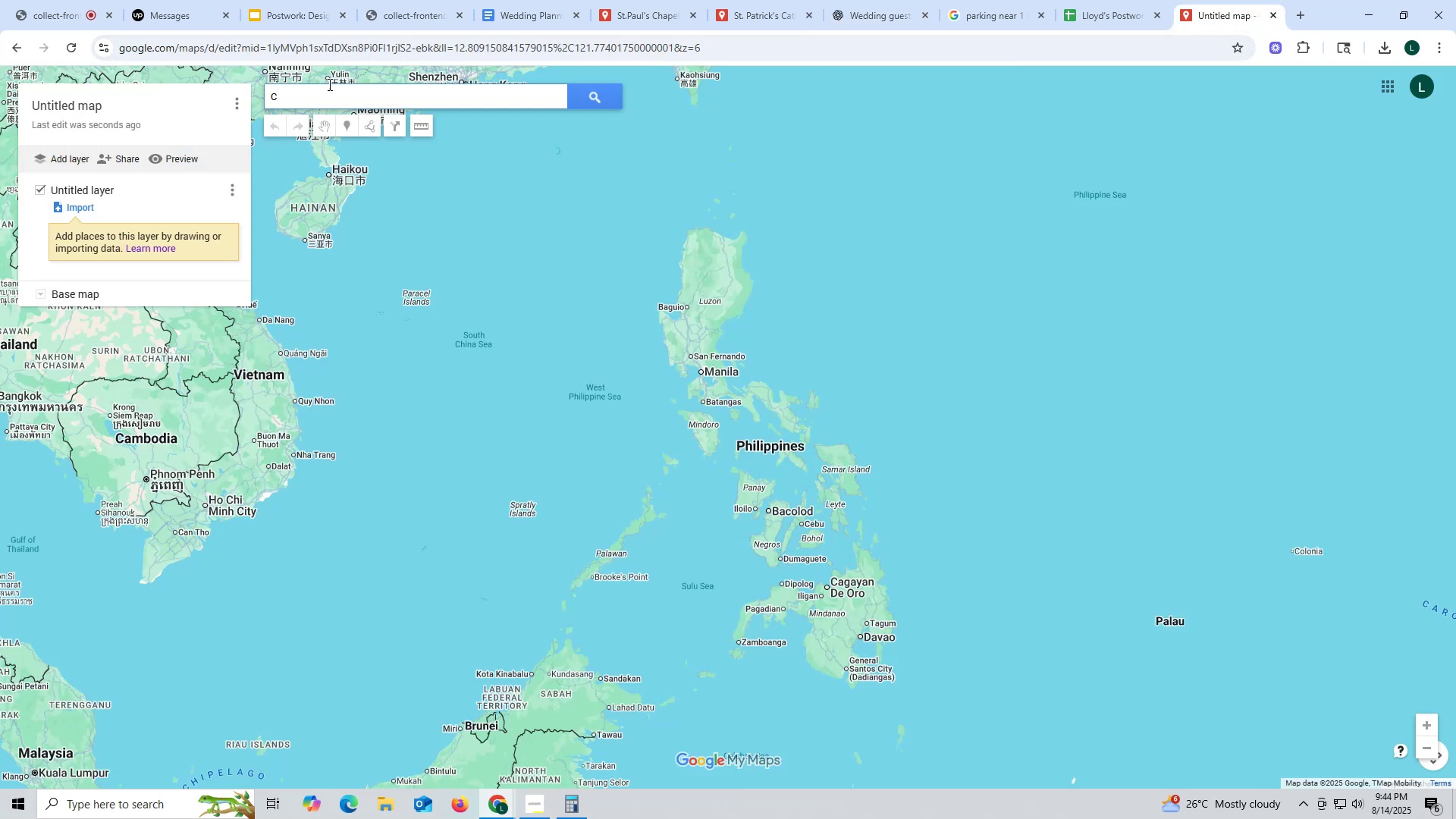 
left_click([125, 106])
 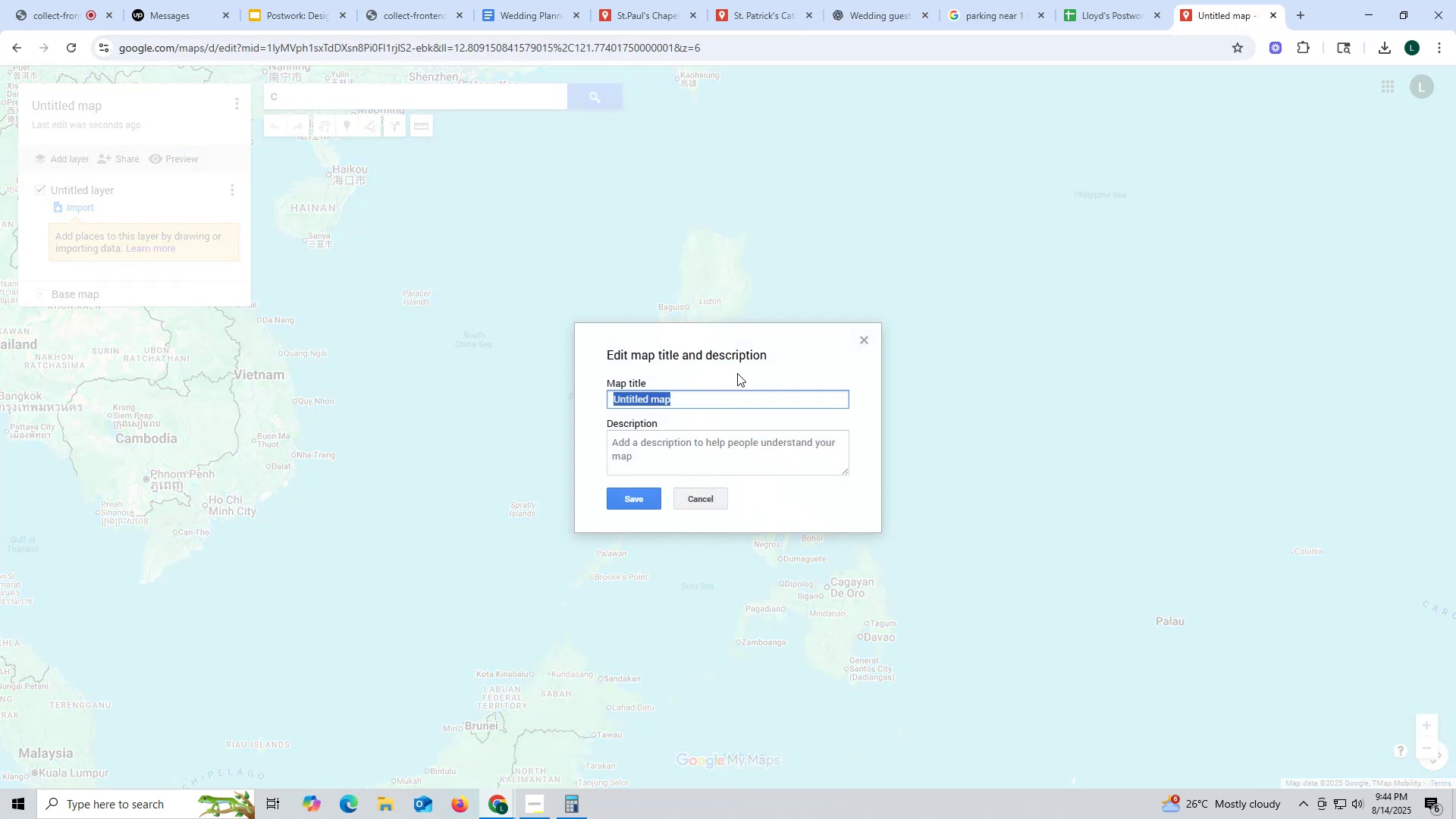 
key(Control+ControlLeft)
 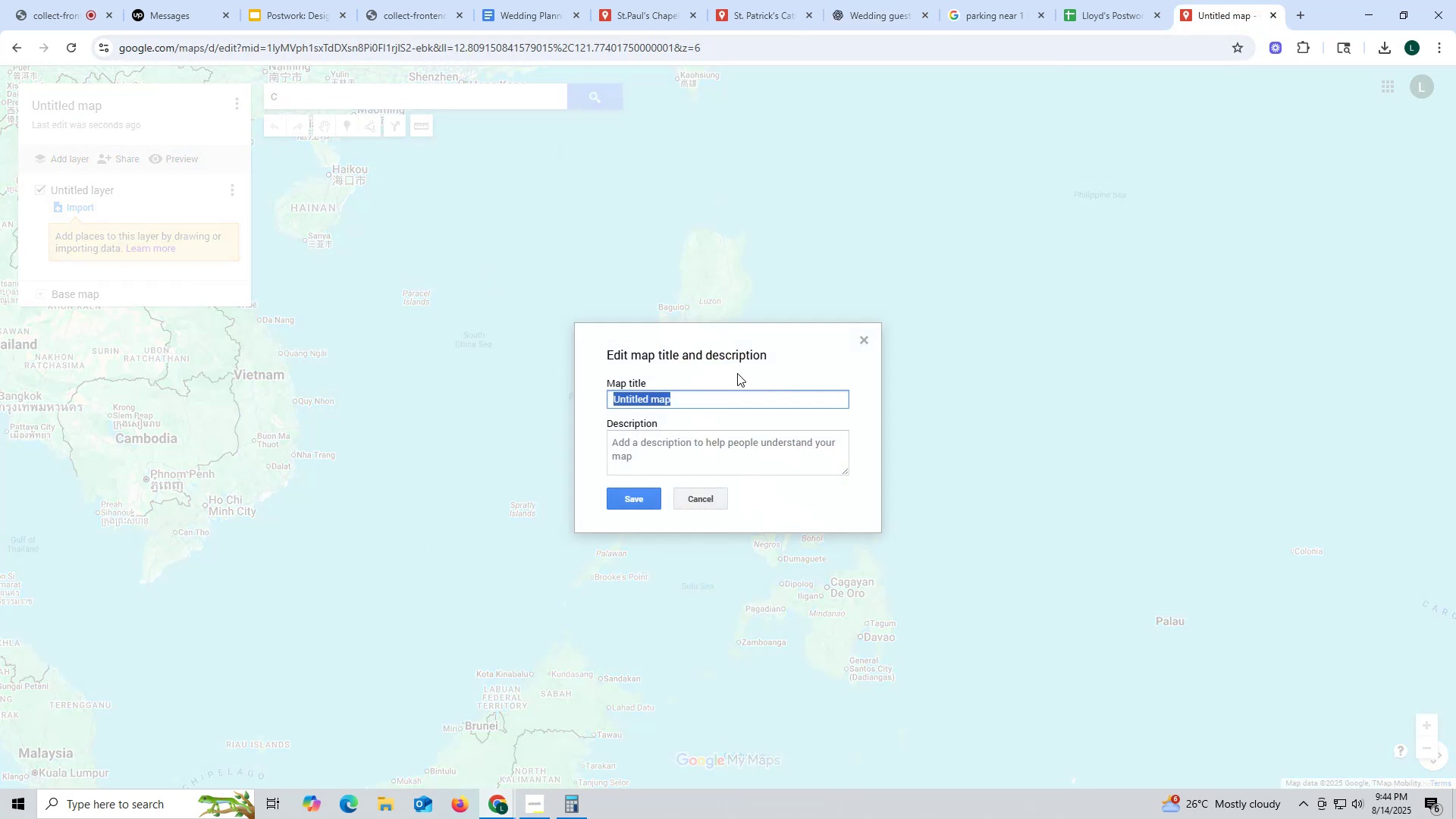 
key(Control+V)
 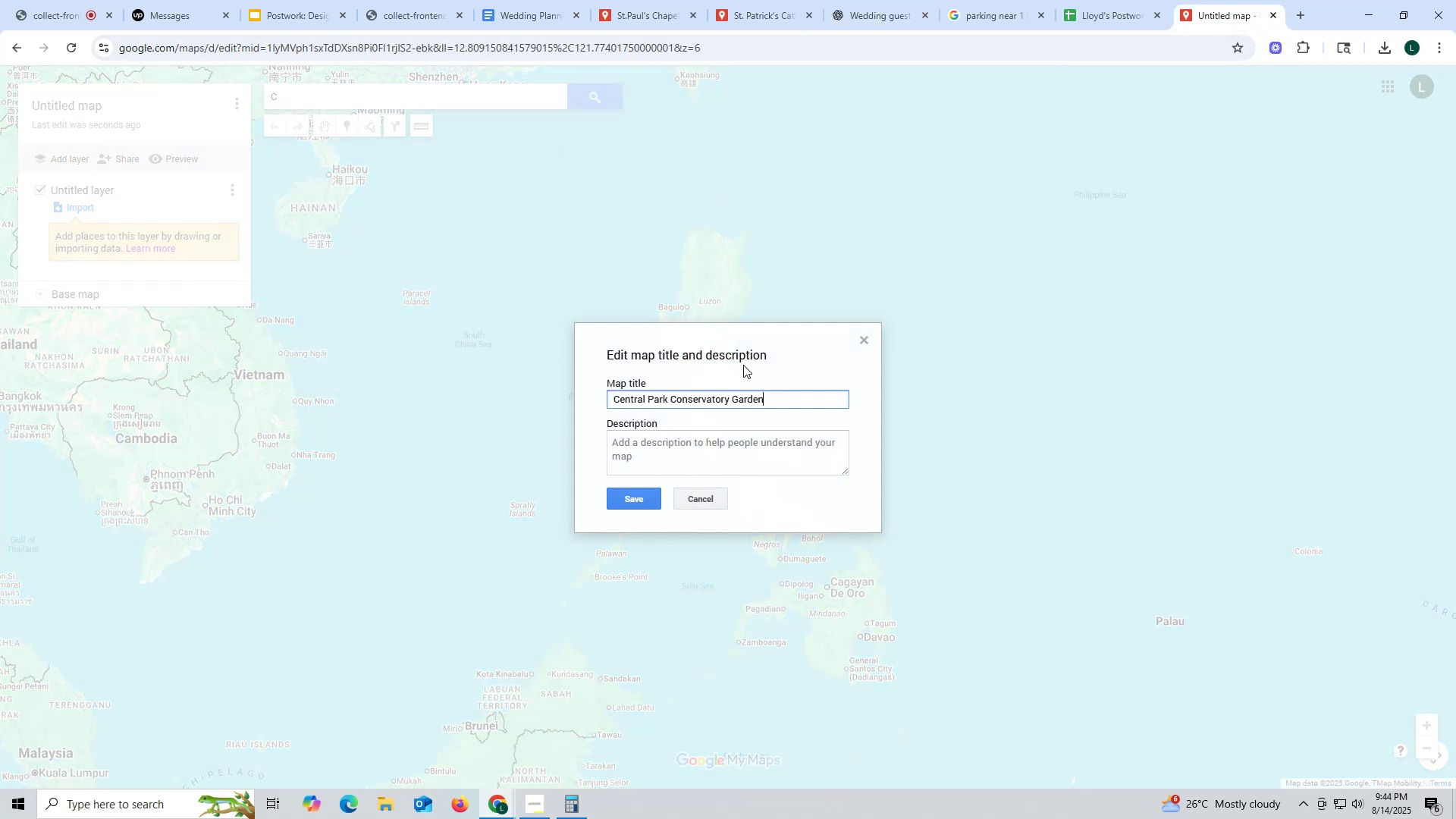 
type( Wedding)
 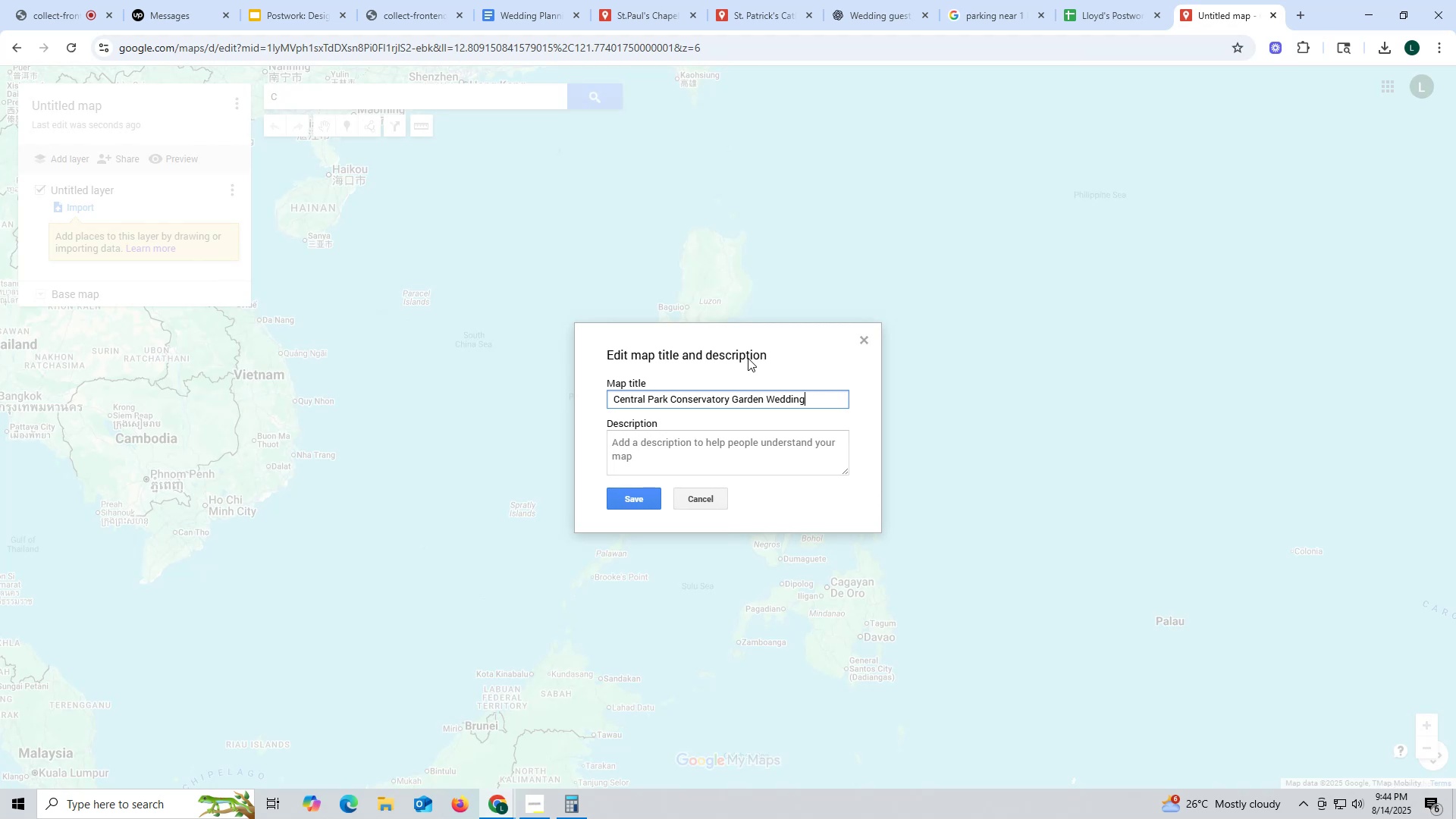 
left_click([629, 500])
 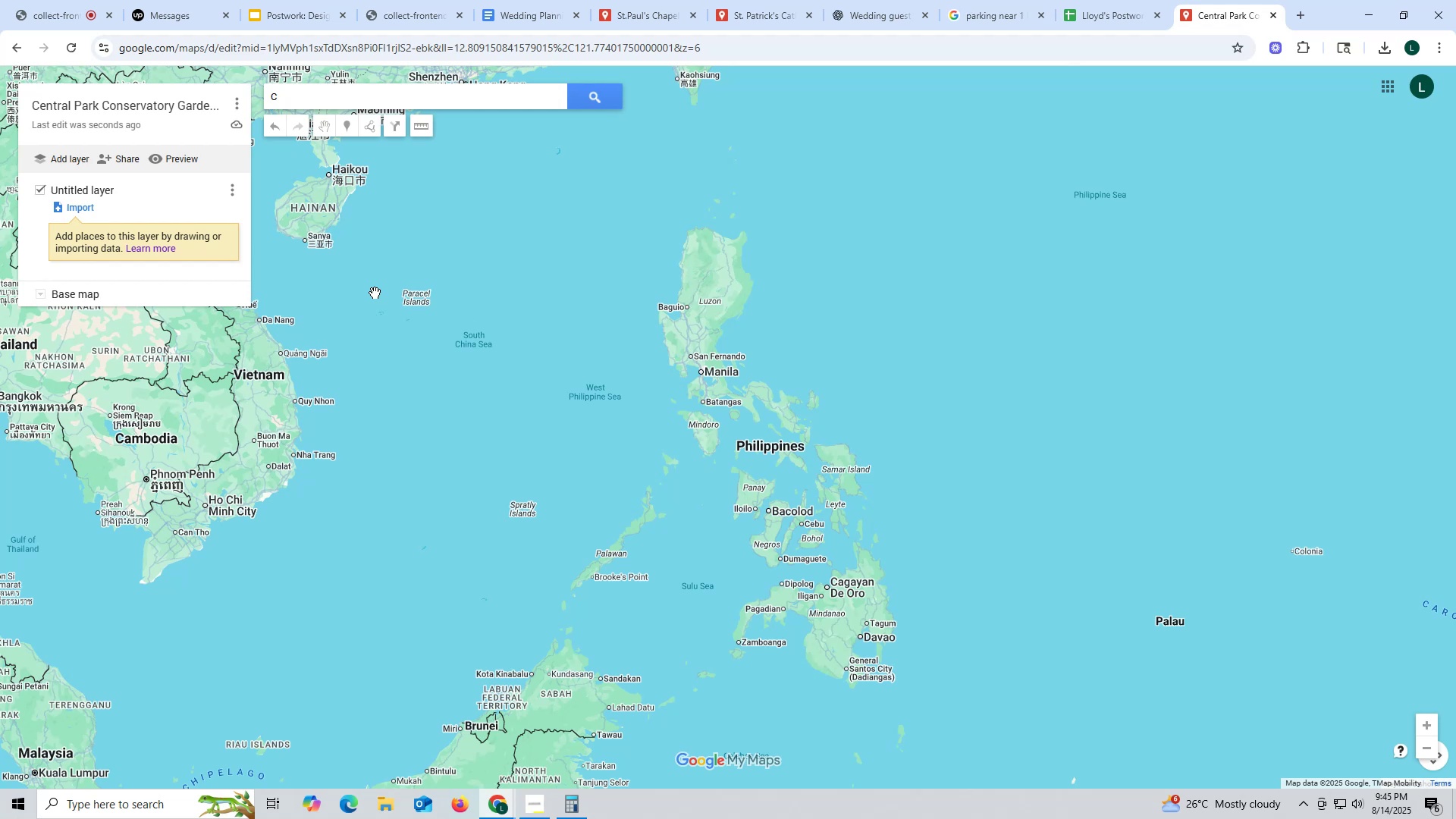 
wait(30.3)
 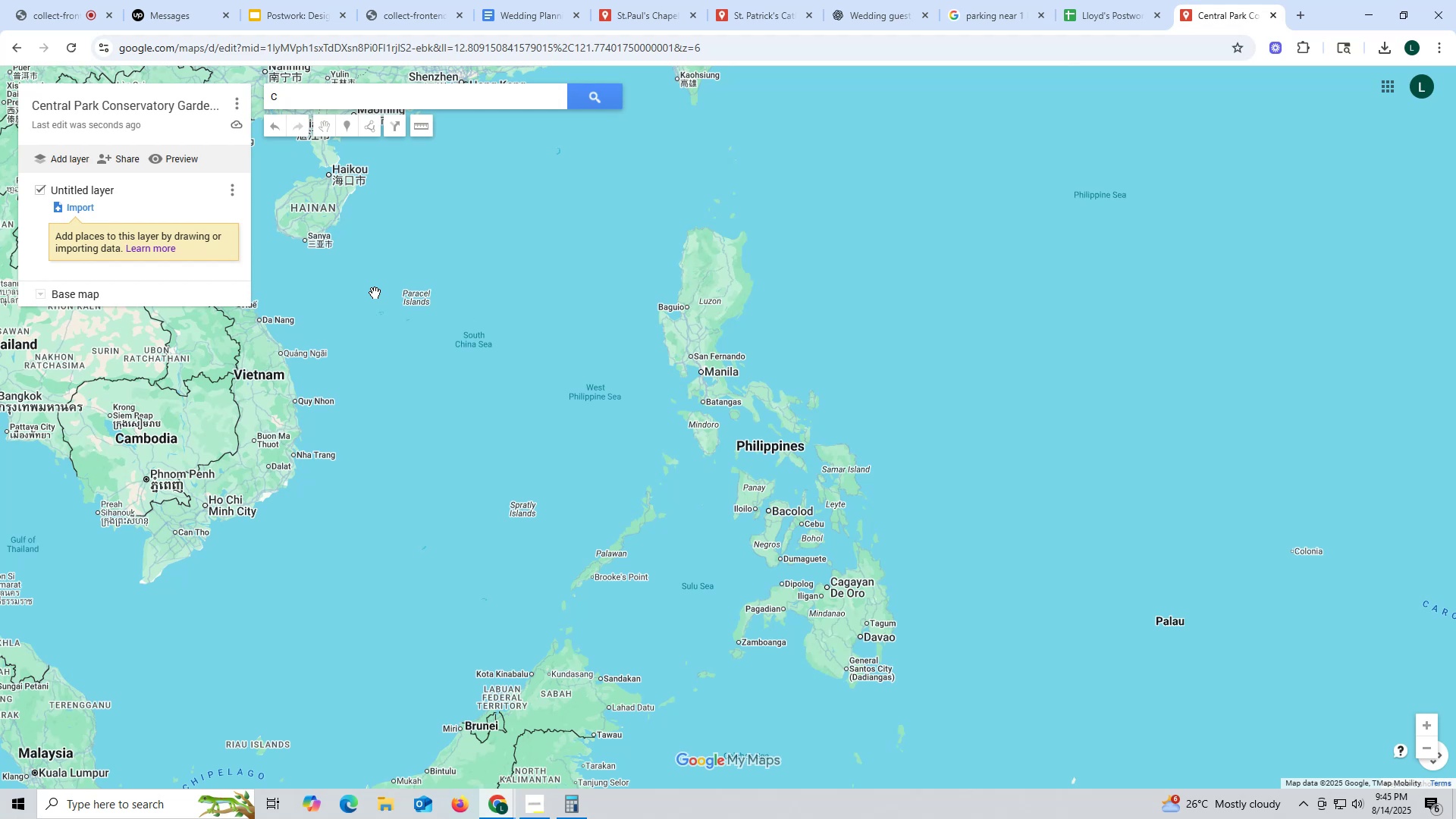 
left_click([292, 98])
 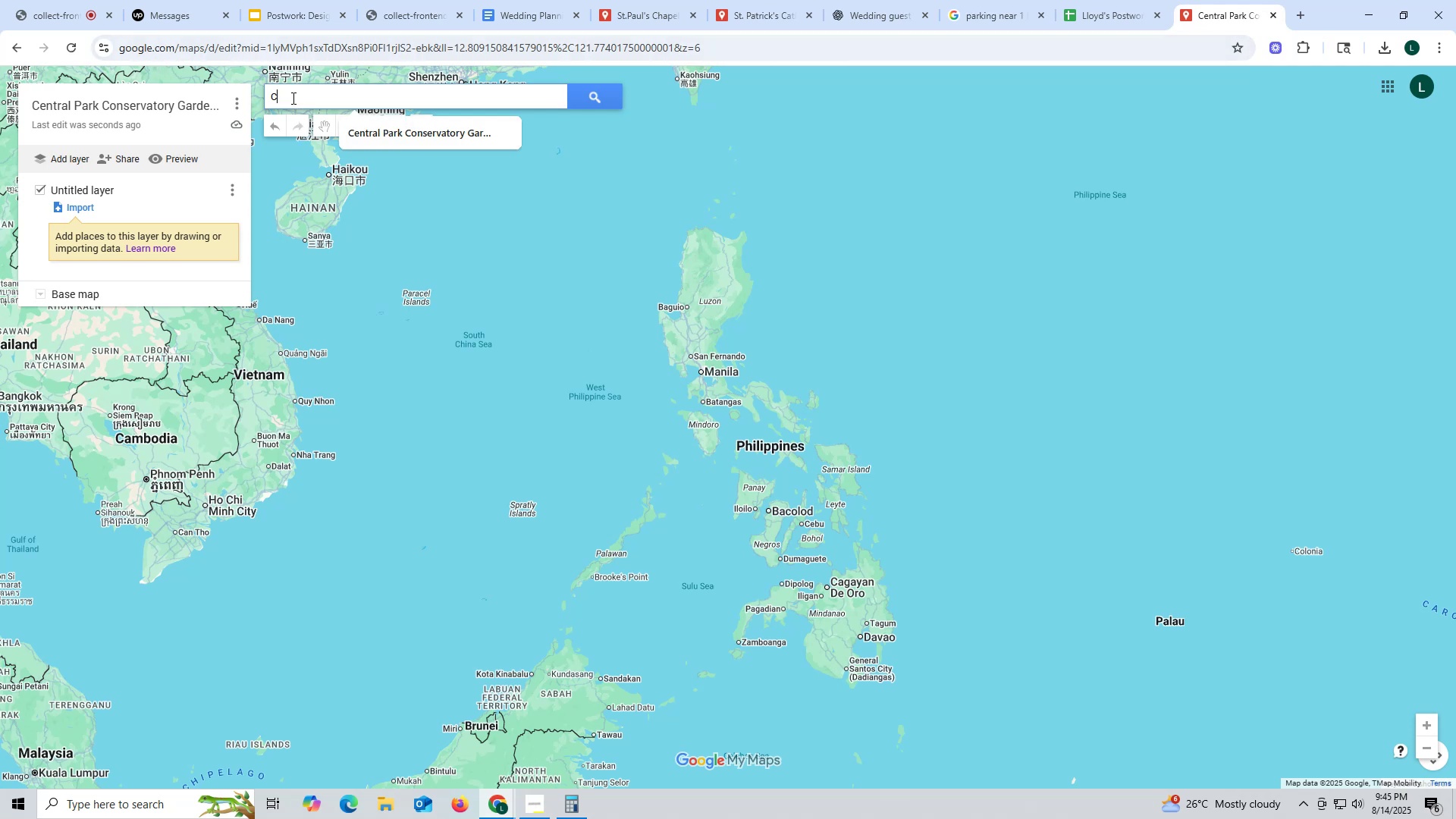 
key(Backspace)
 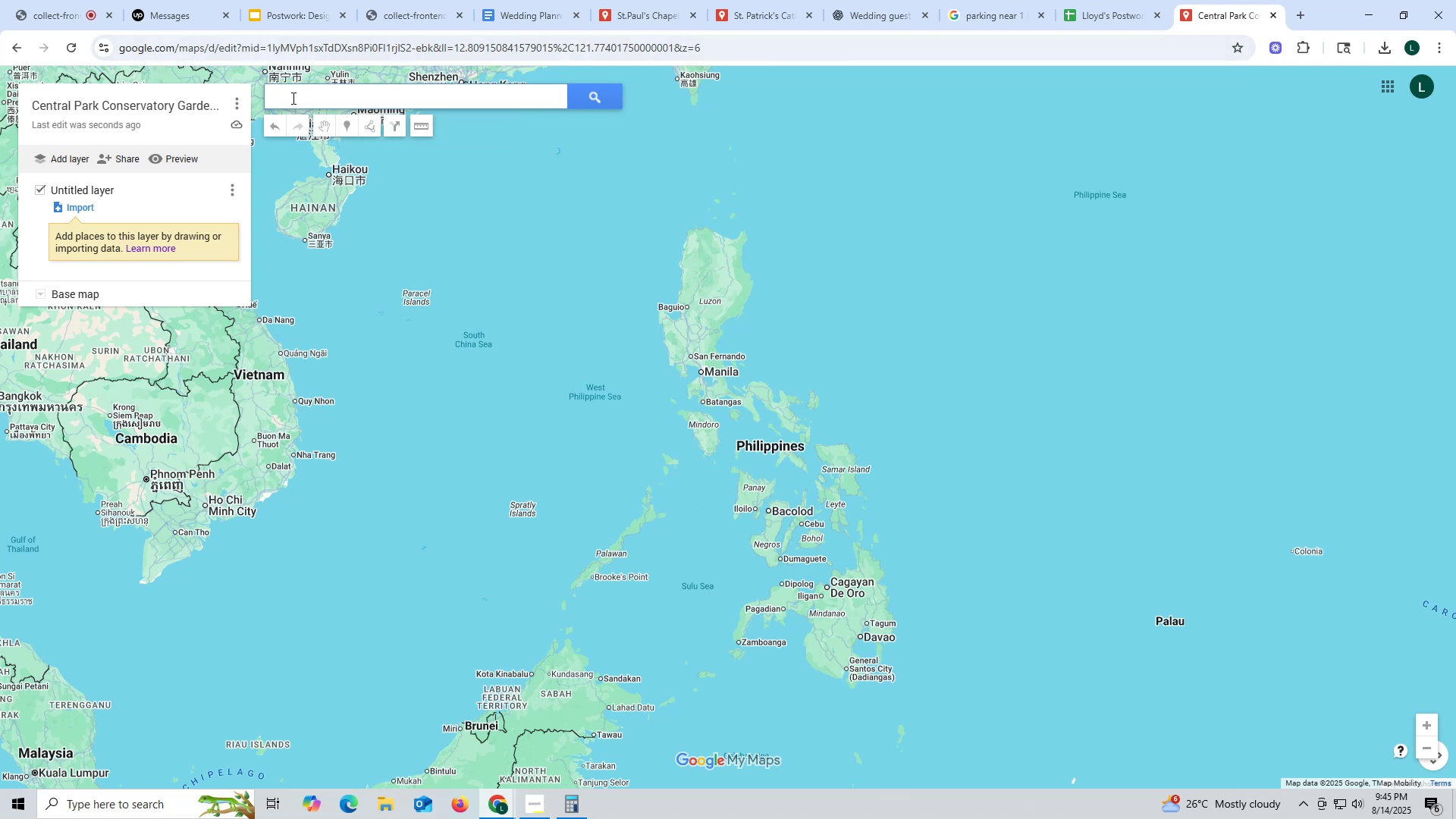 
left_click([292, 98])
 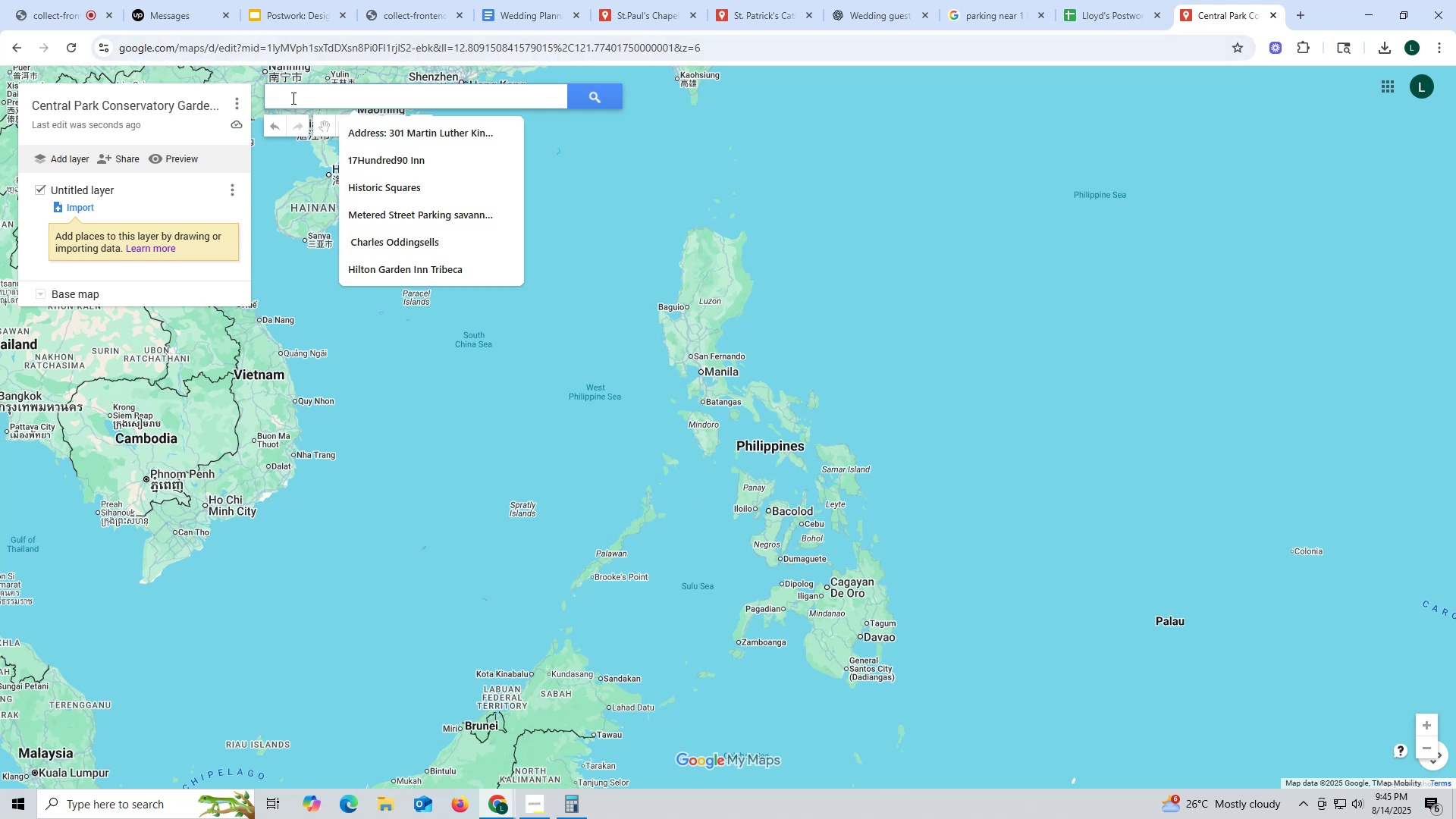 
key(Control+V)
 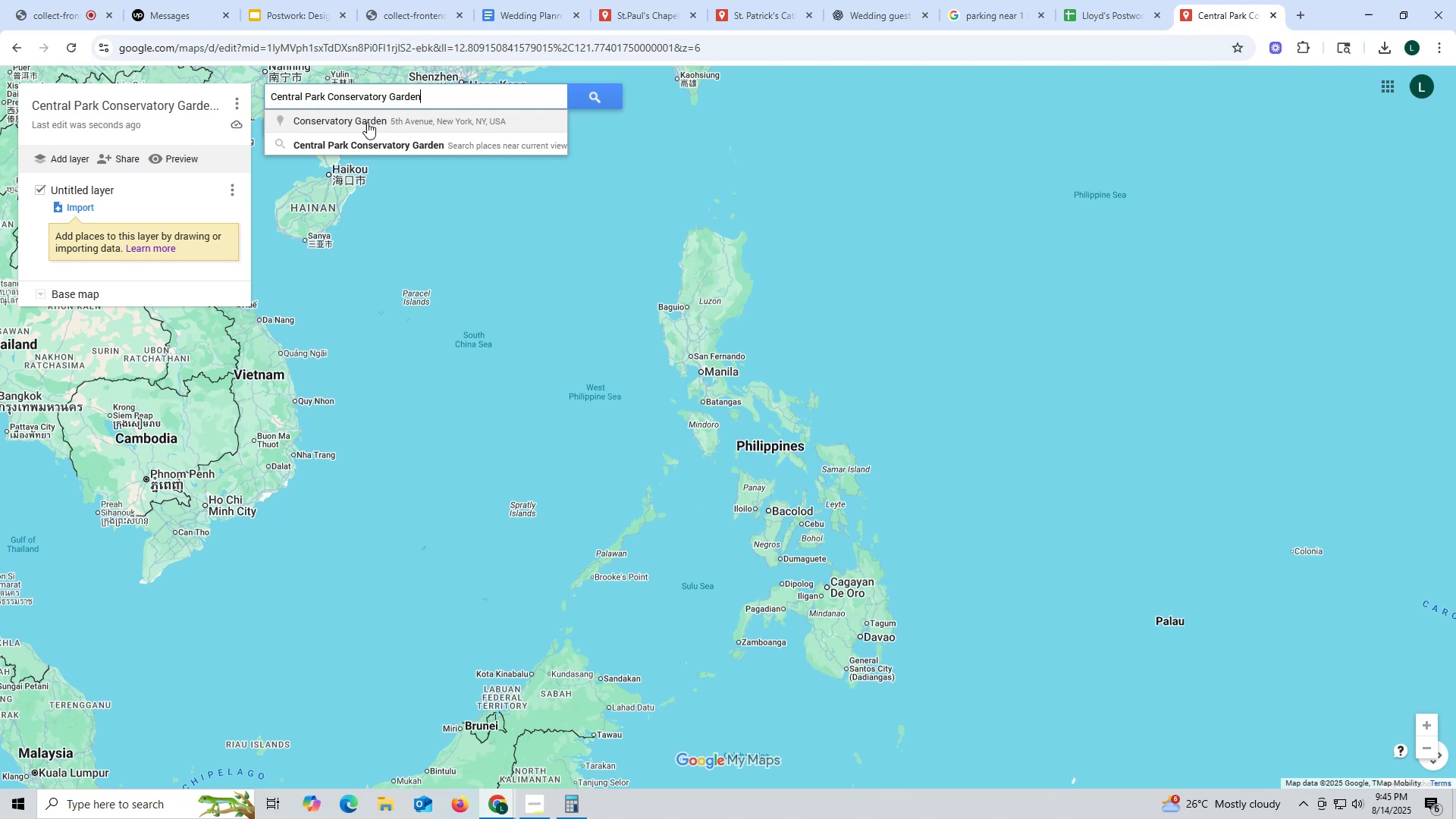 
left_click([367, 122])
 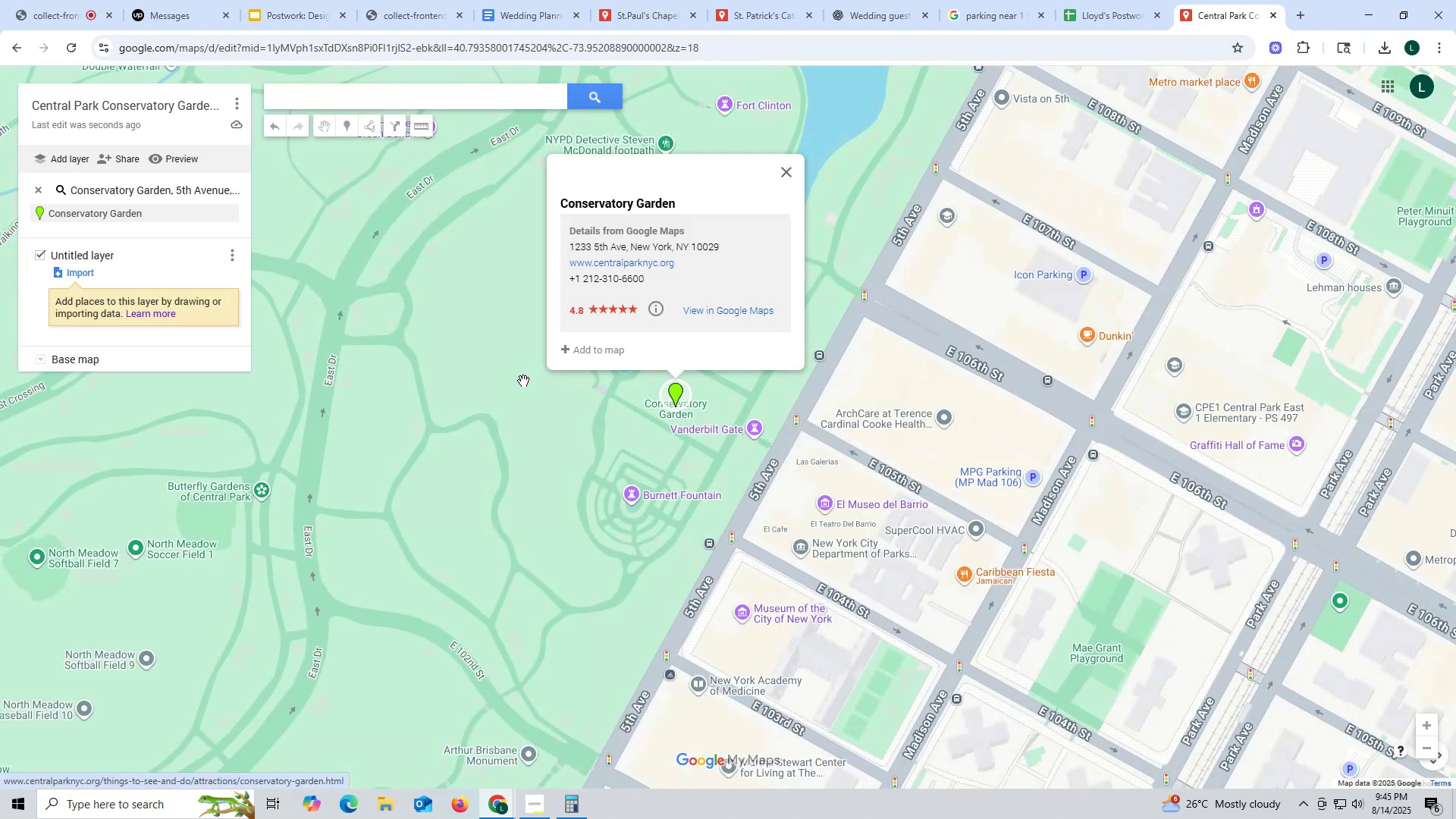 
wait(9.85)
 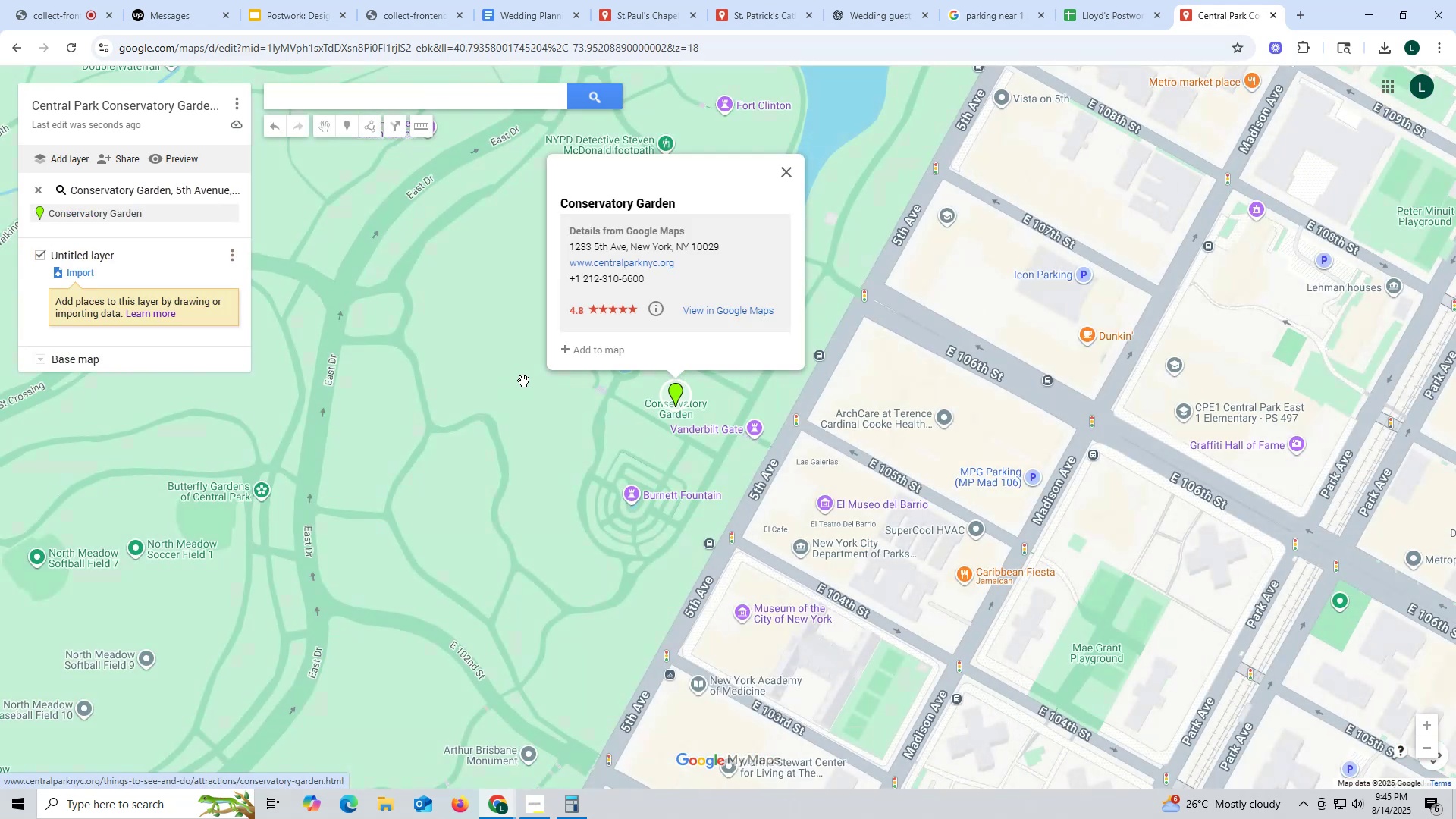 
left_click([234, 254])
 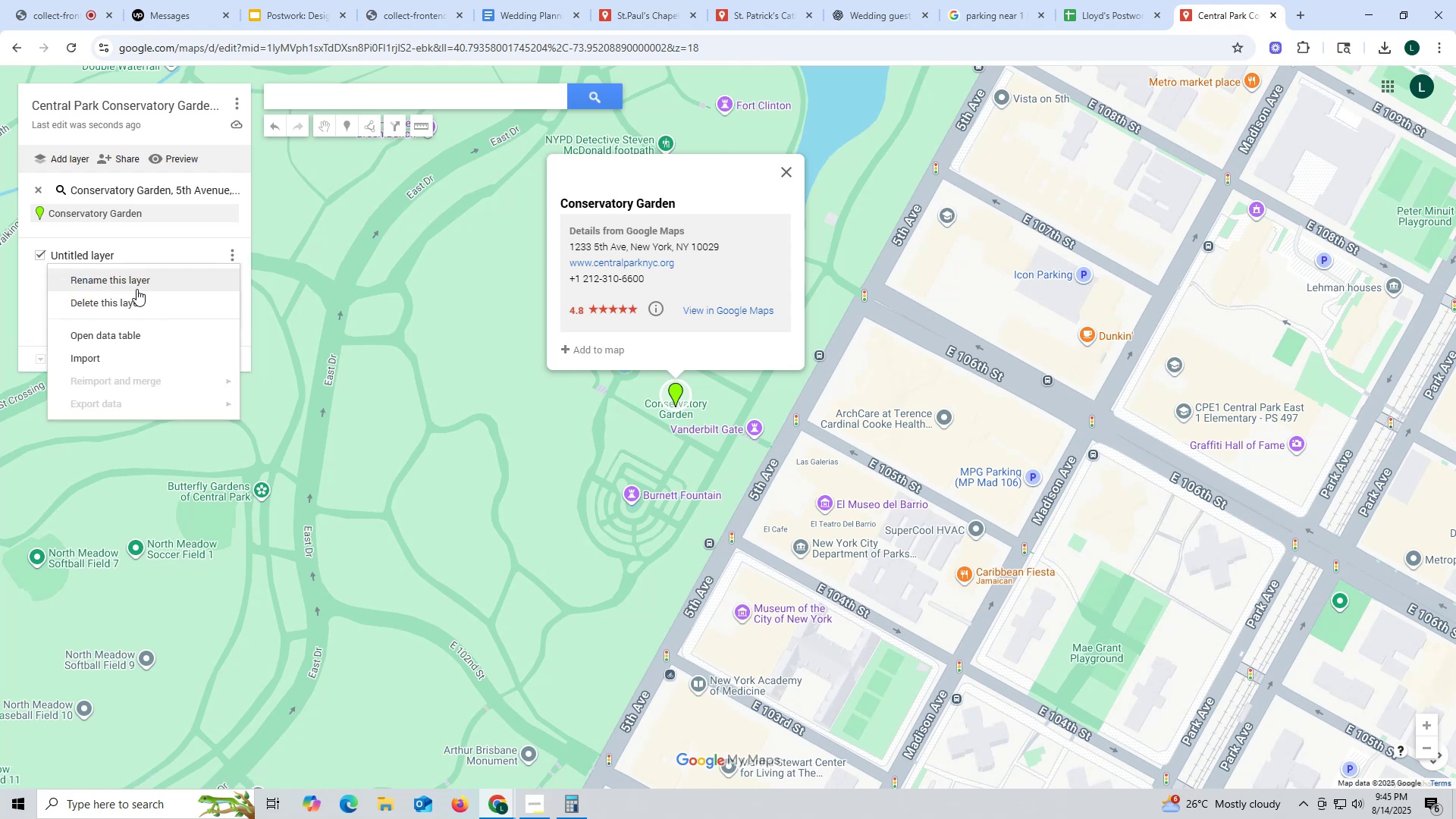 
left_click([137, 283])
 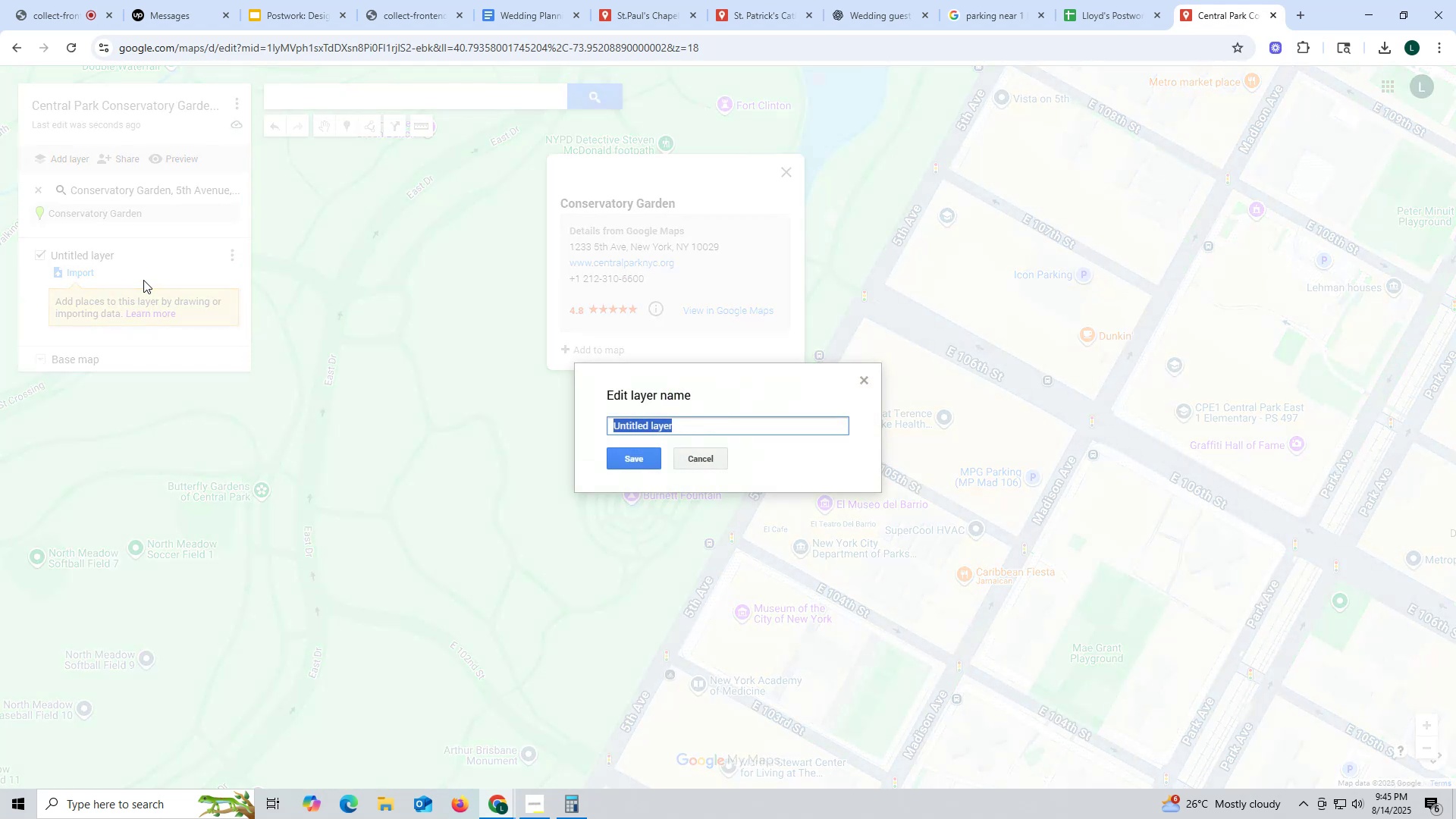 
type(Reception)
 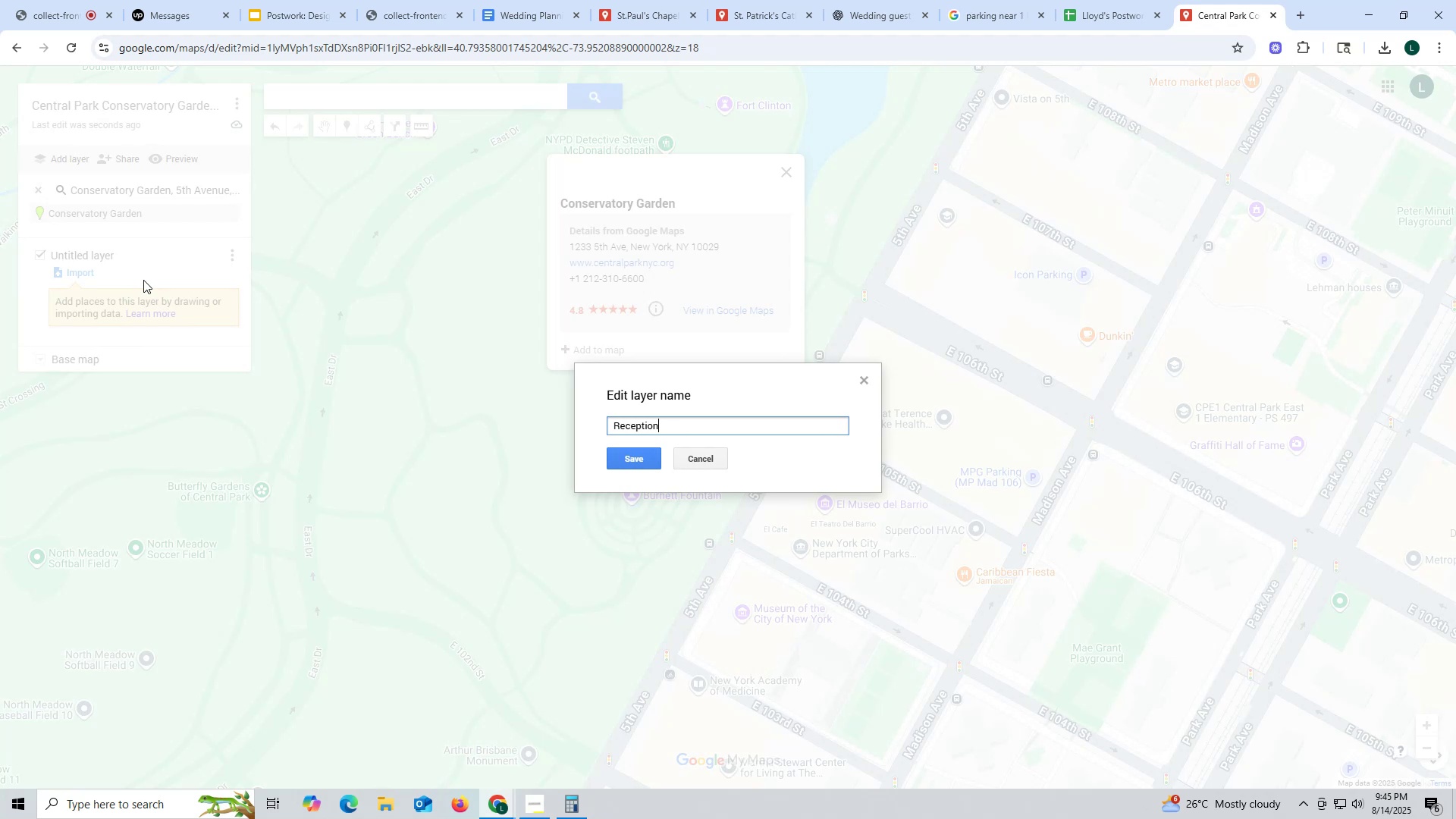 
wait(11.77)
 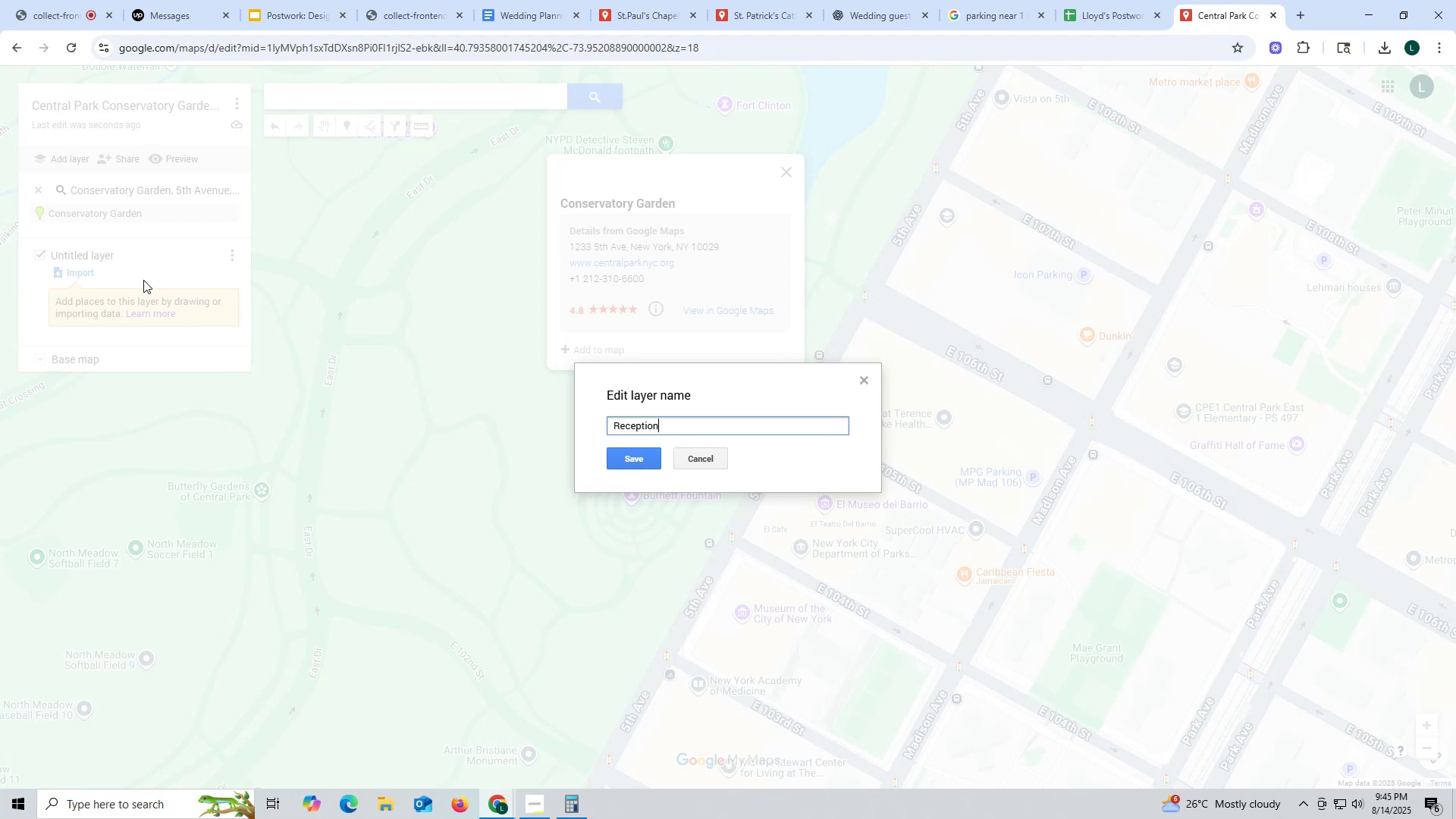 
left_click([645, 460])
 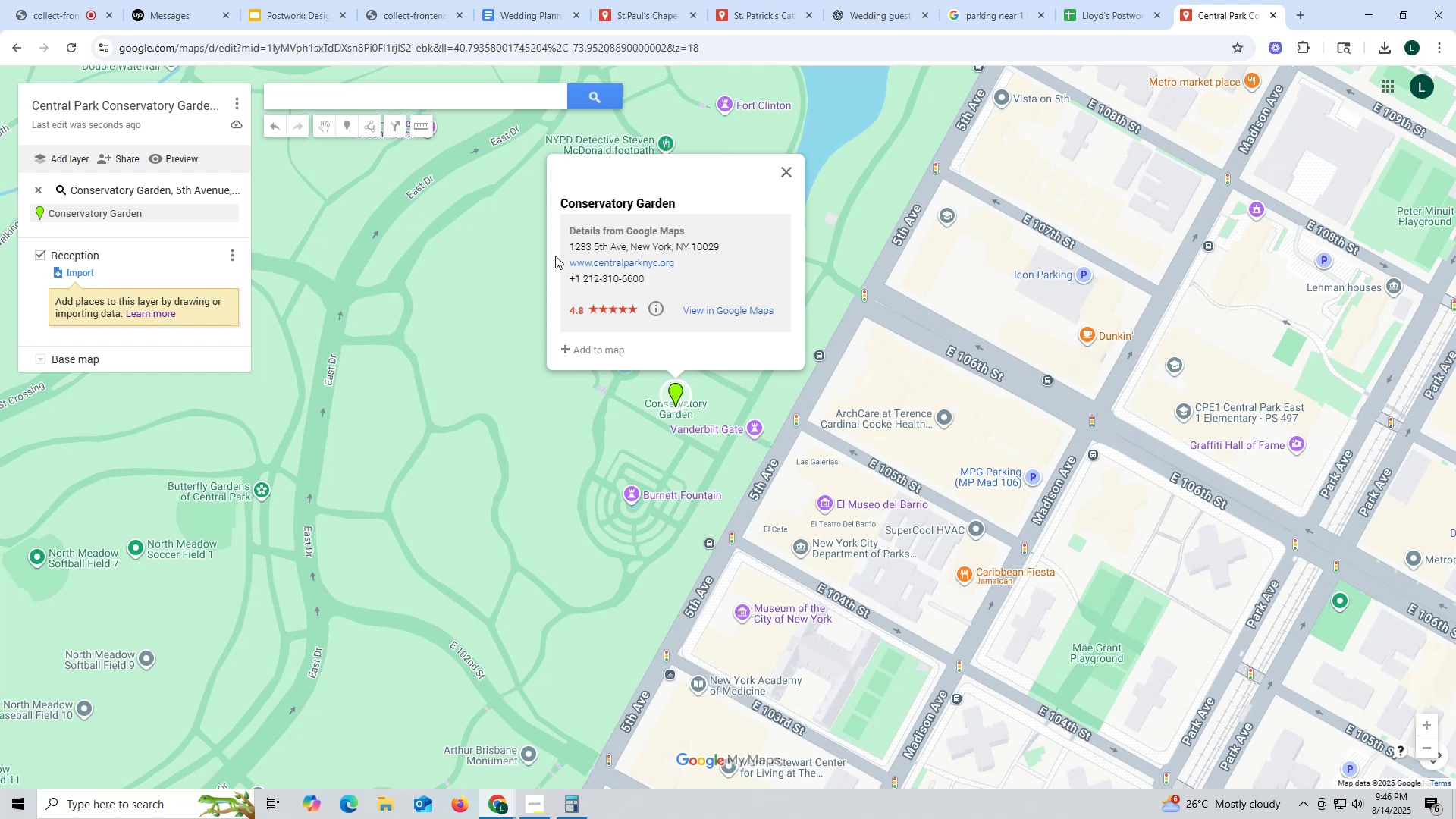 
wait(22.19)
 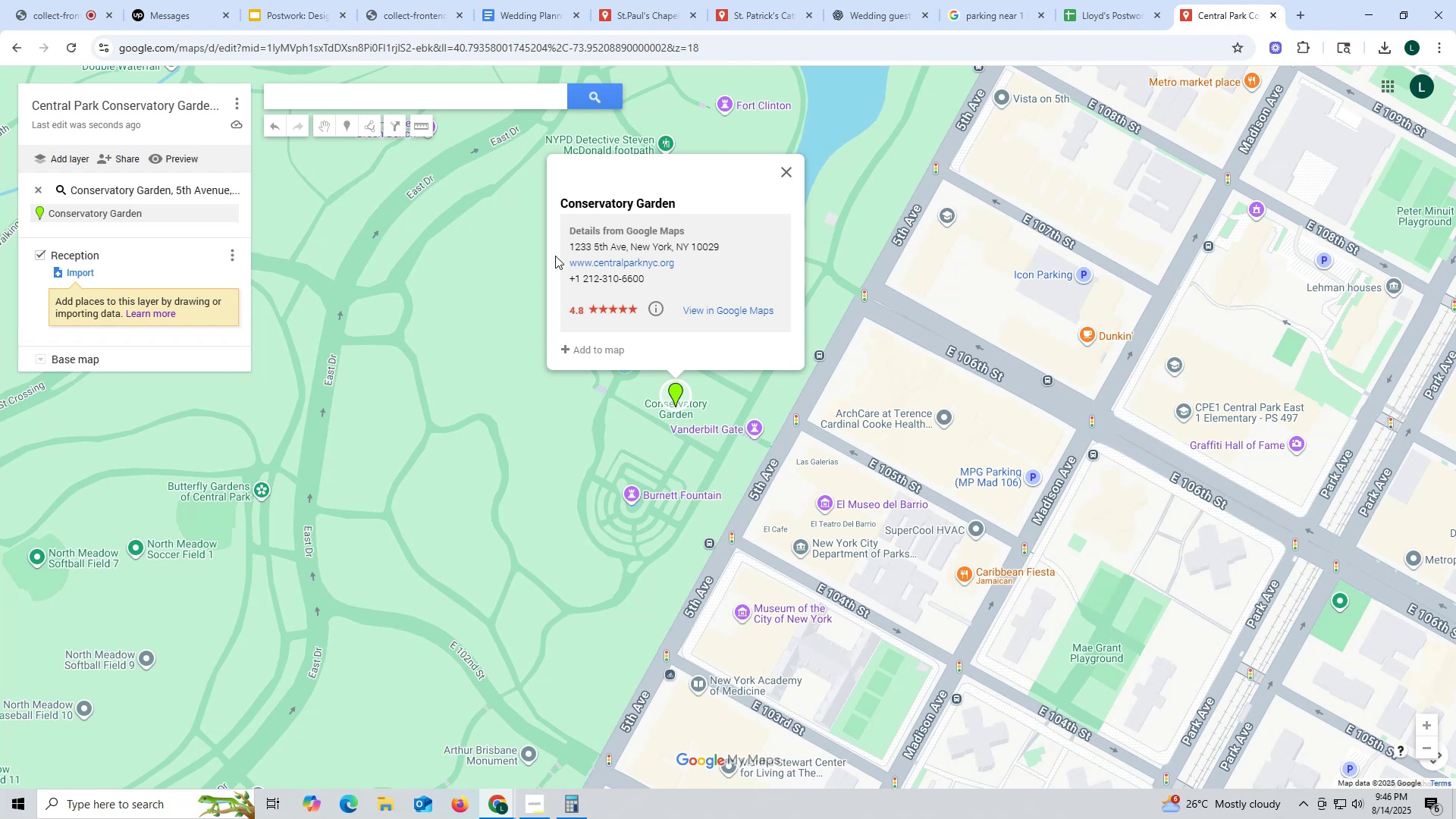 
left_click_drag(start_coordinate=[551, 205], to_coordinate=[682, 203])
 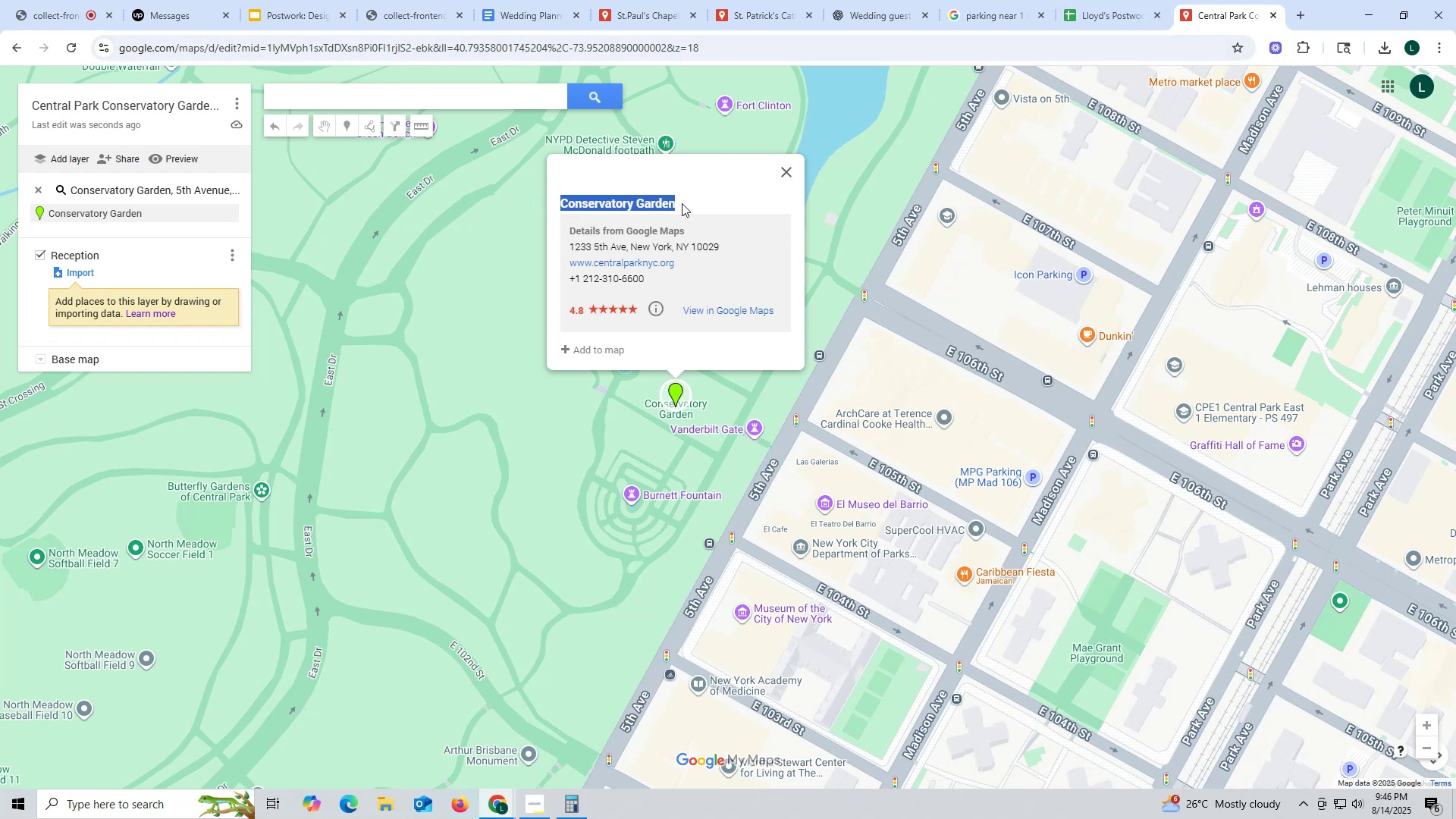 
key(Control+ControlLeft)
 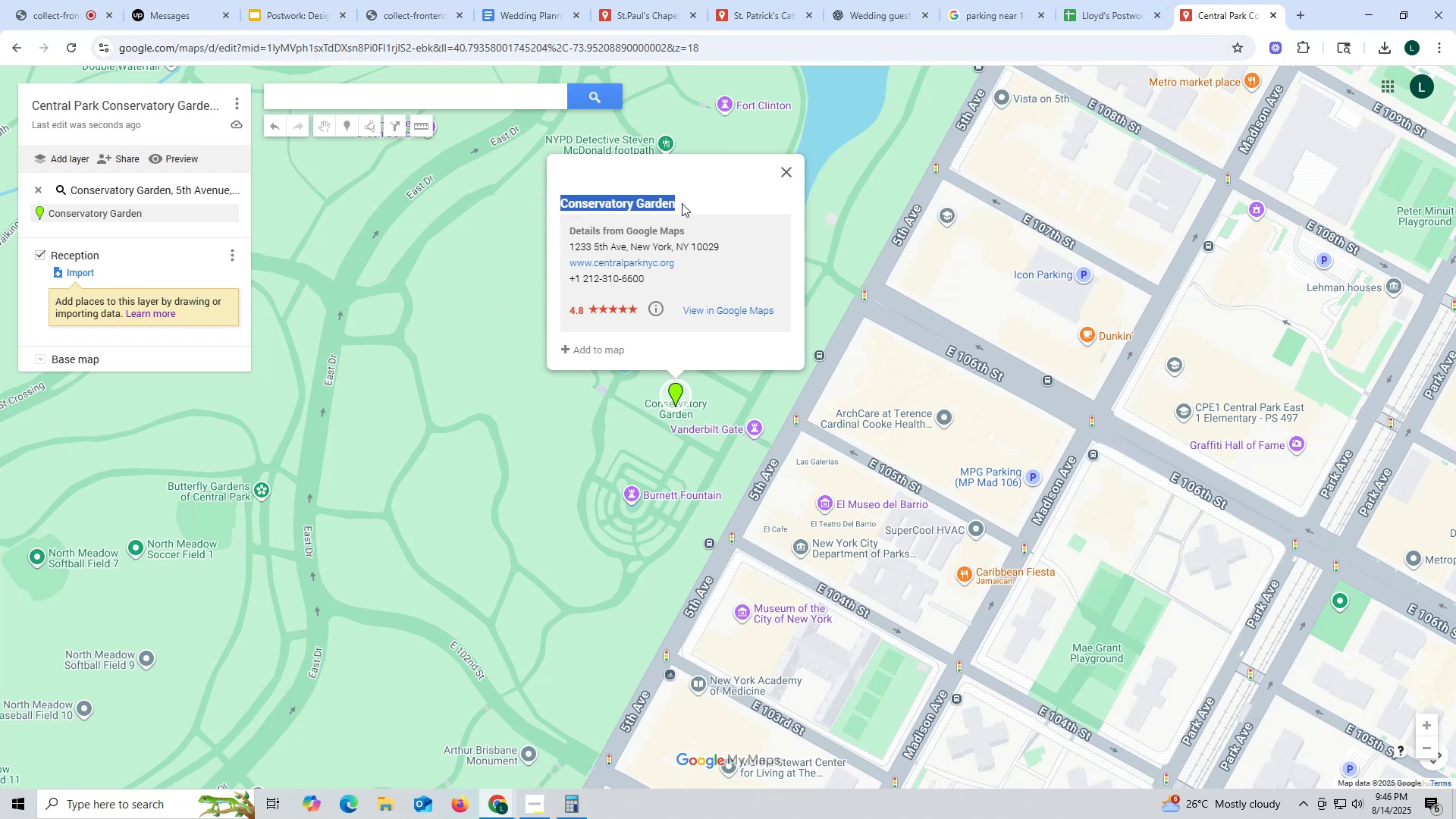 
key(Control+C)
 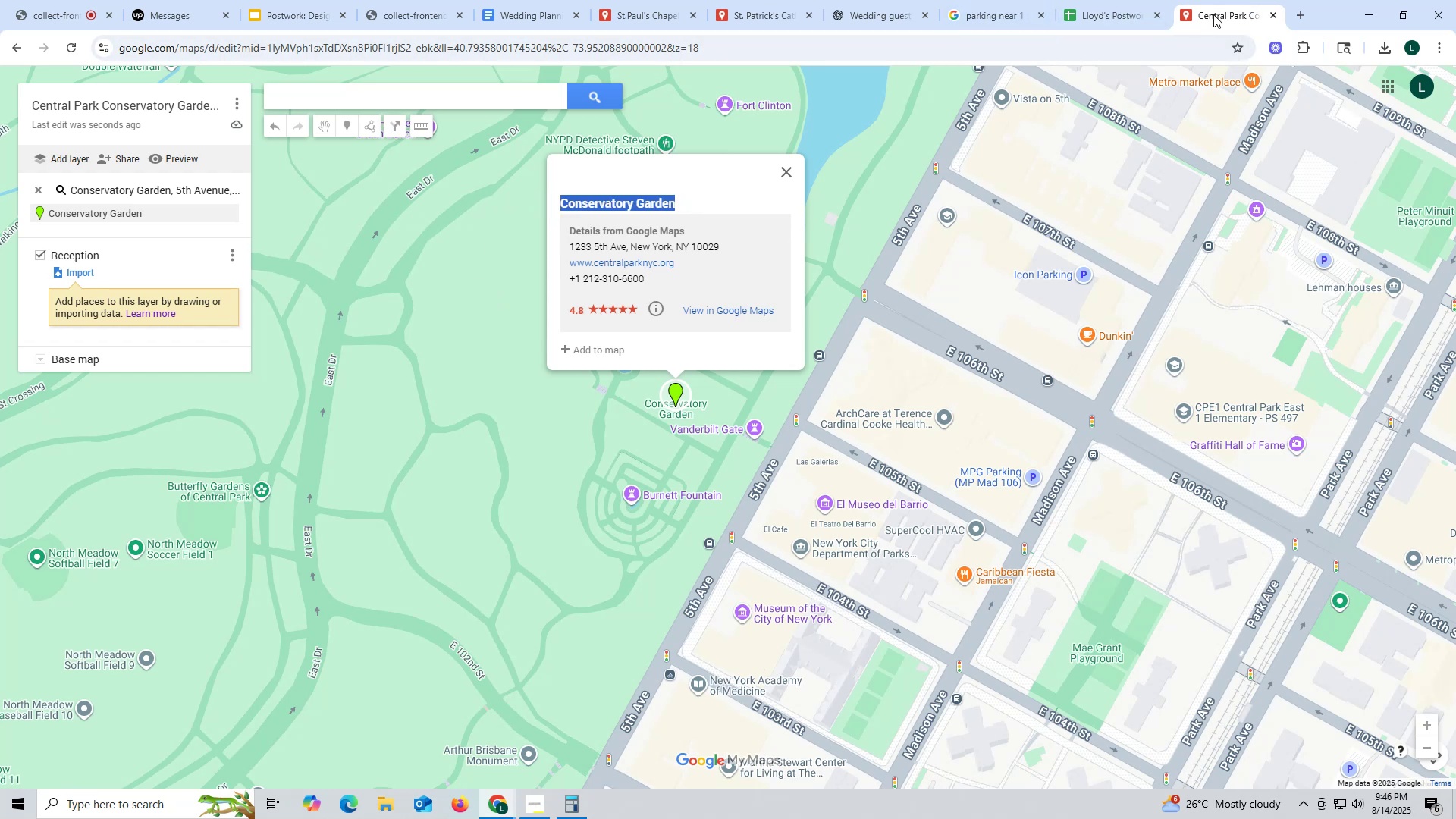 
left_click([1213, 14])
 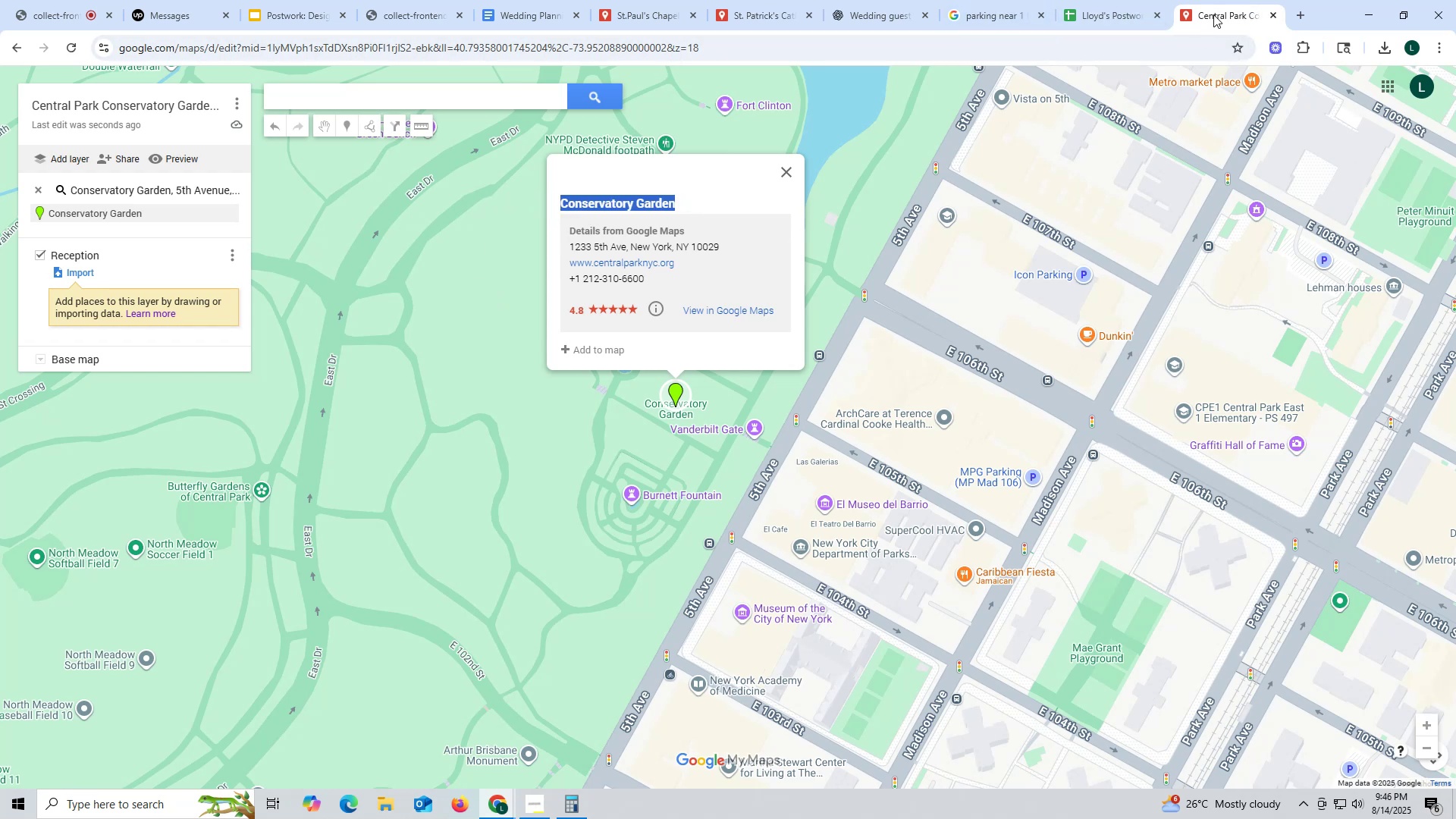 
left_click_drag(start_coordinate=[1213, 14], to_coordinate=[896, 24])
 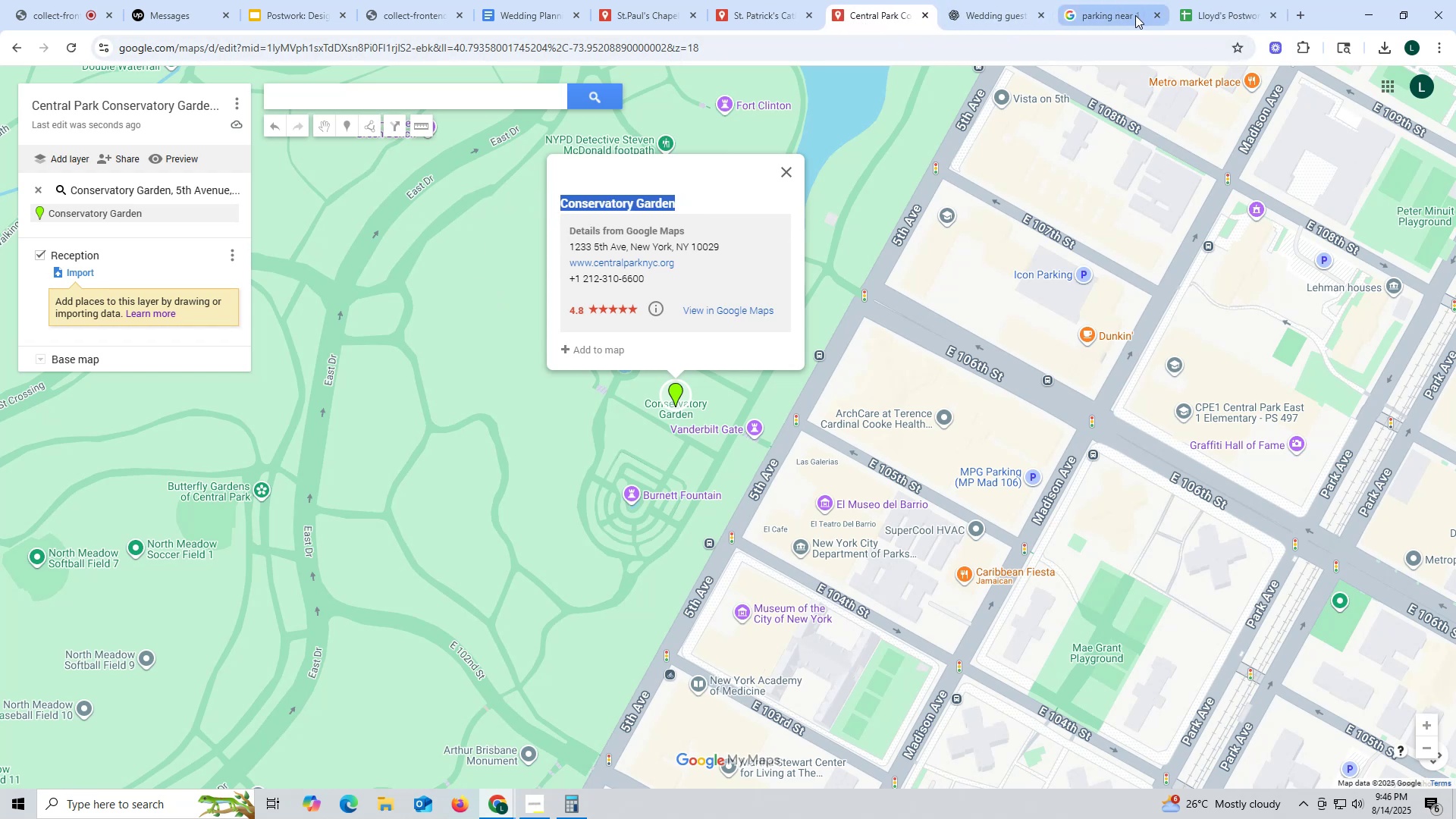 
left_click([1096, 19])
 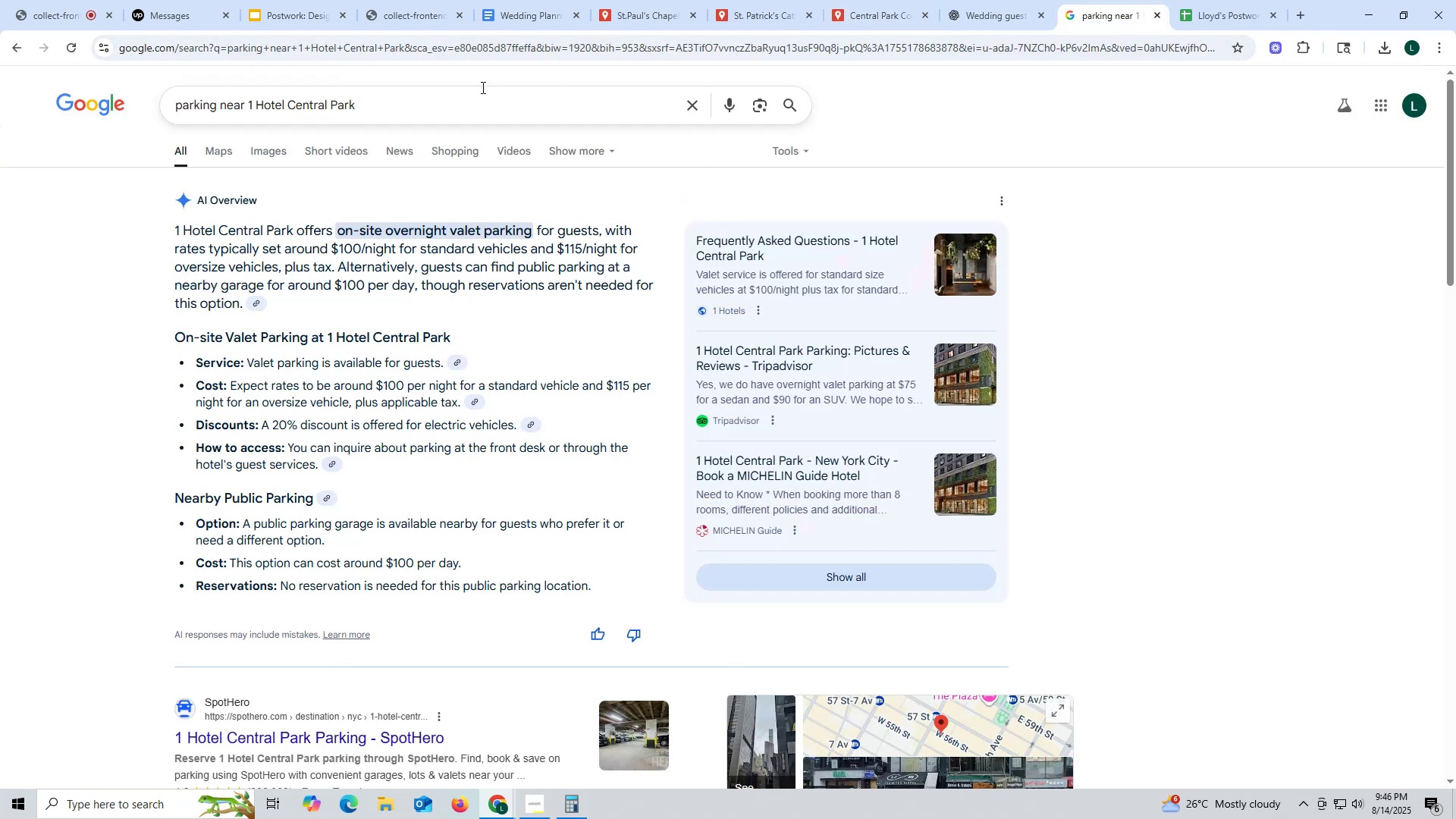 
left_click_drag(start_coordinate=[424, 97], to_coordinate=[124, 99])
 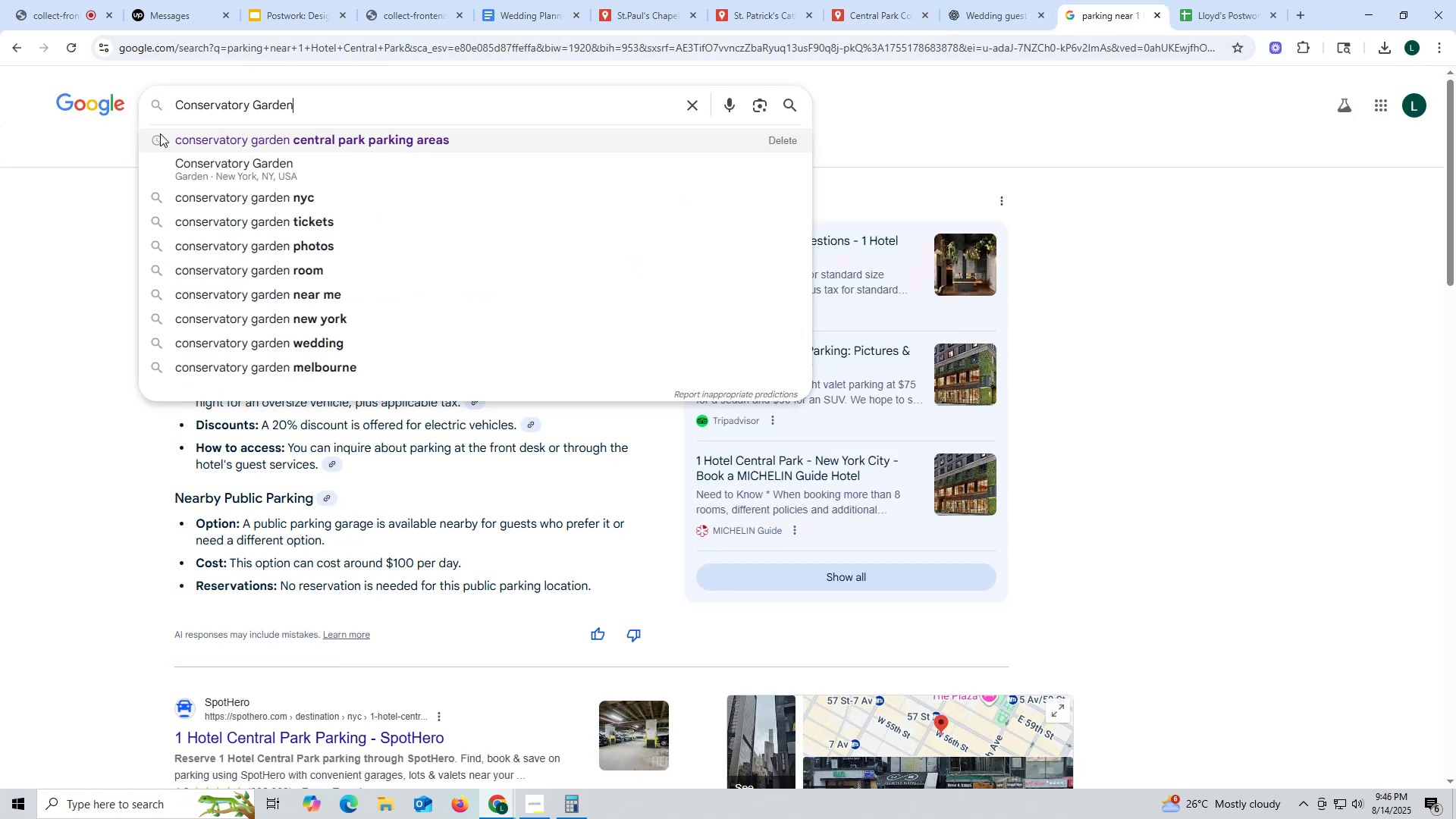 
key(Control+ControlLeft)
 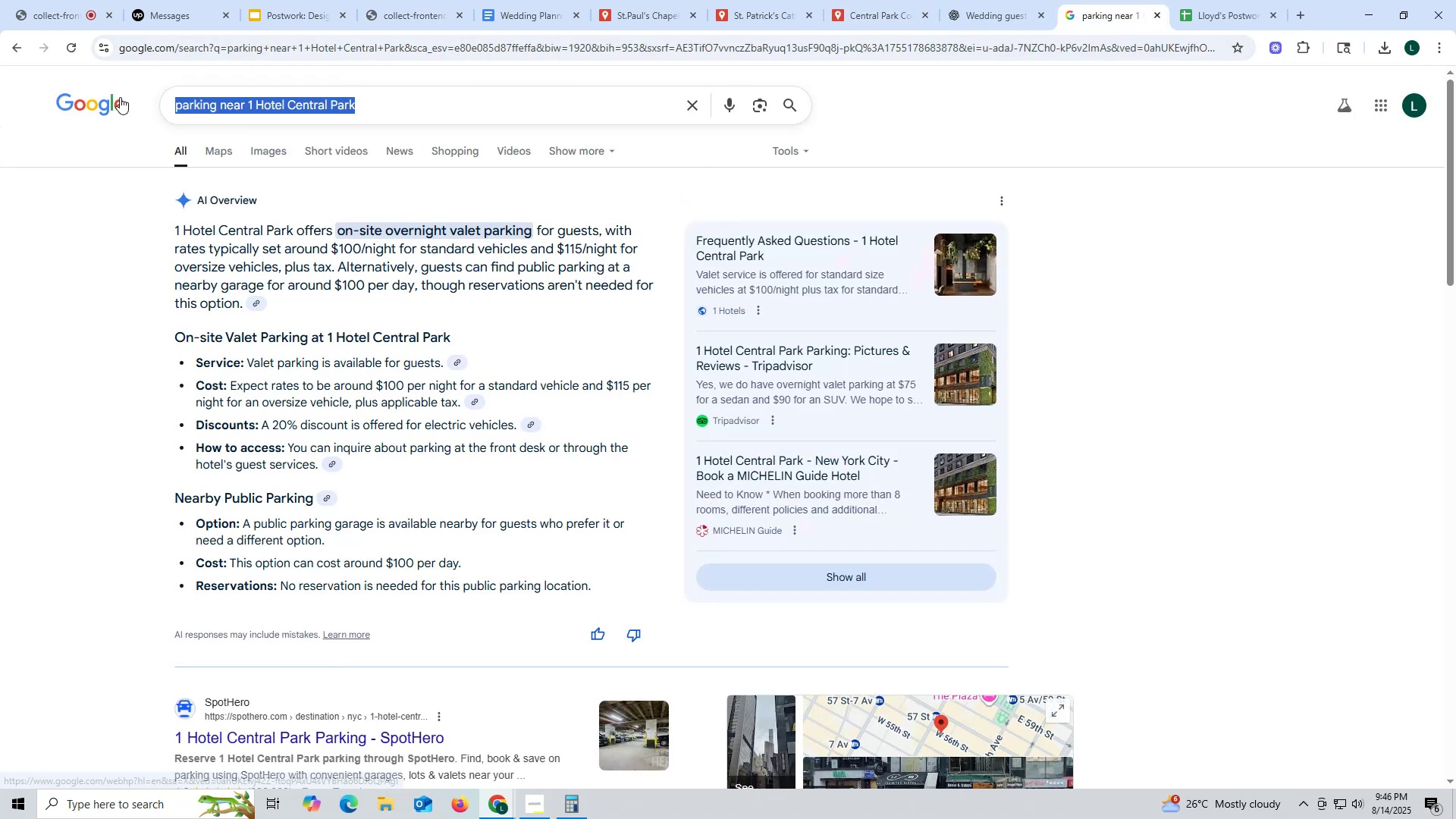 
key(Control+V)
 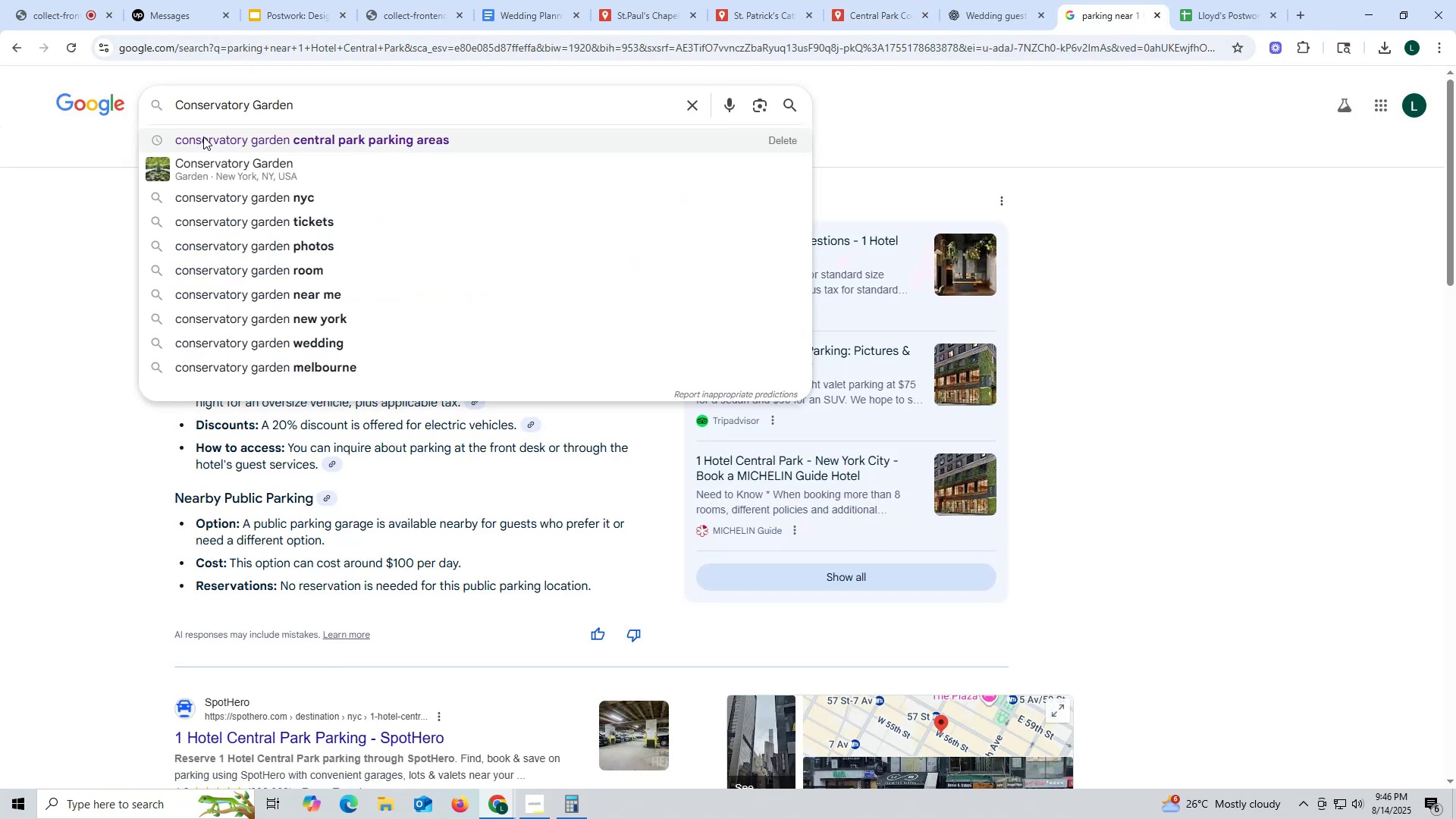 
double_click([203, 136])
 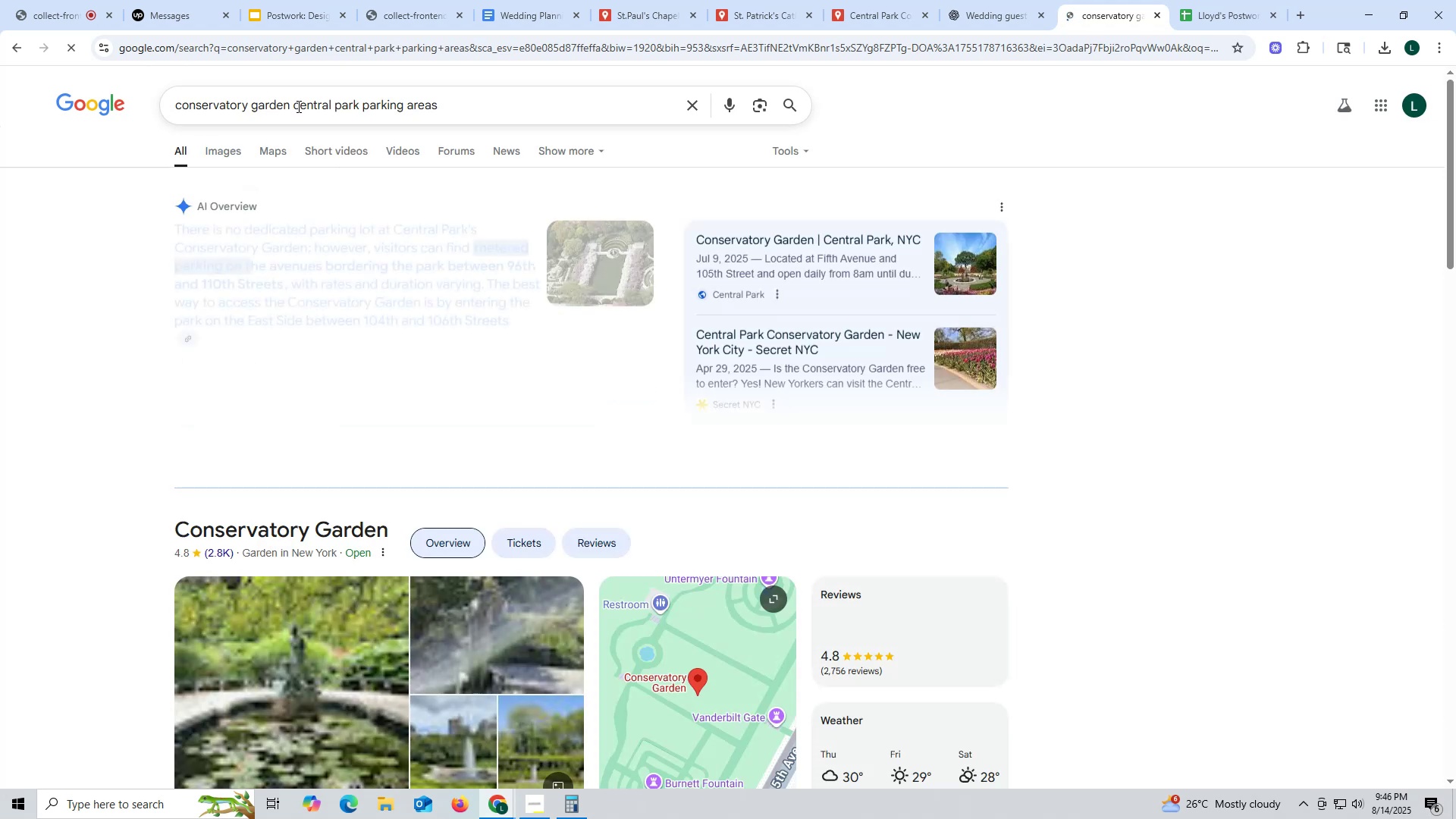 
left_click_drag(start_coordinate=[290, 106], to_coordinate=[626, 115])
 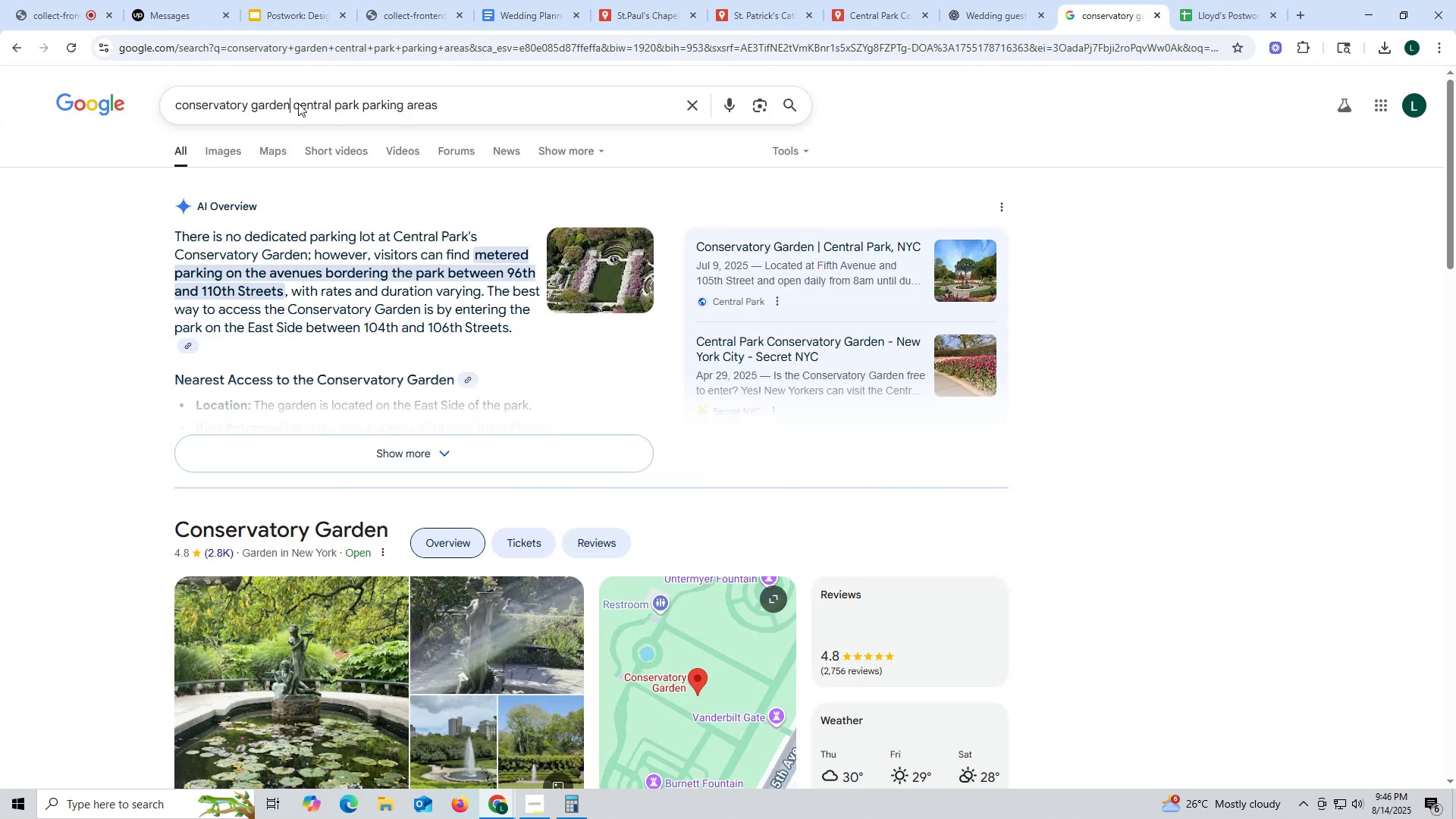 
left_click_drag(start_coordinate=[509, 110], to_coordinate=[361, 109])
 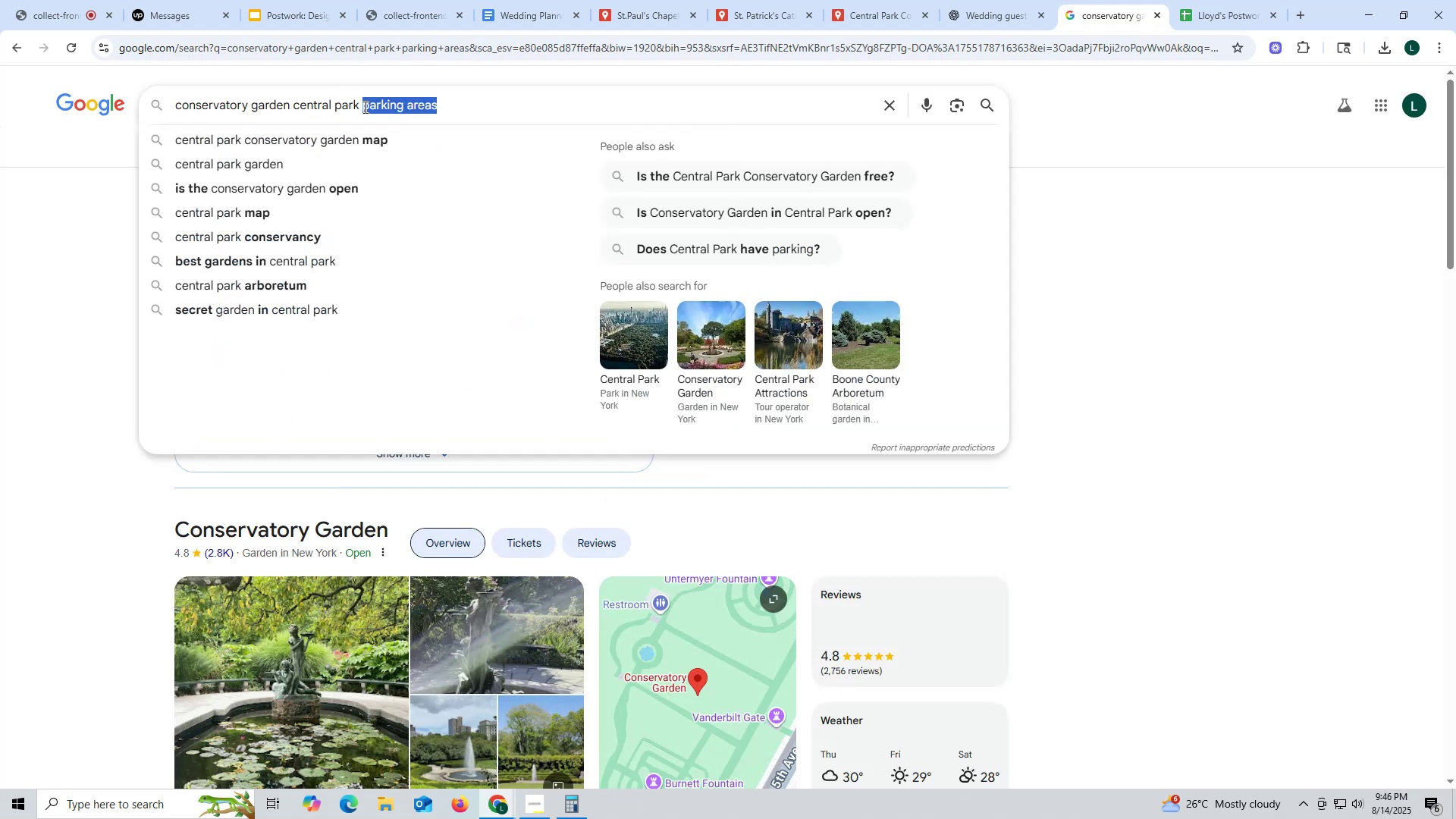 
key(Backspace)
 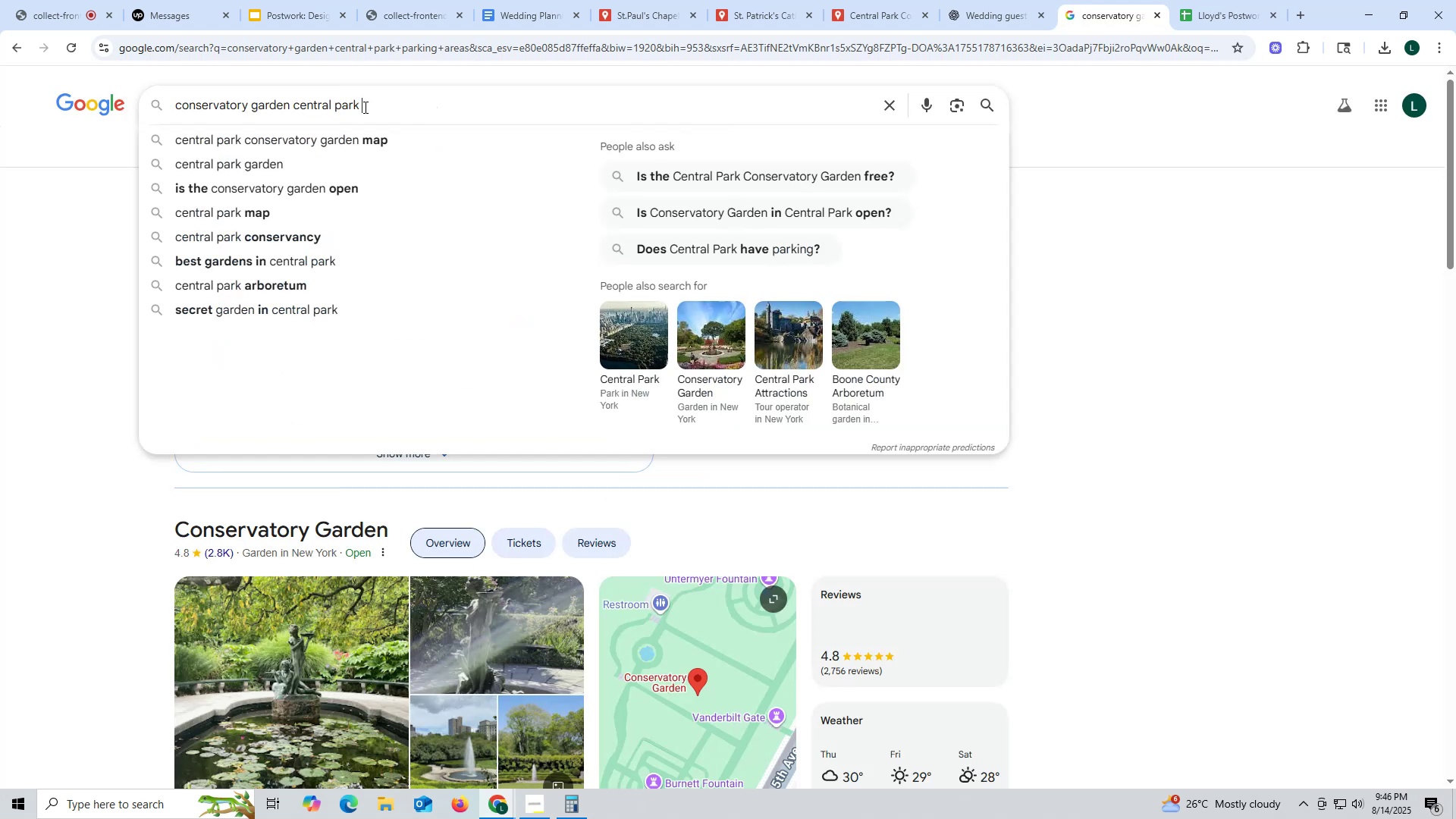 
key(Enter)
 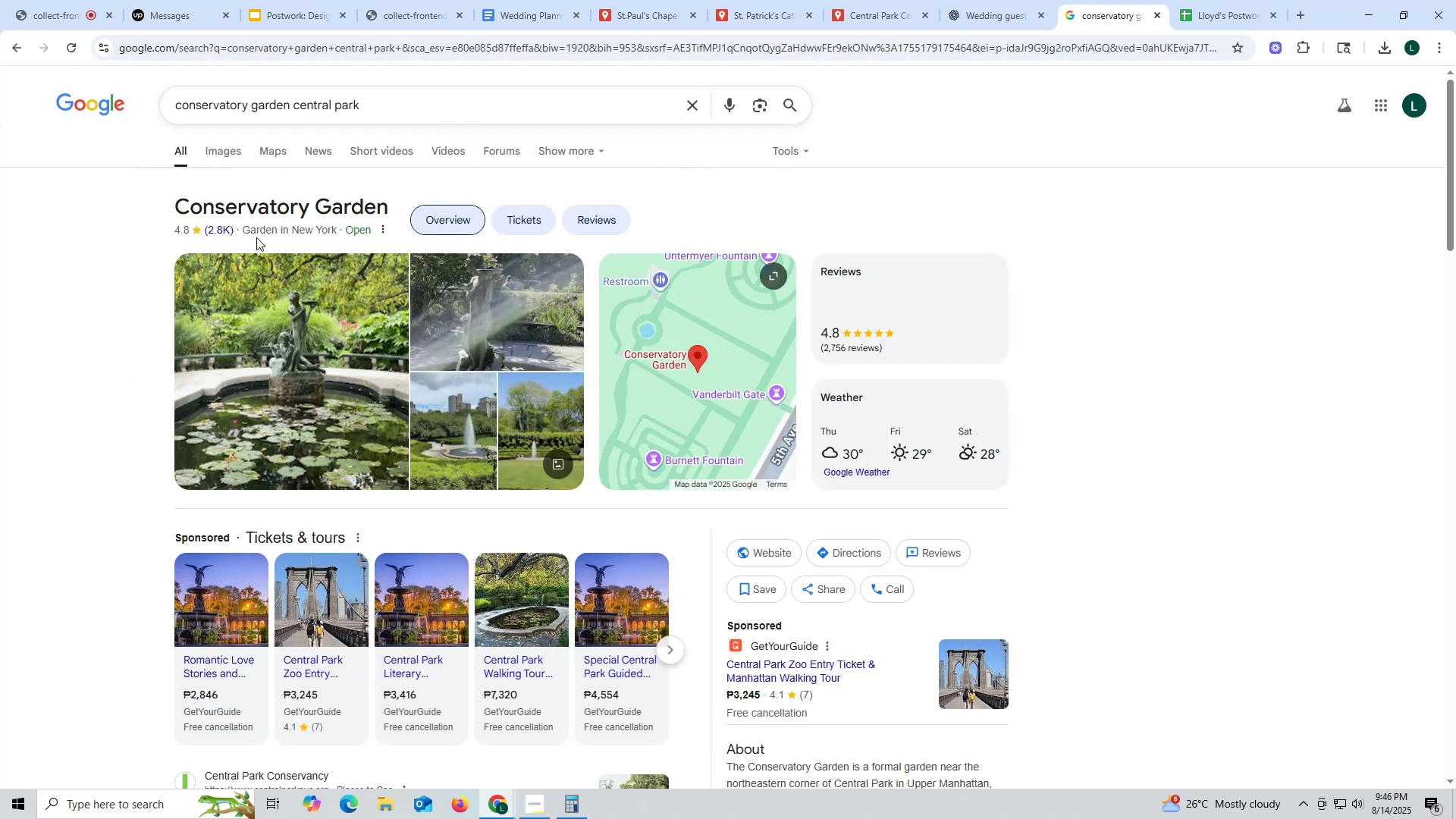 
left_click([216, 152])
 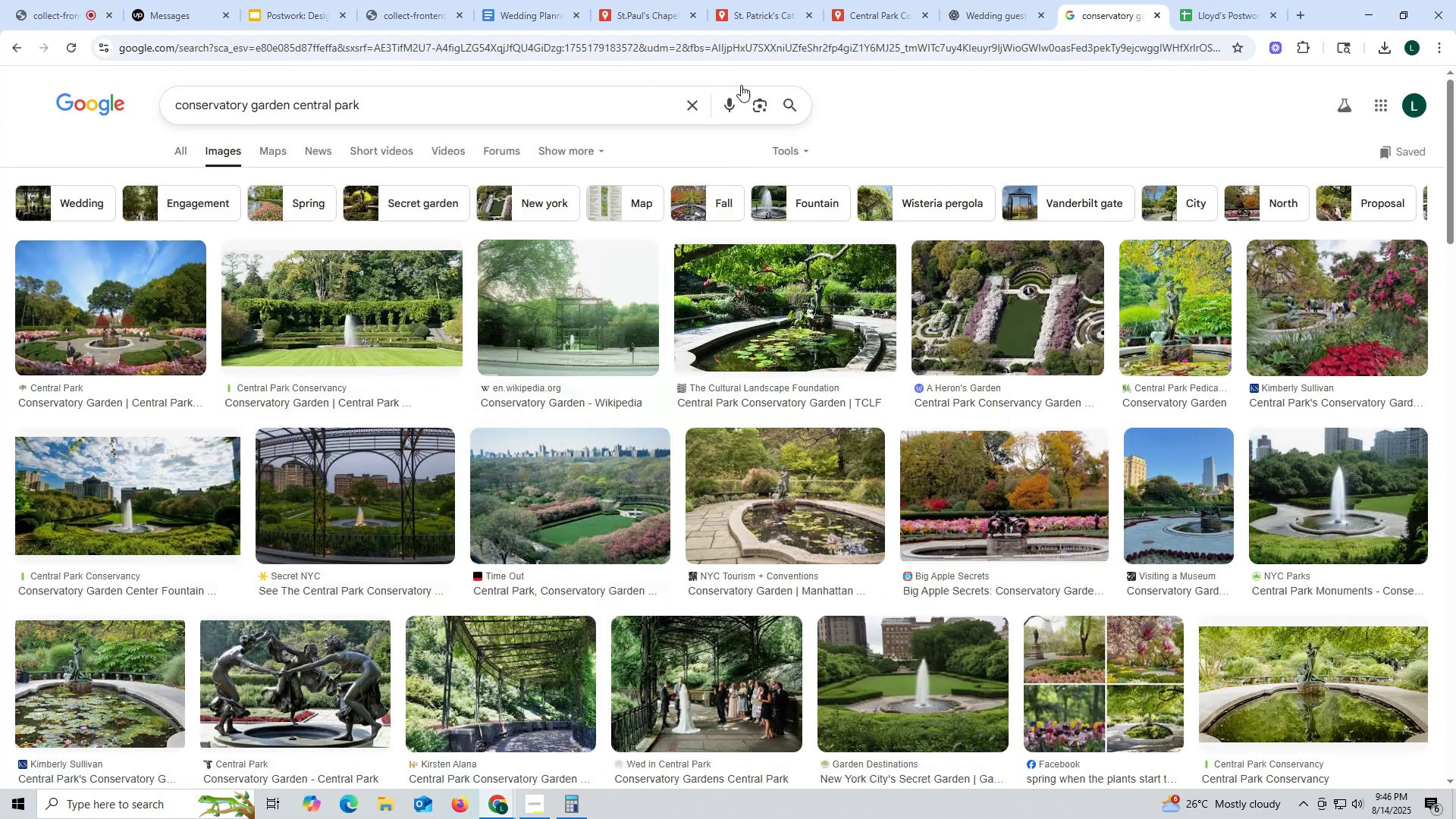 
wait(5.14)
 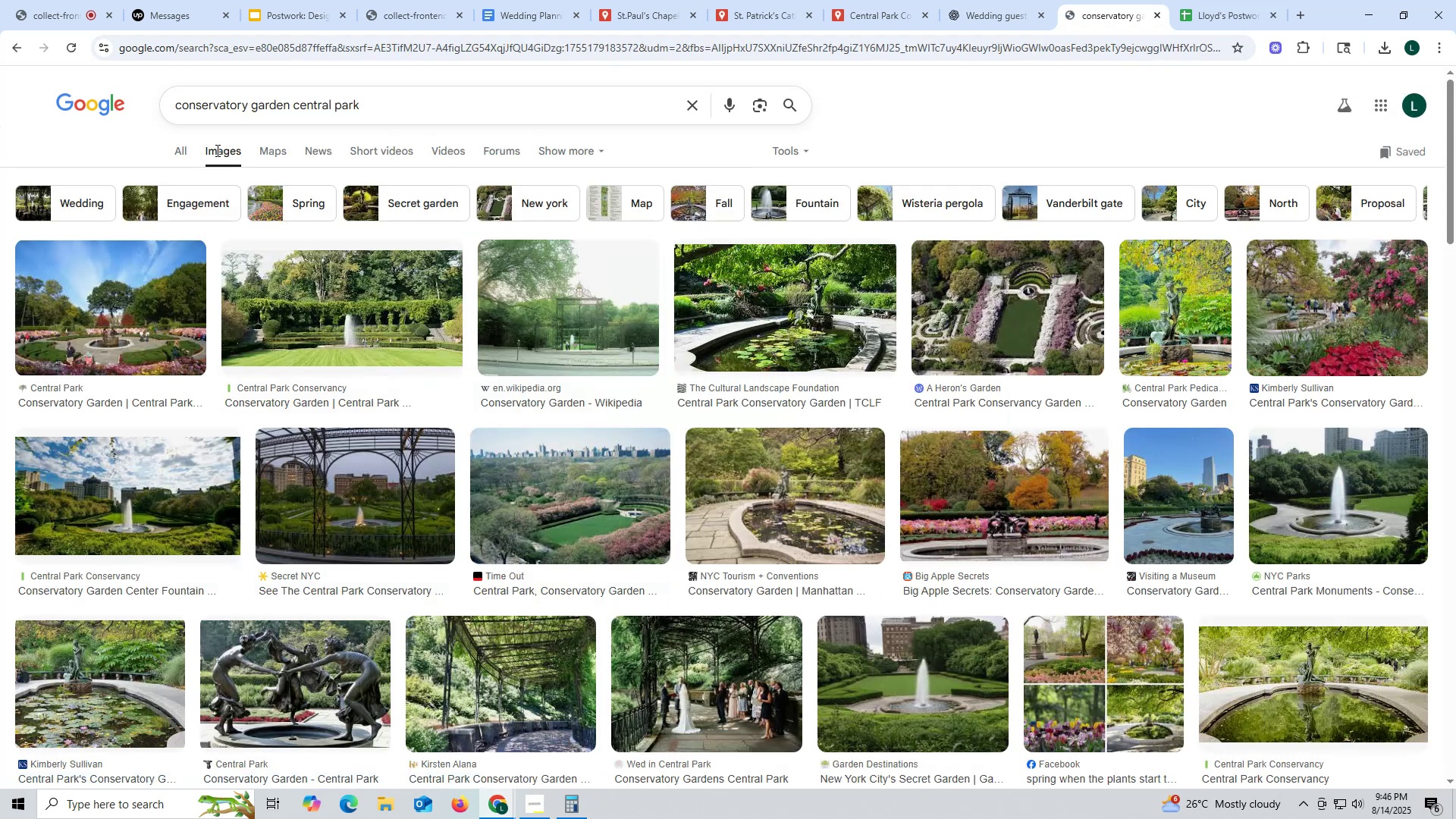 
mouse_move([947, 7])
 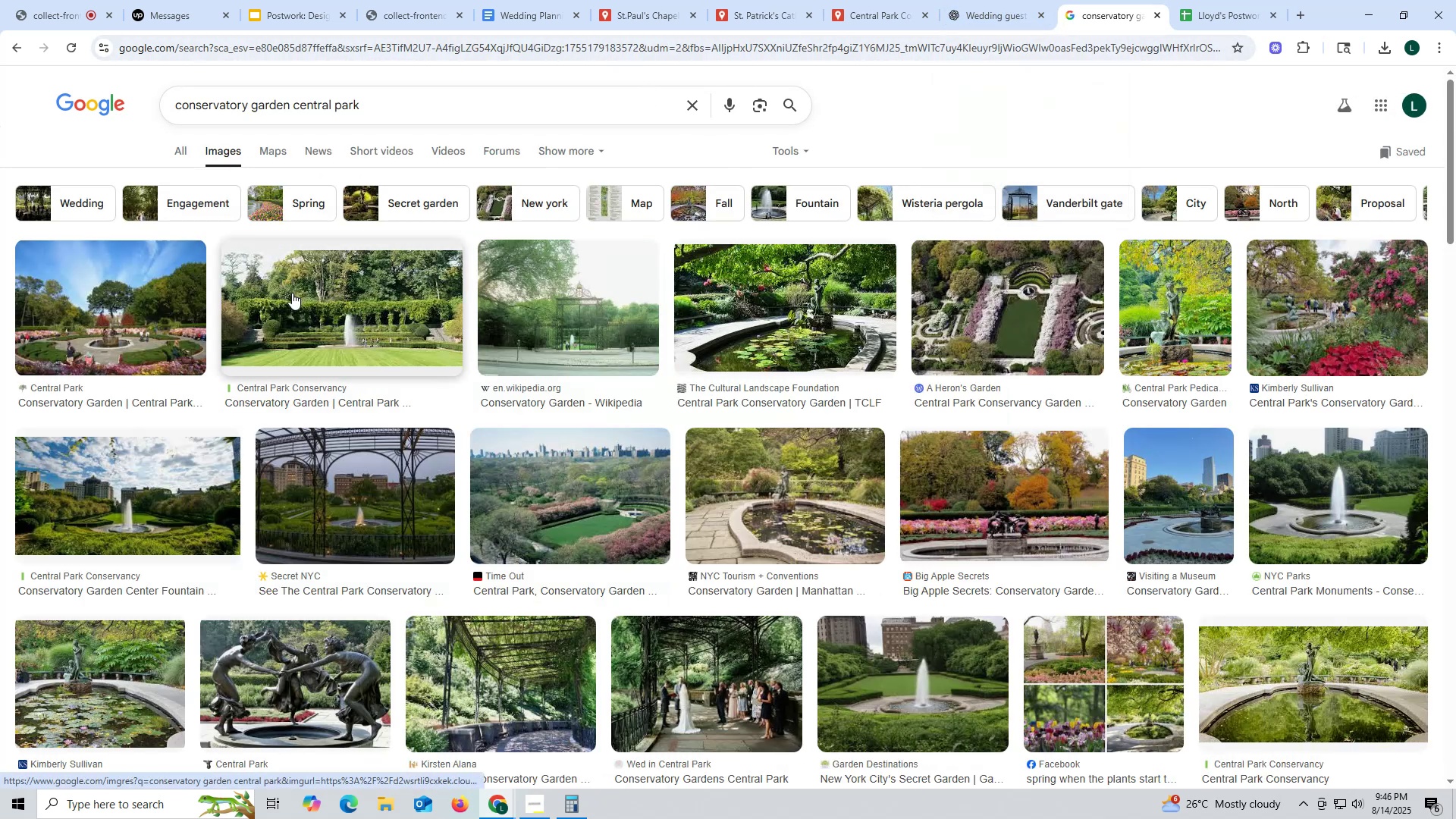 
left_click([130, 297])
 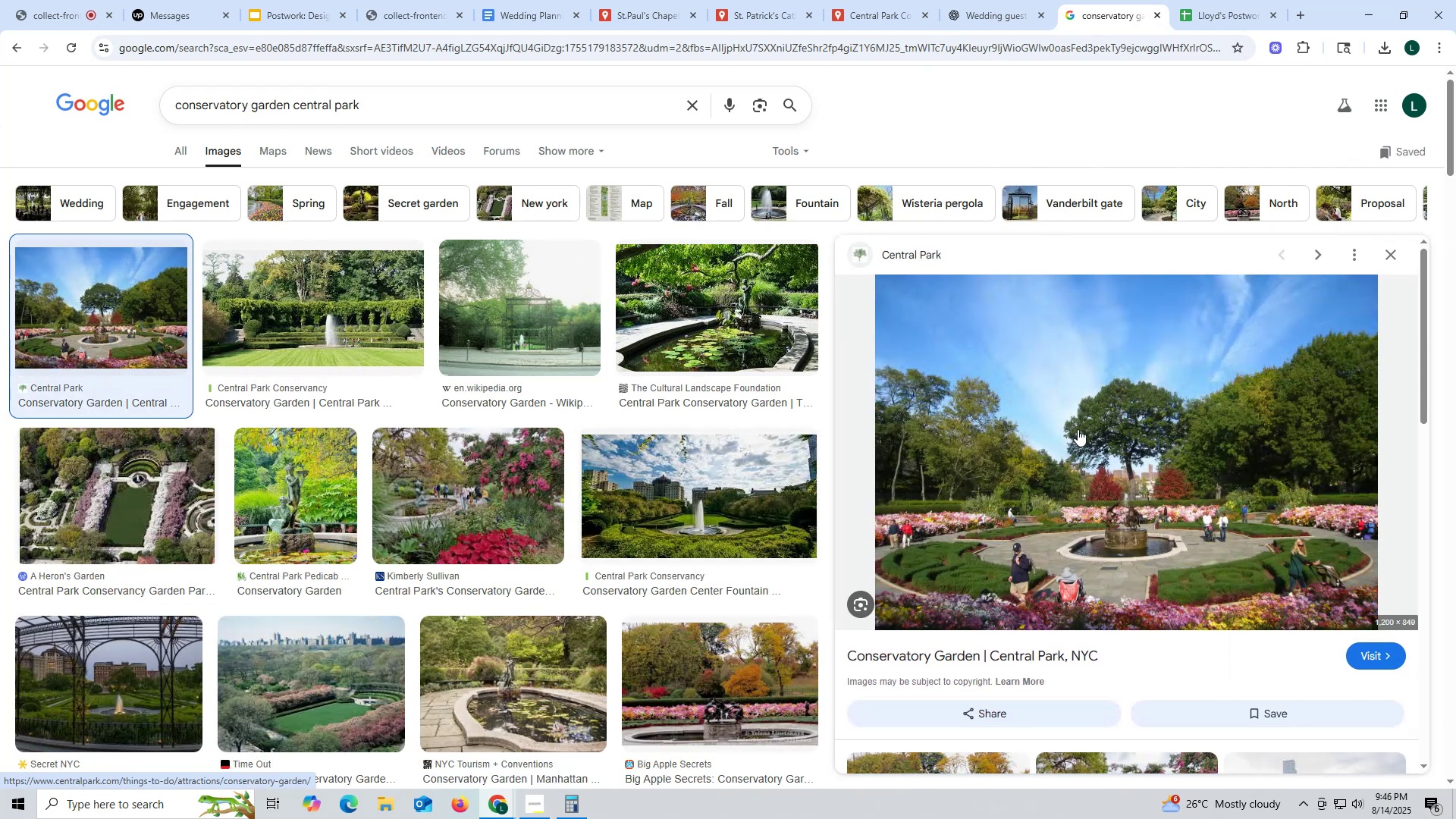 
wait(7.45)
 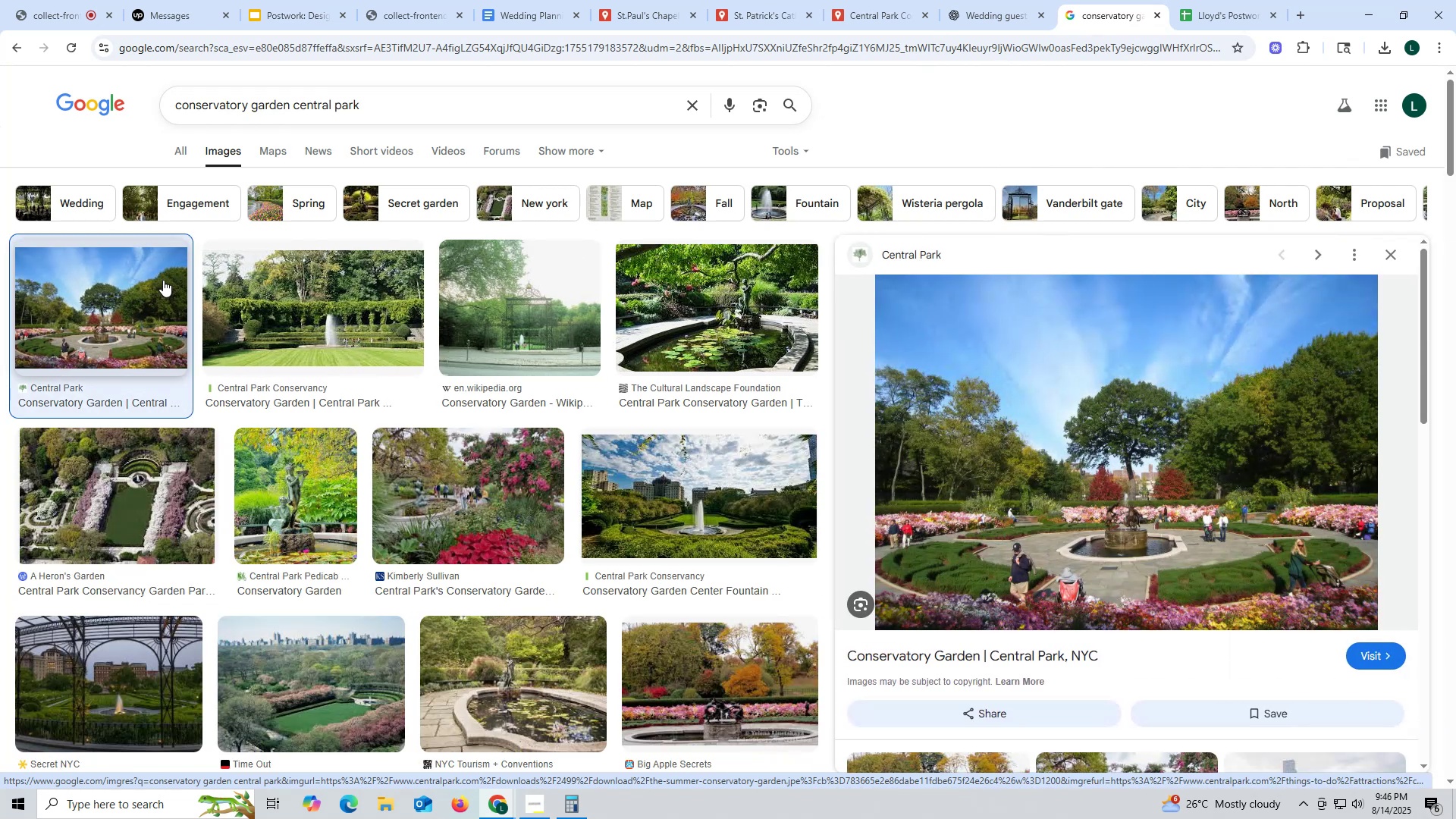 
left_click([1147, 640])
 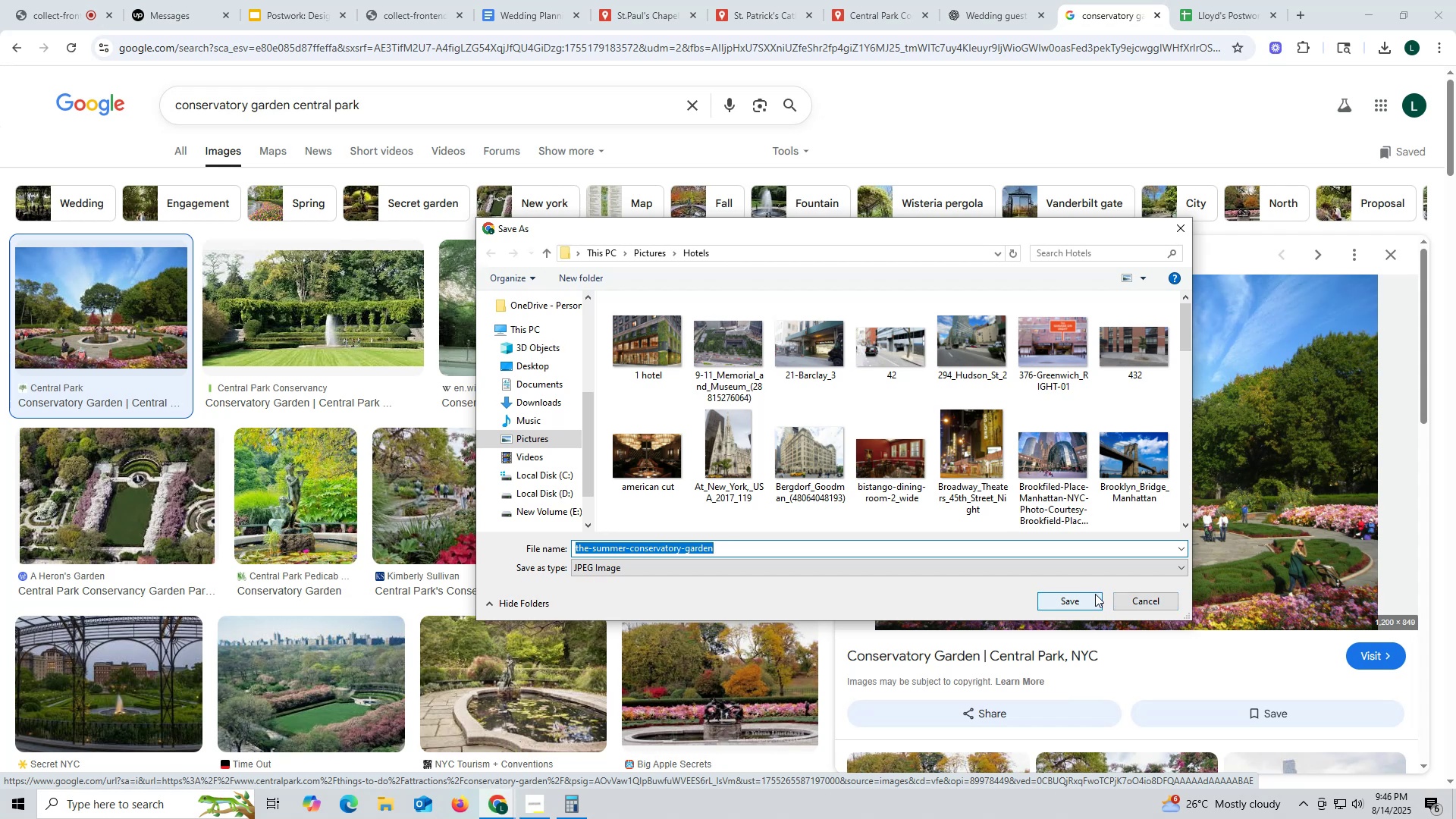 
left_click([1067, 601])
 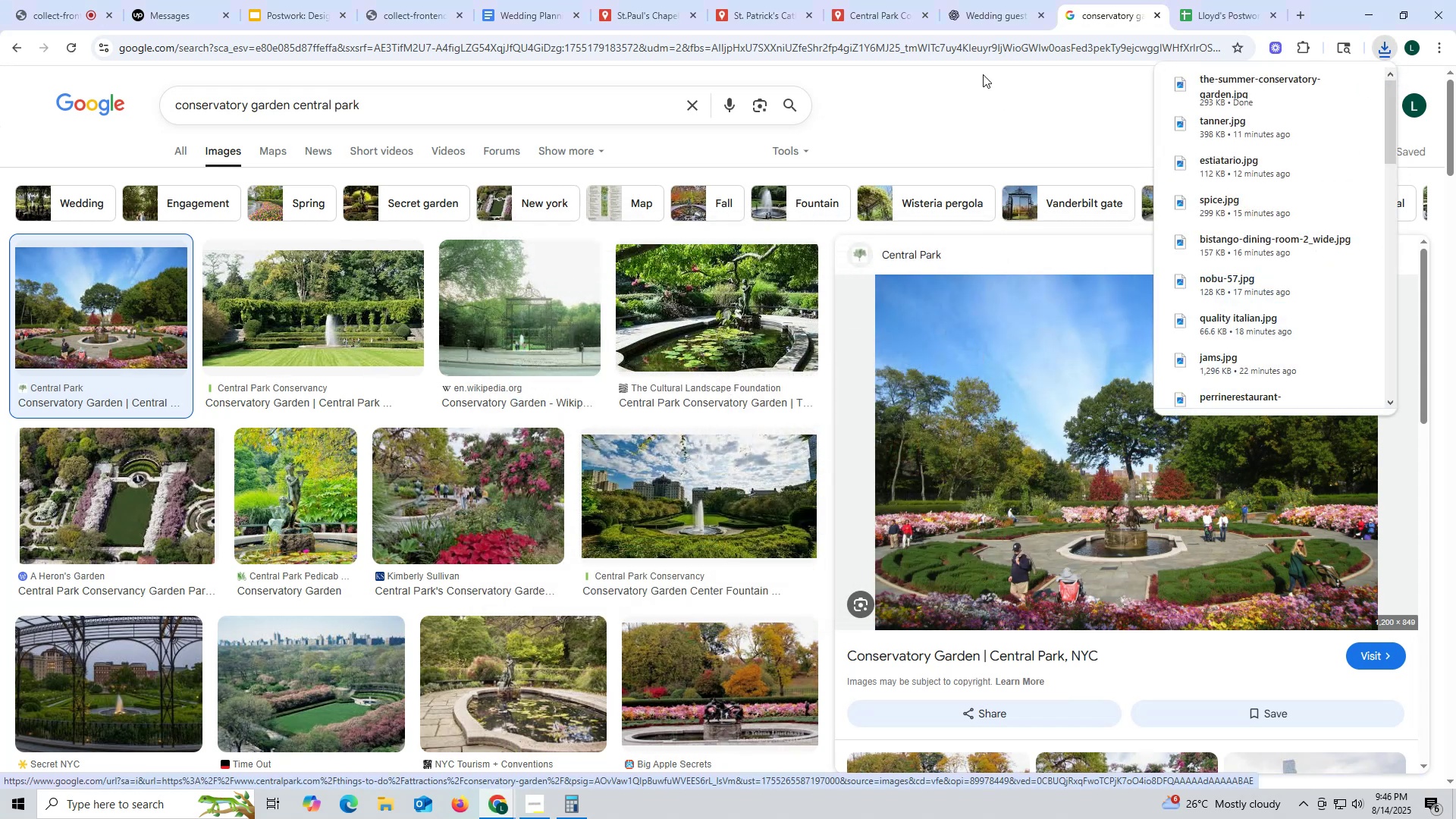 
left_click([889, 12])
 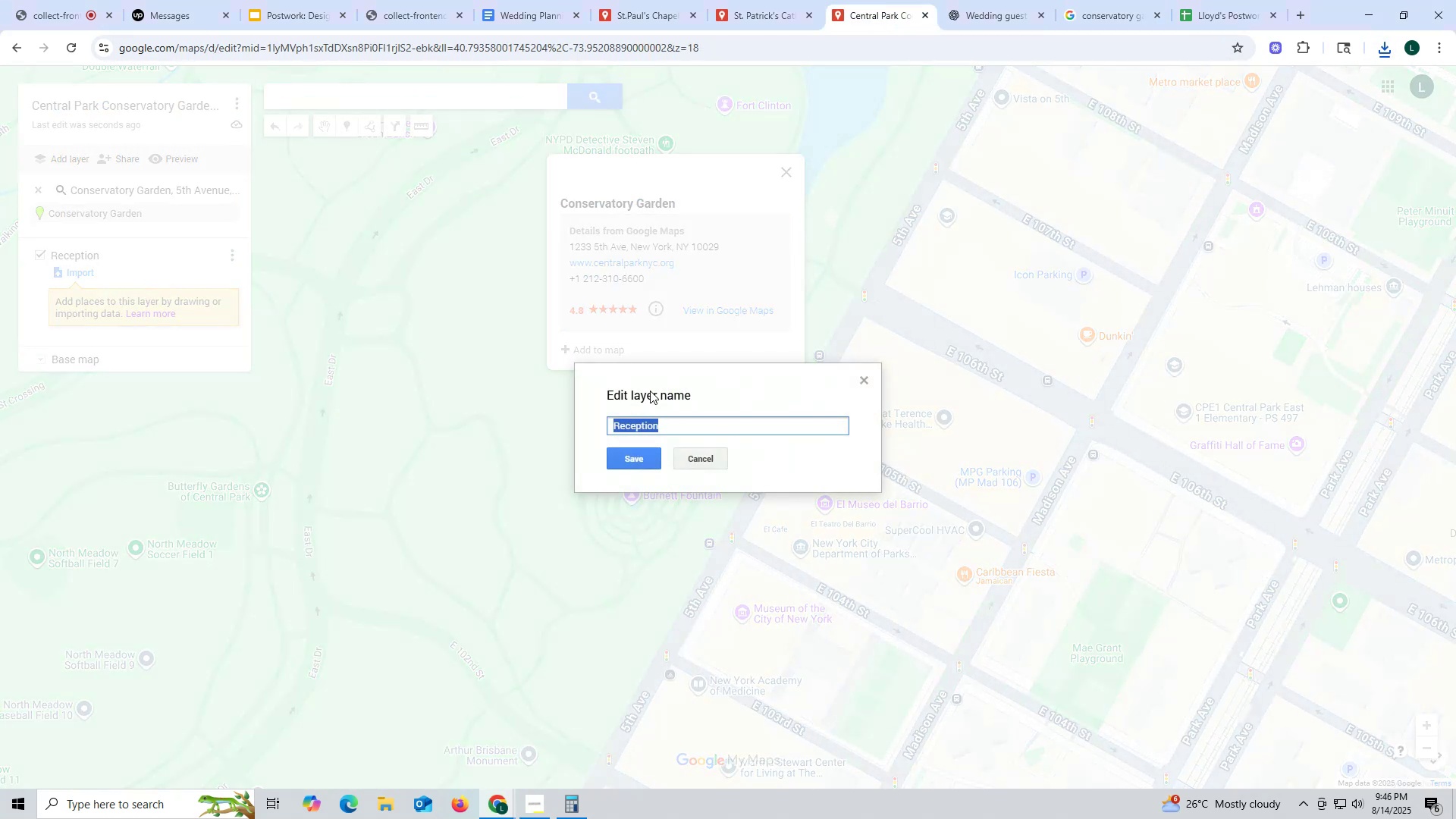 
wait(6.8)
 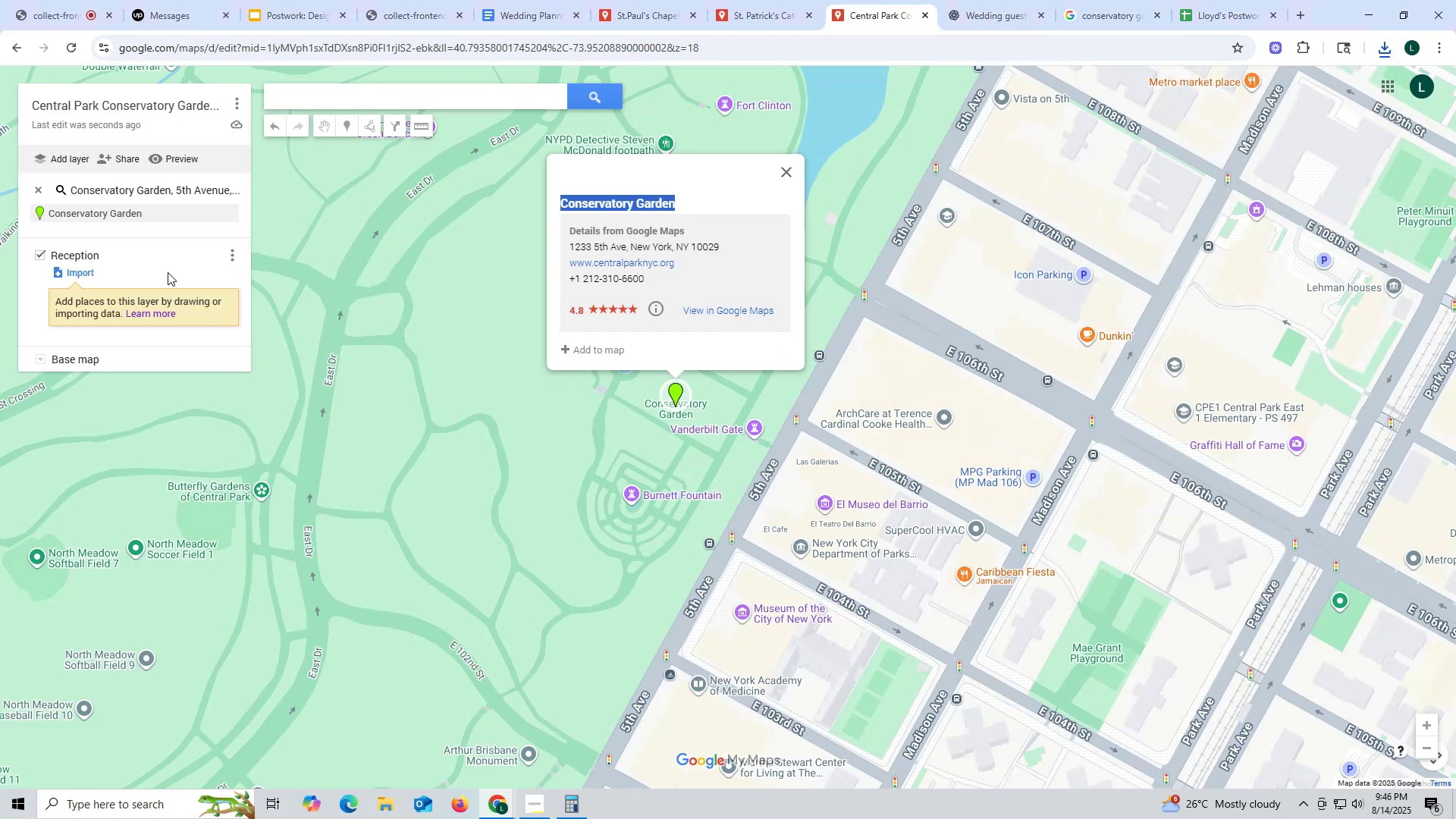 
hold_key(key=ShiftLeft, duration=0.66)
 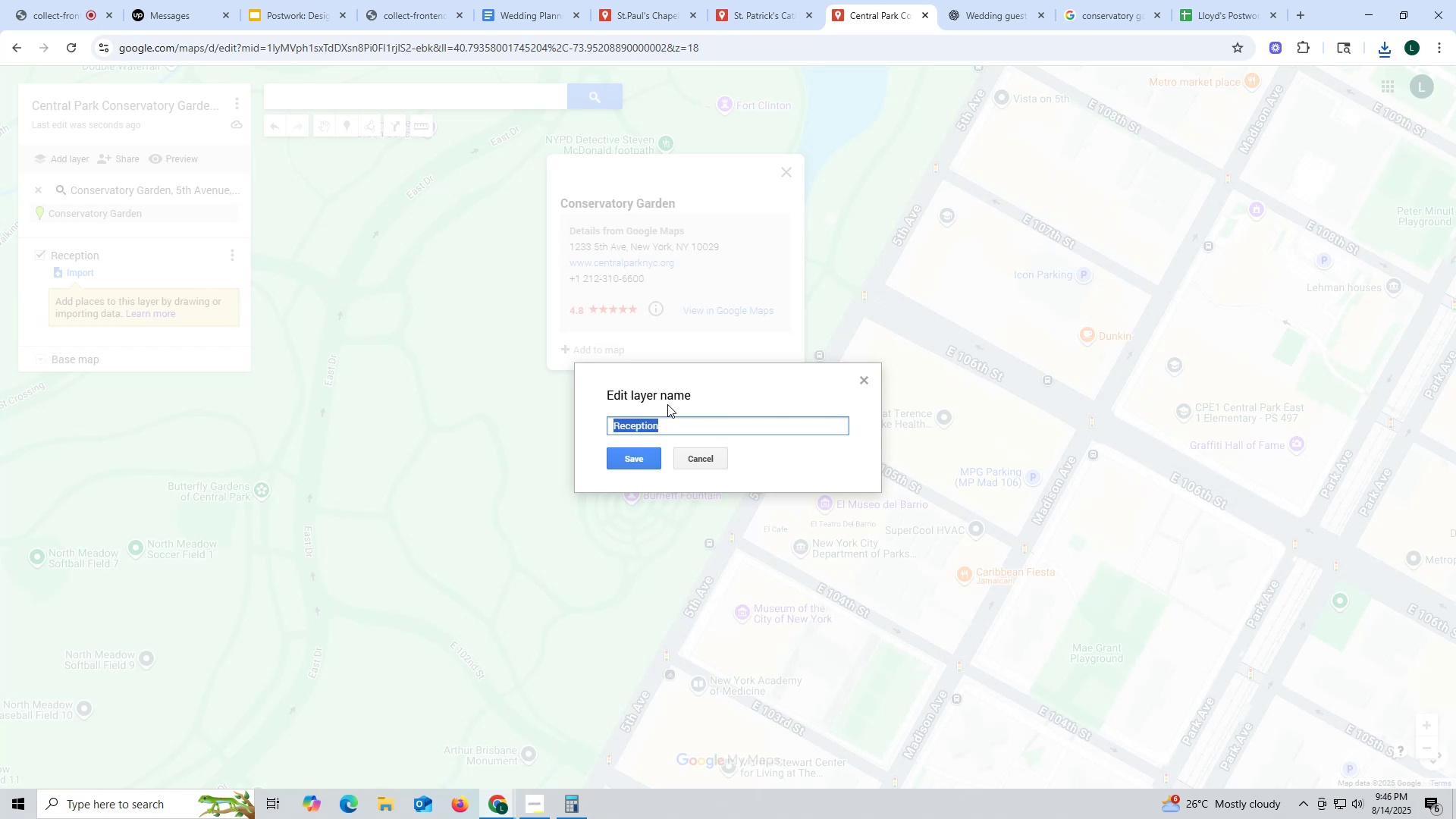 
type(Ceremony)
 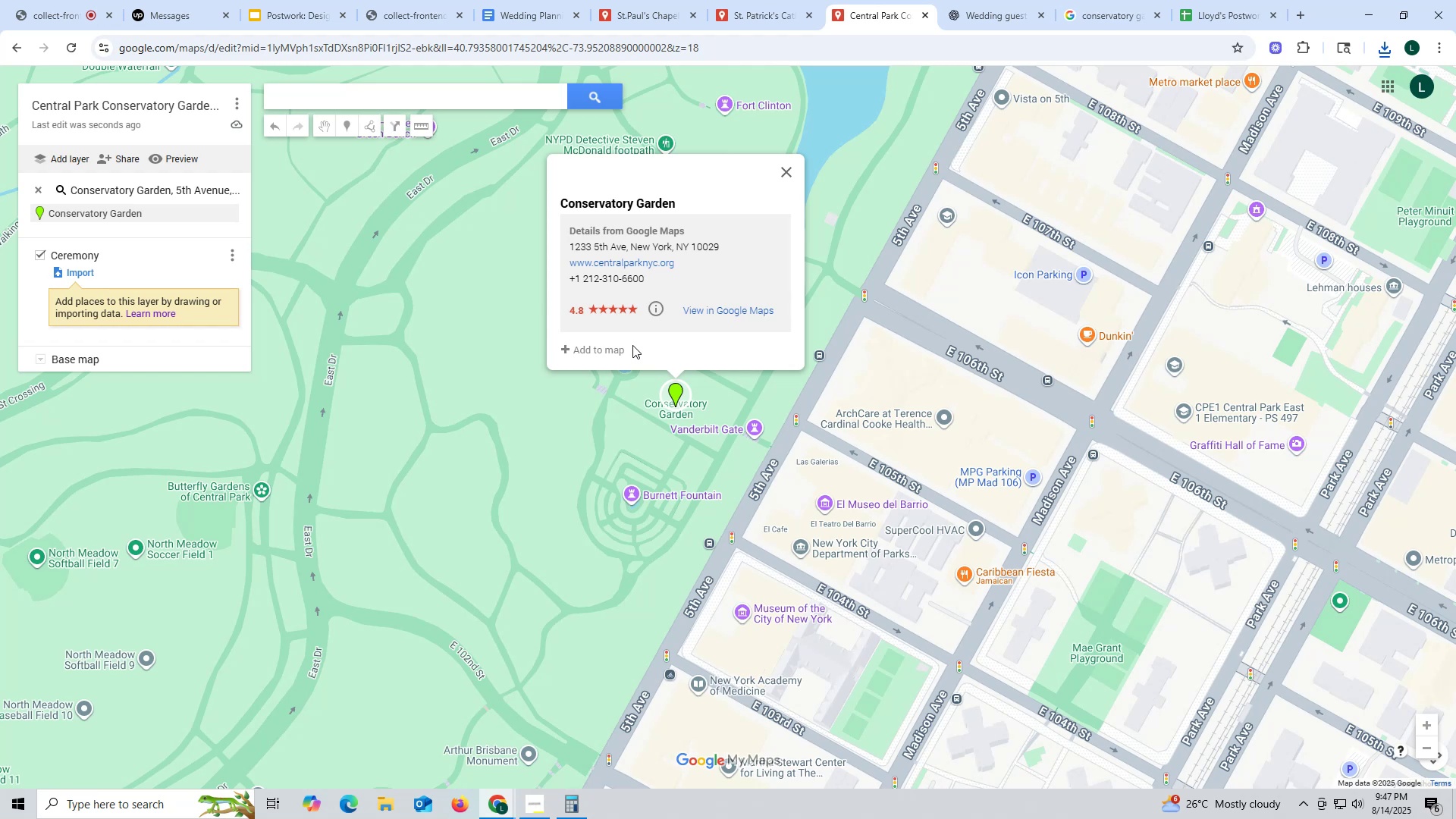 
wait(10.4)
 